 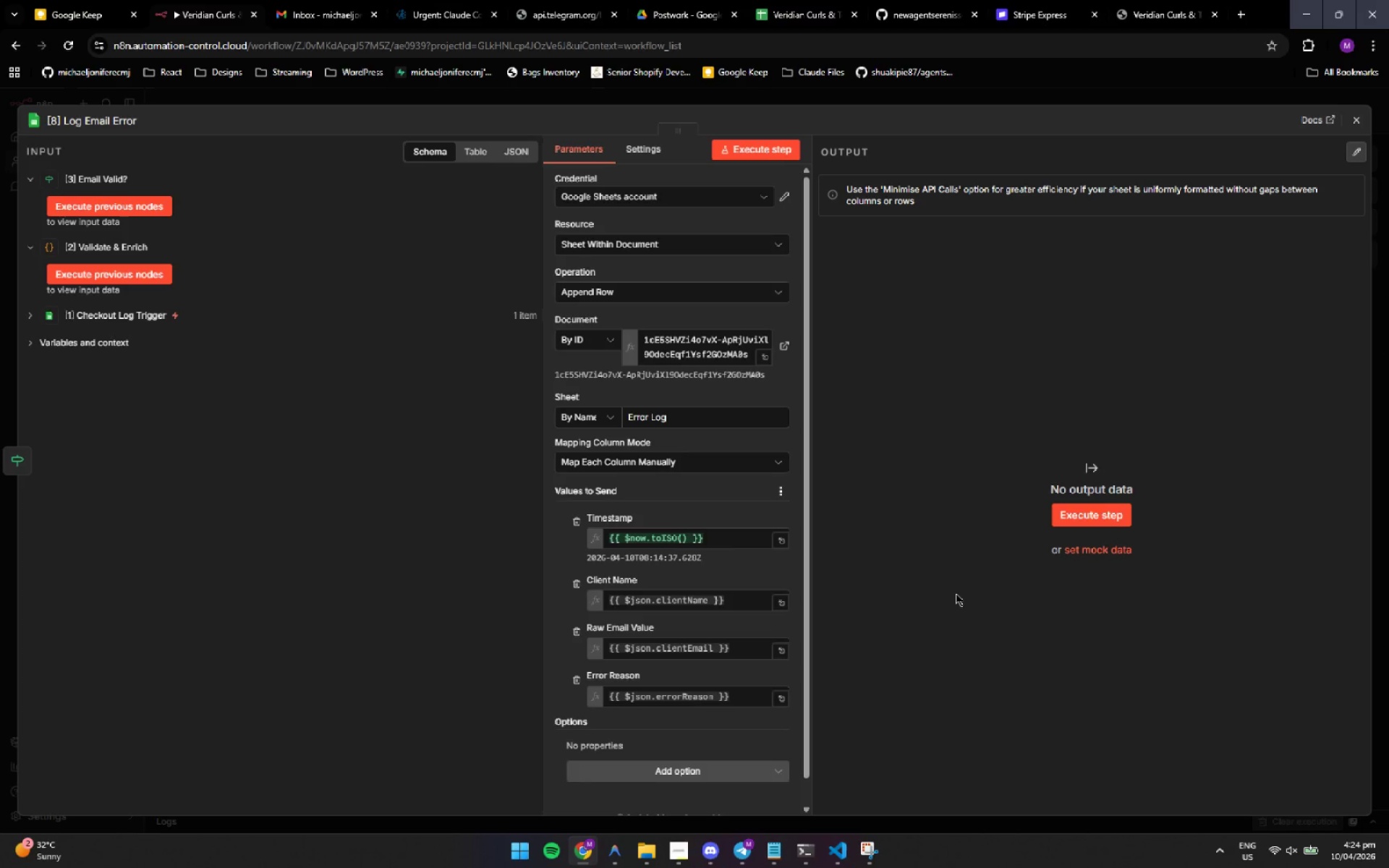 
left_click_drag(start_coordinate=[897, 527], to_coordinate=[906, 529])
 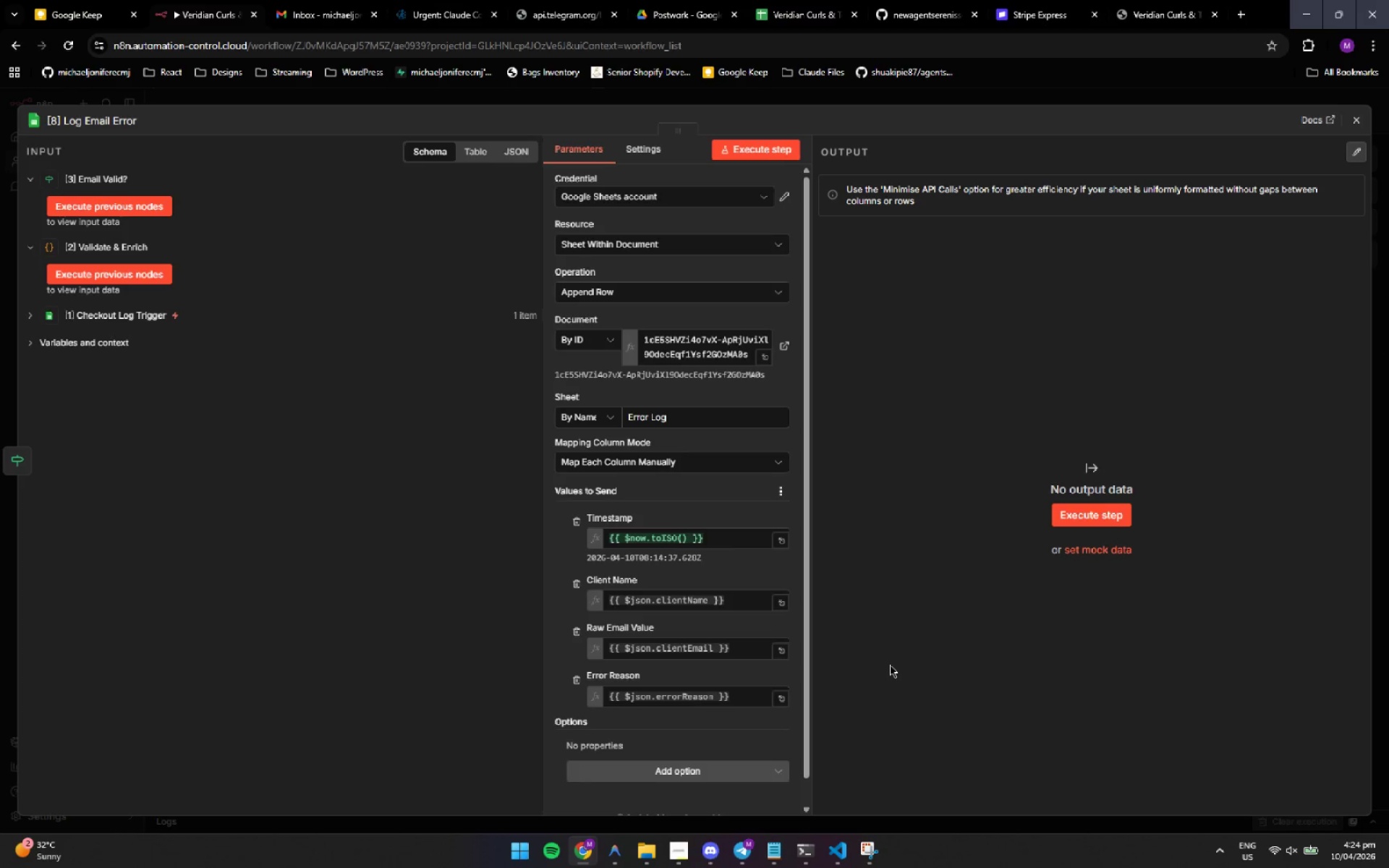 
left_click_drag(start_coordinate=[895, 667], to_coordinate=[903, 666])
 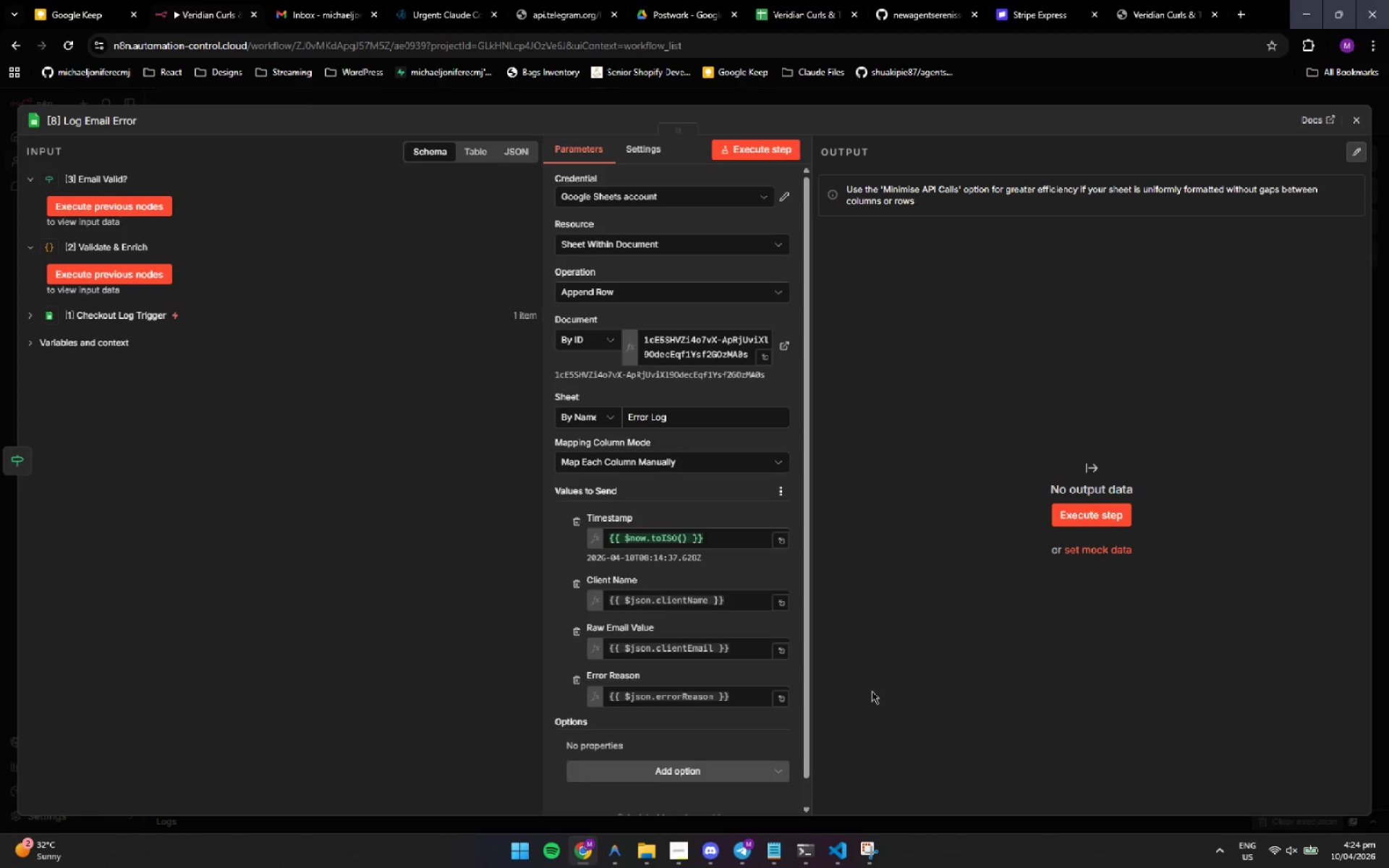 
left_click([872, 691])
 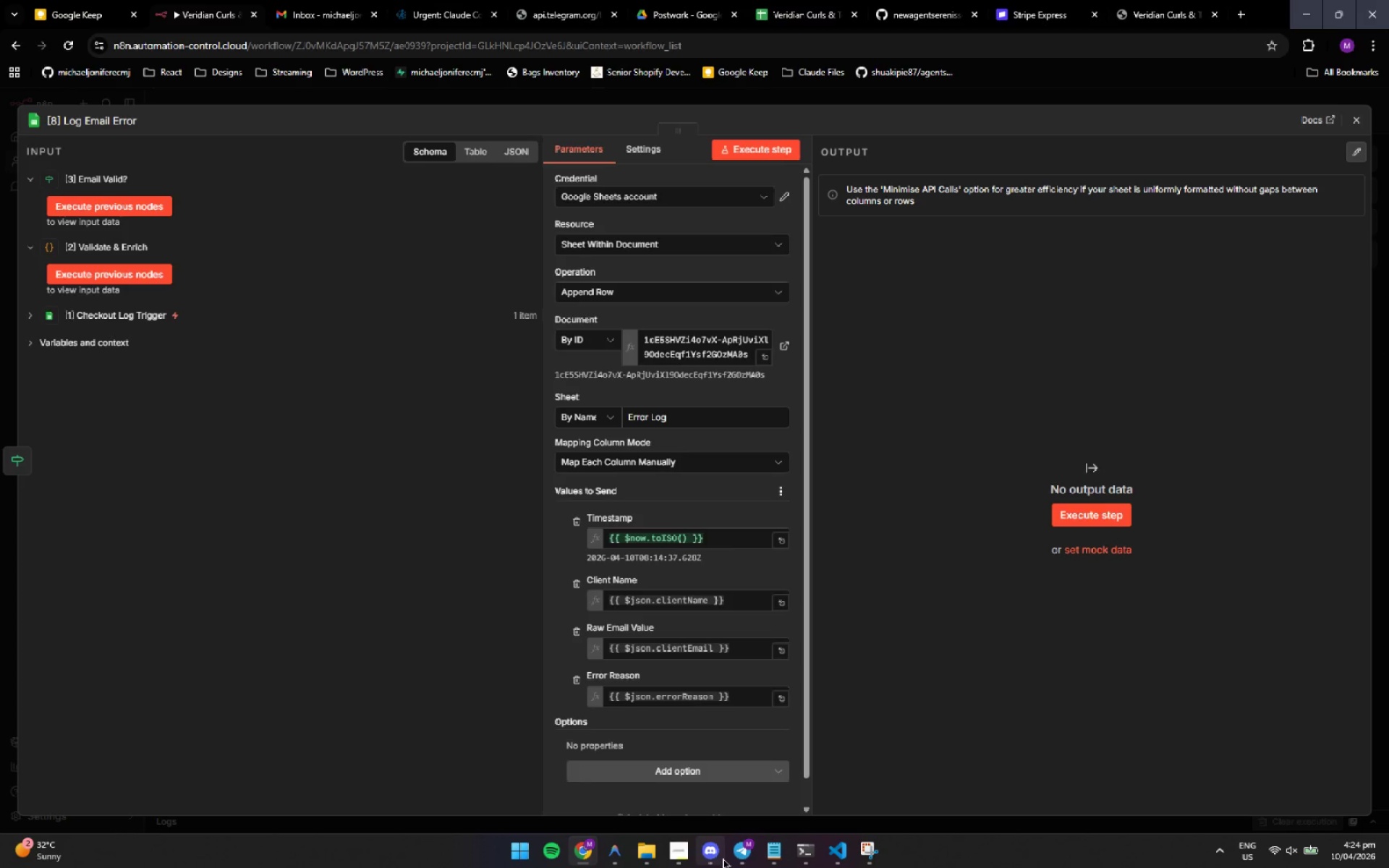 
left_click([723, 859])
 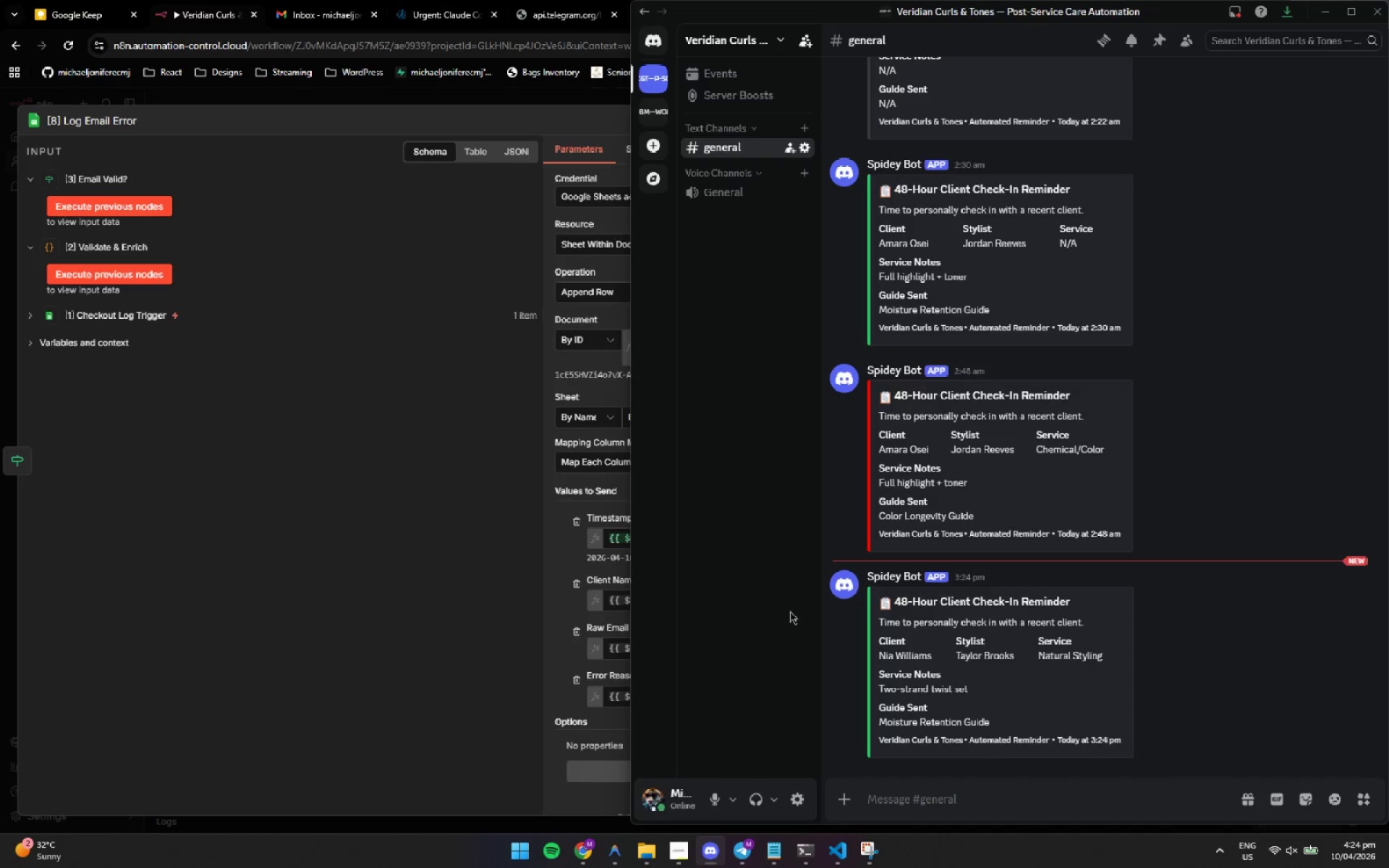 
left_click([787, 584])
 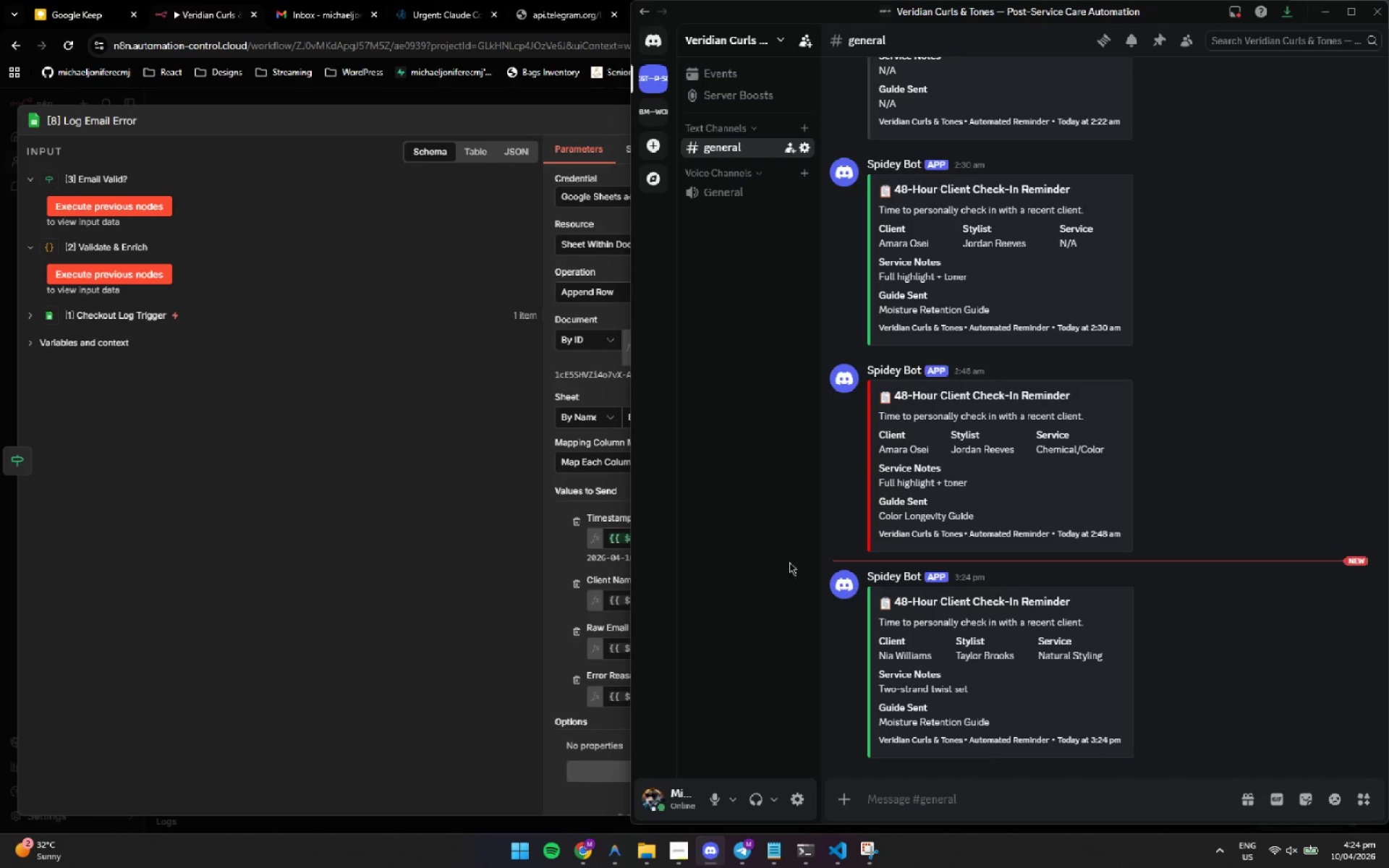 
scroll: coordinate [1137, 445], scroll_direction: up, amount: 10.0
 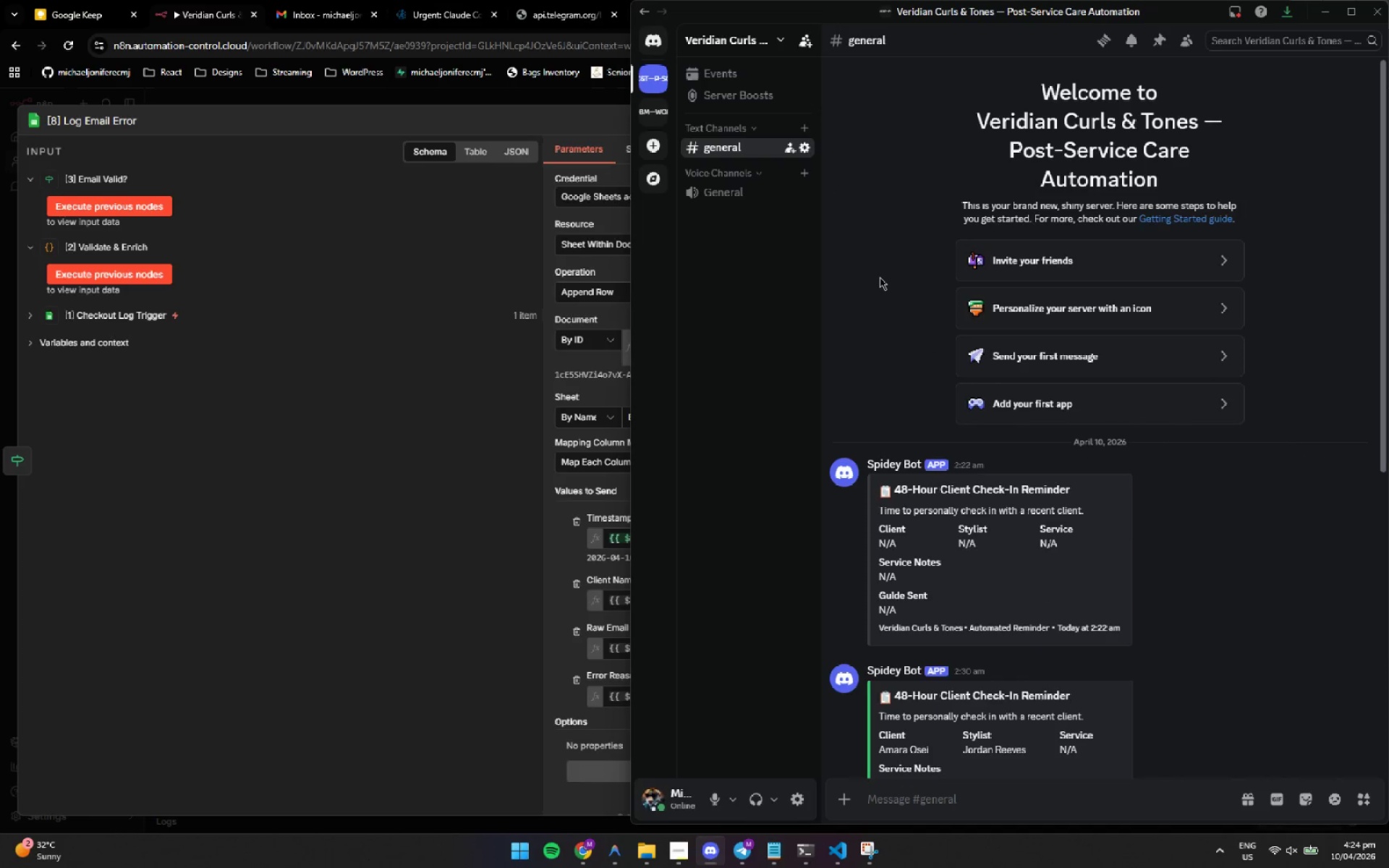 
left_click([878, 284])
 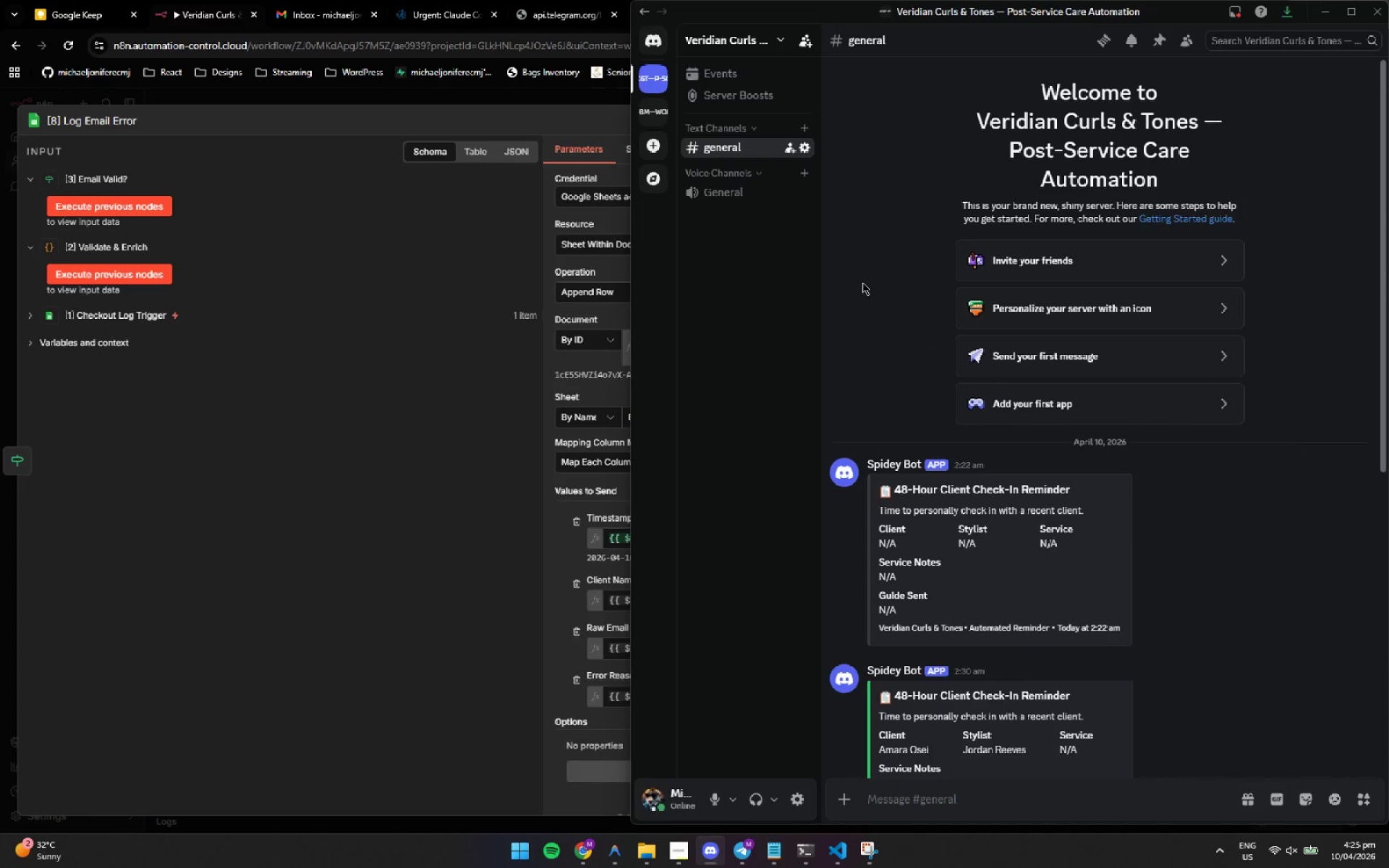 
scroll: coordinate [883, 265], scroll_direction: up, amount: 3.0
 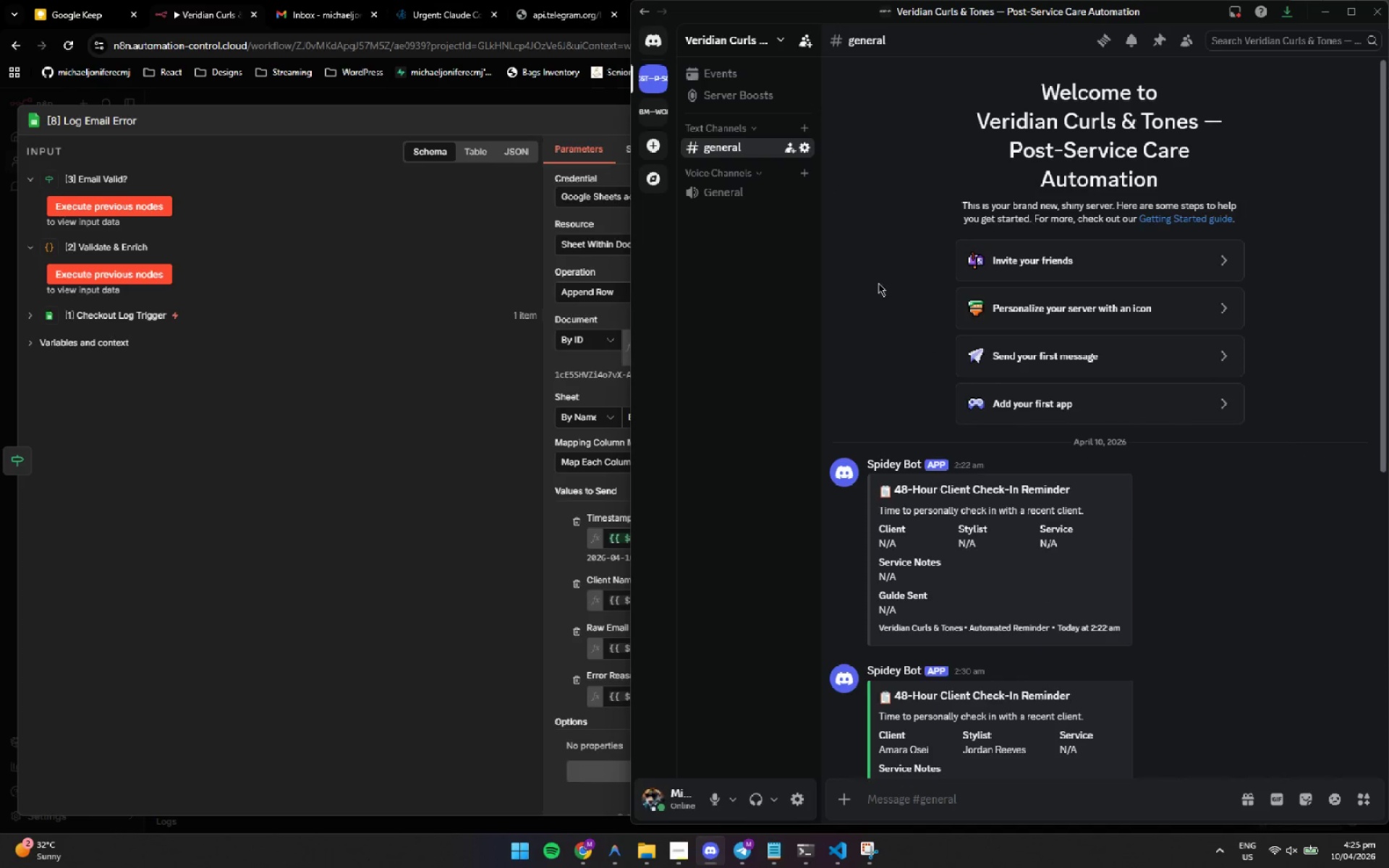 
wait(45.88)
 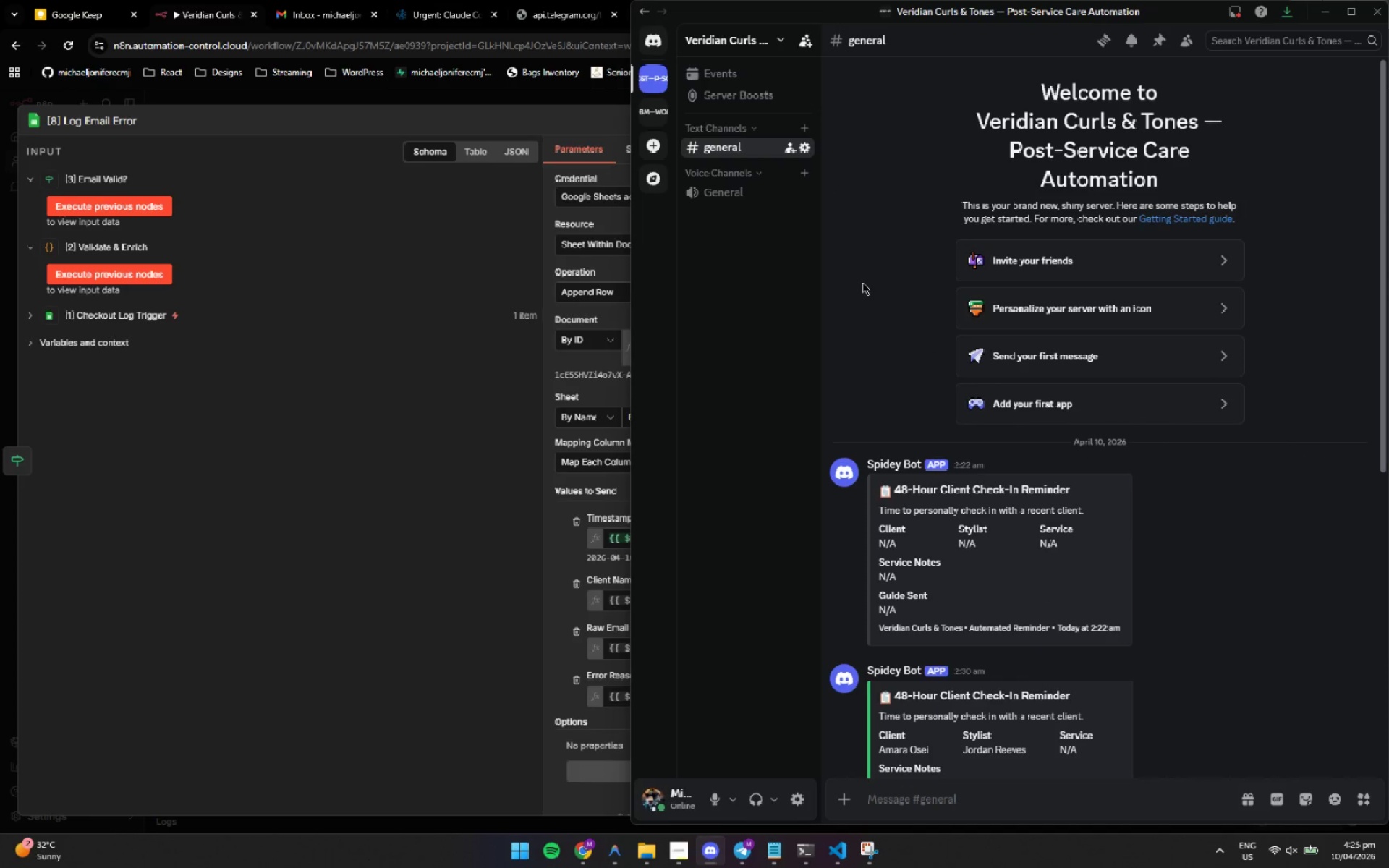 
left_click([858, 258])
 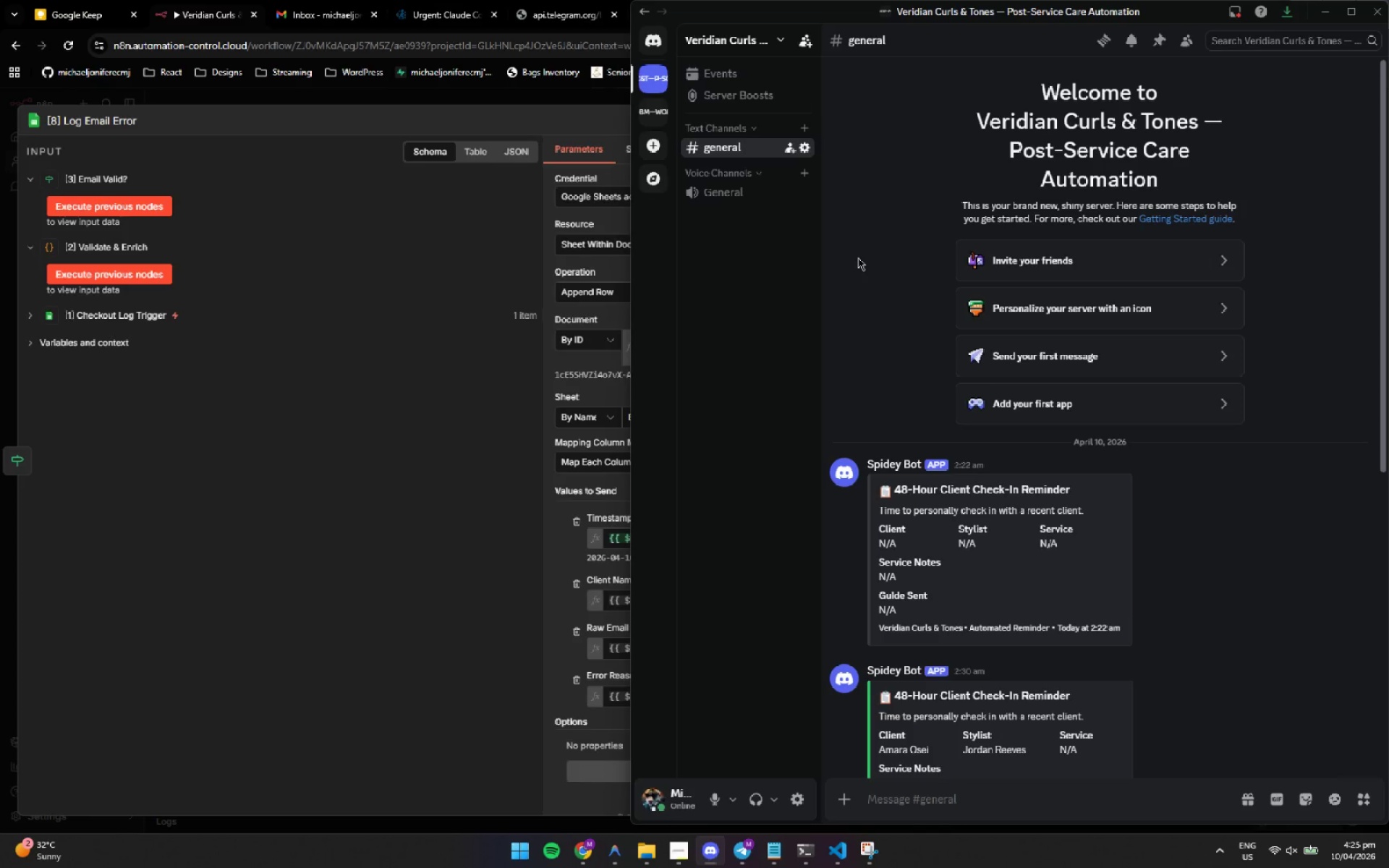 
wait(12.75)
 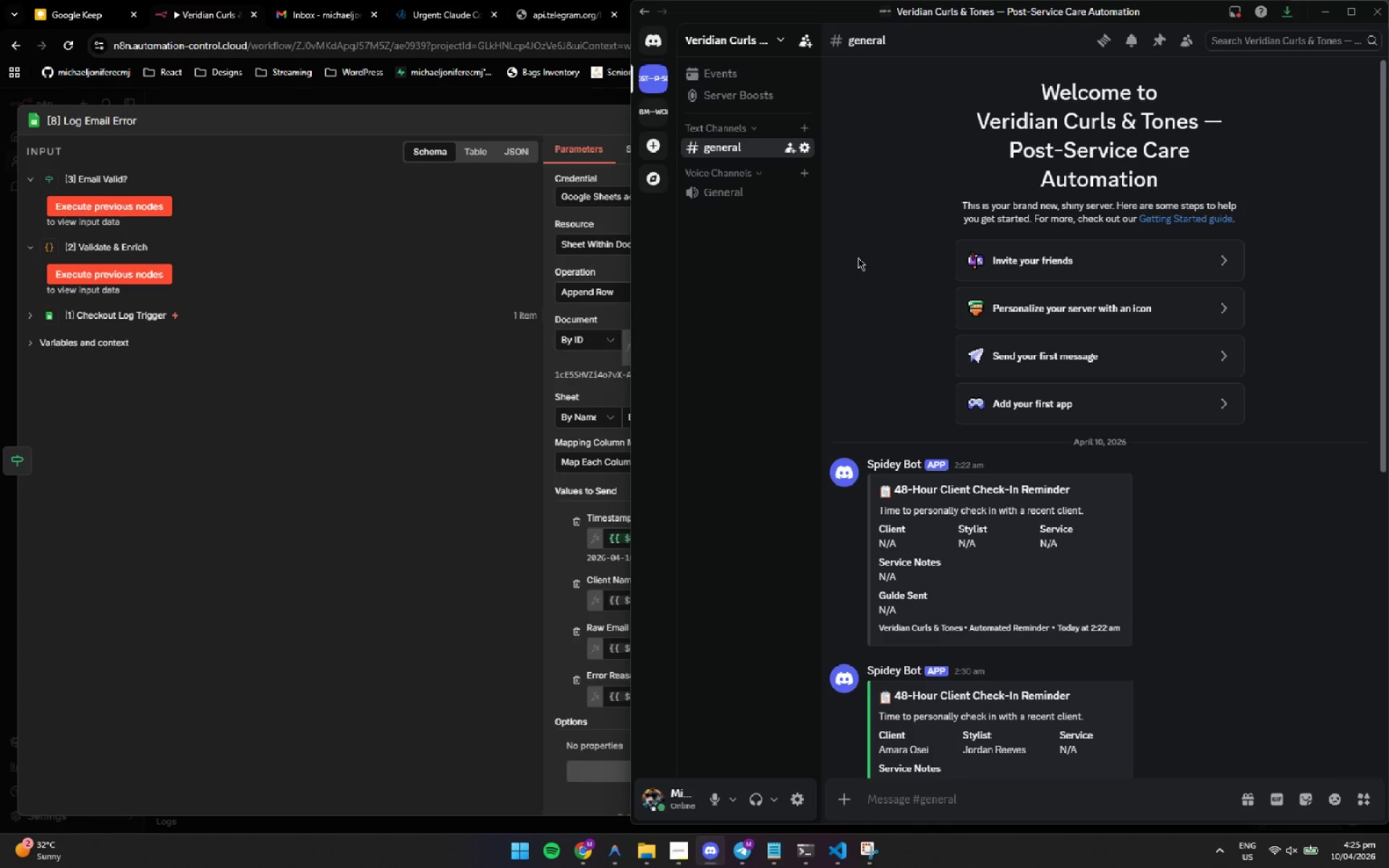 
left_click([858, 258])
 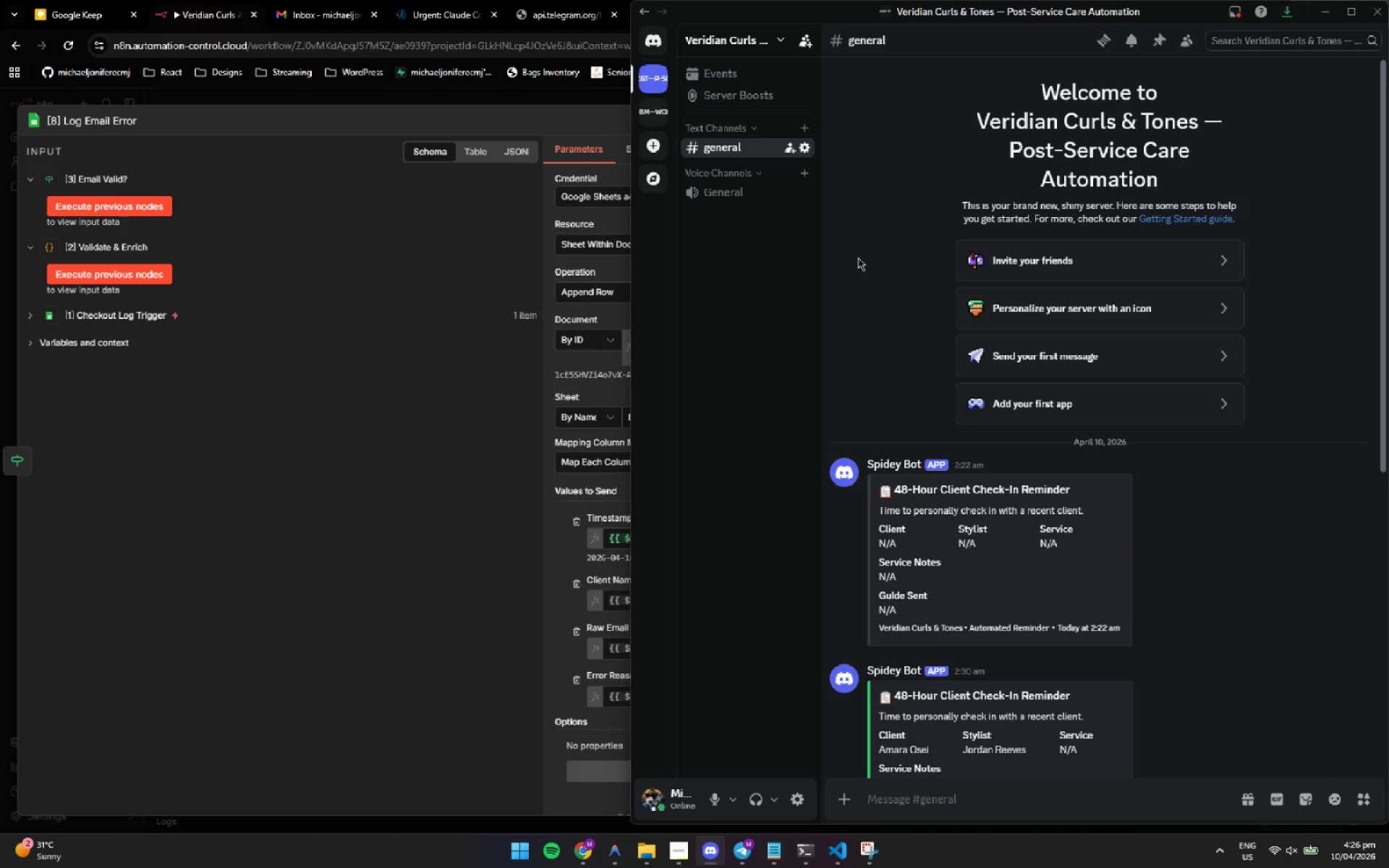 
wait(11.72)
 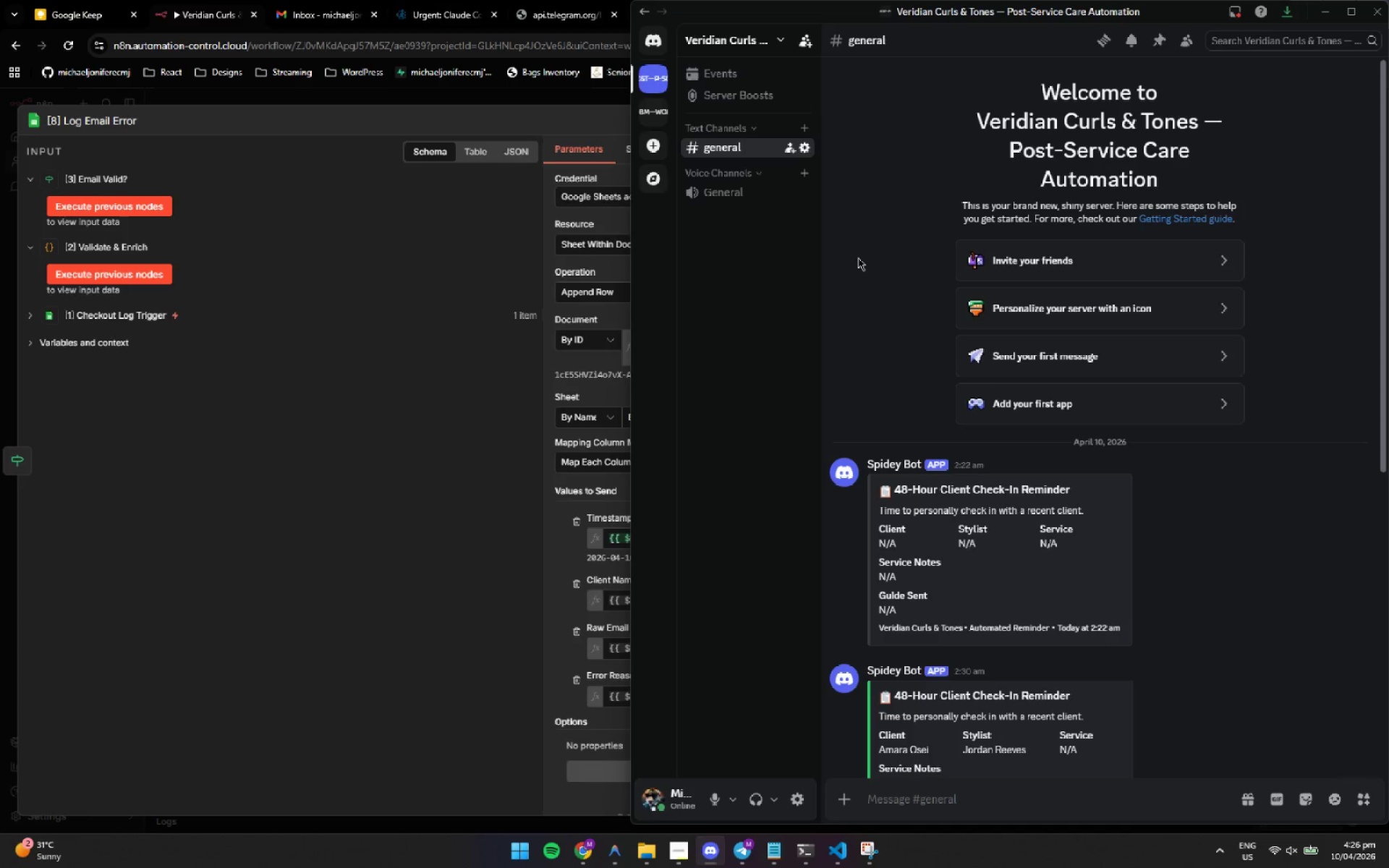 
left_click([553, 13])
 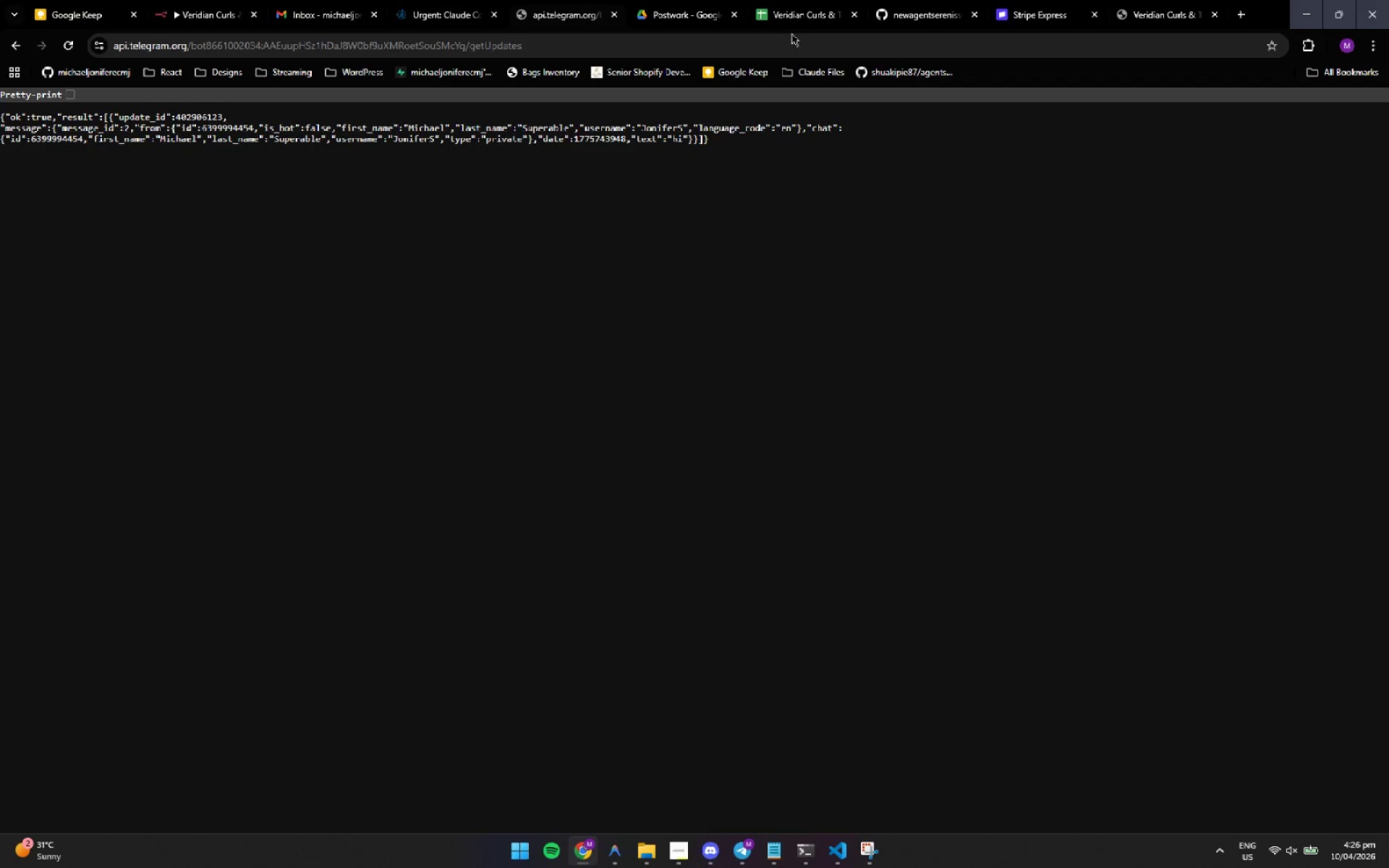 
left_click([789, 21])
 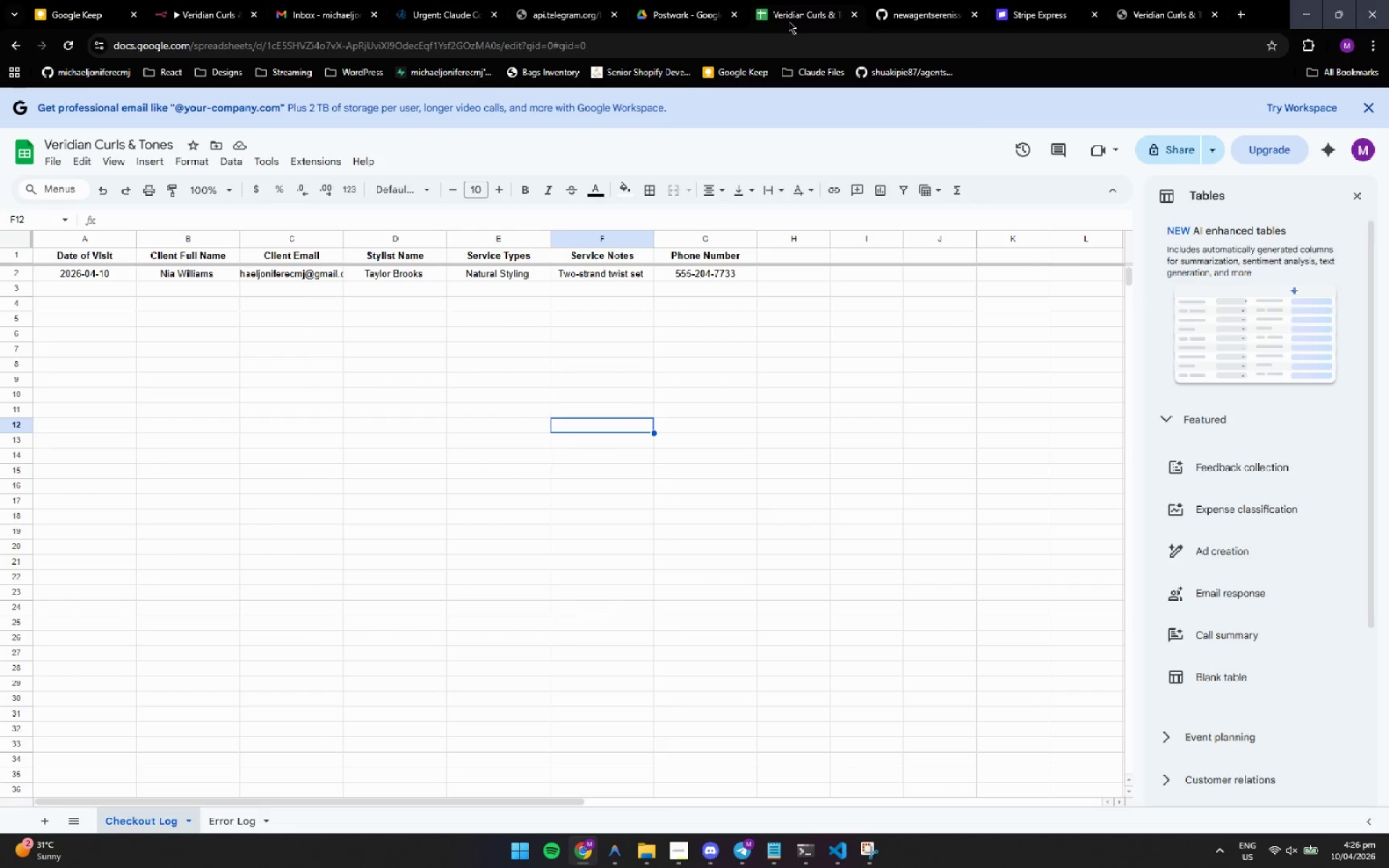 
wait(37.42)
 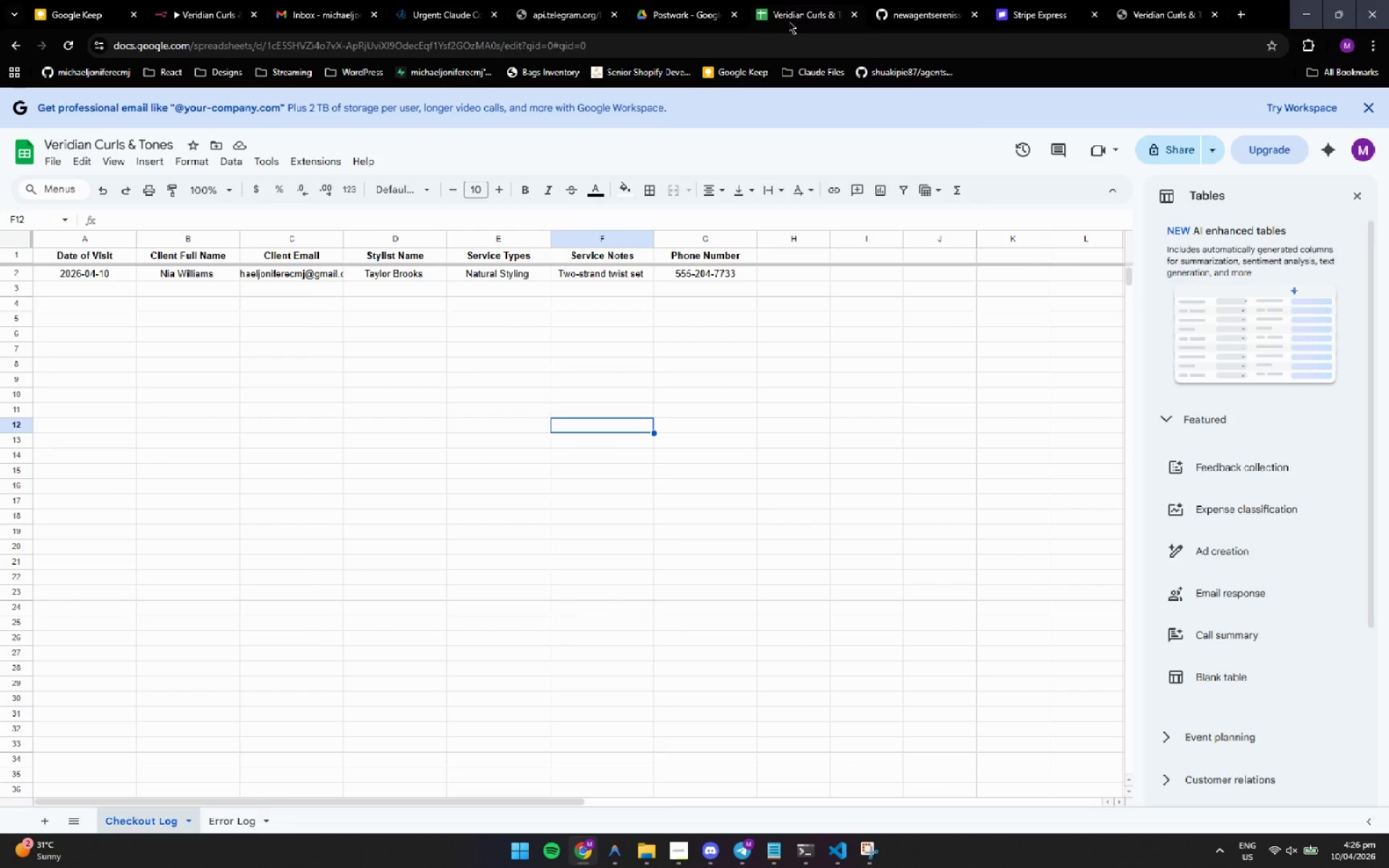 
mouse_move([564, 15])
 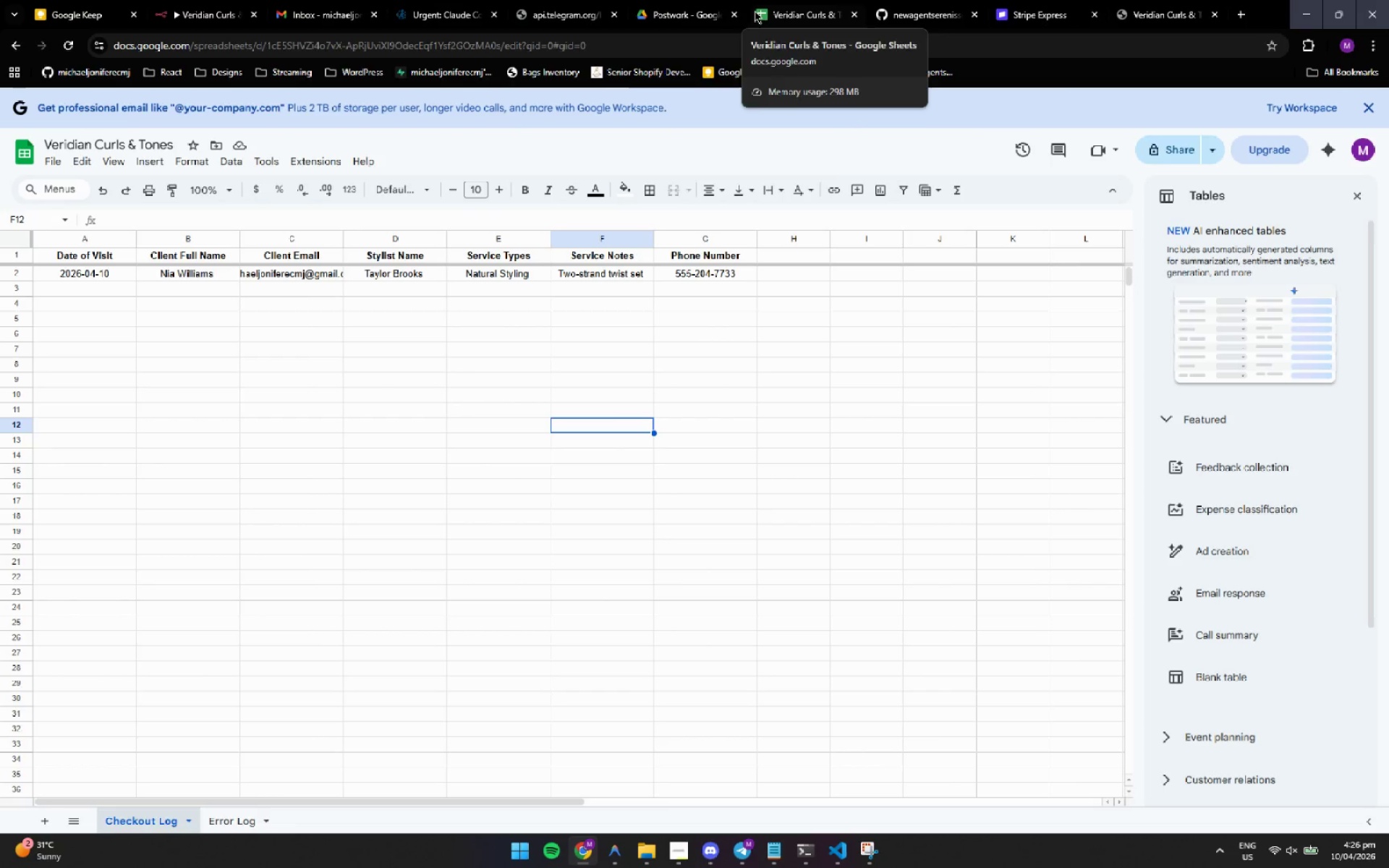 
left_click([685, 8])
 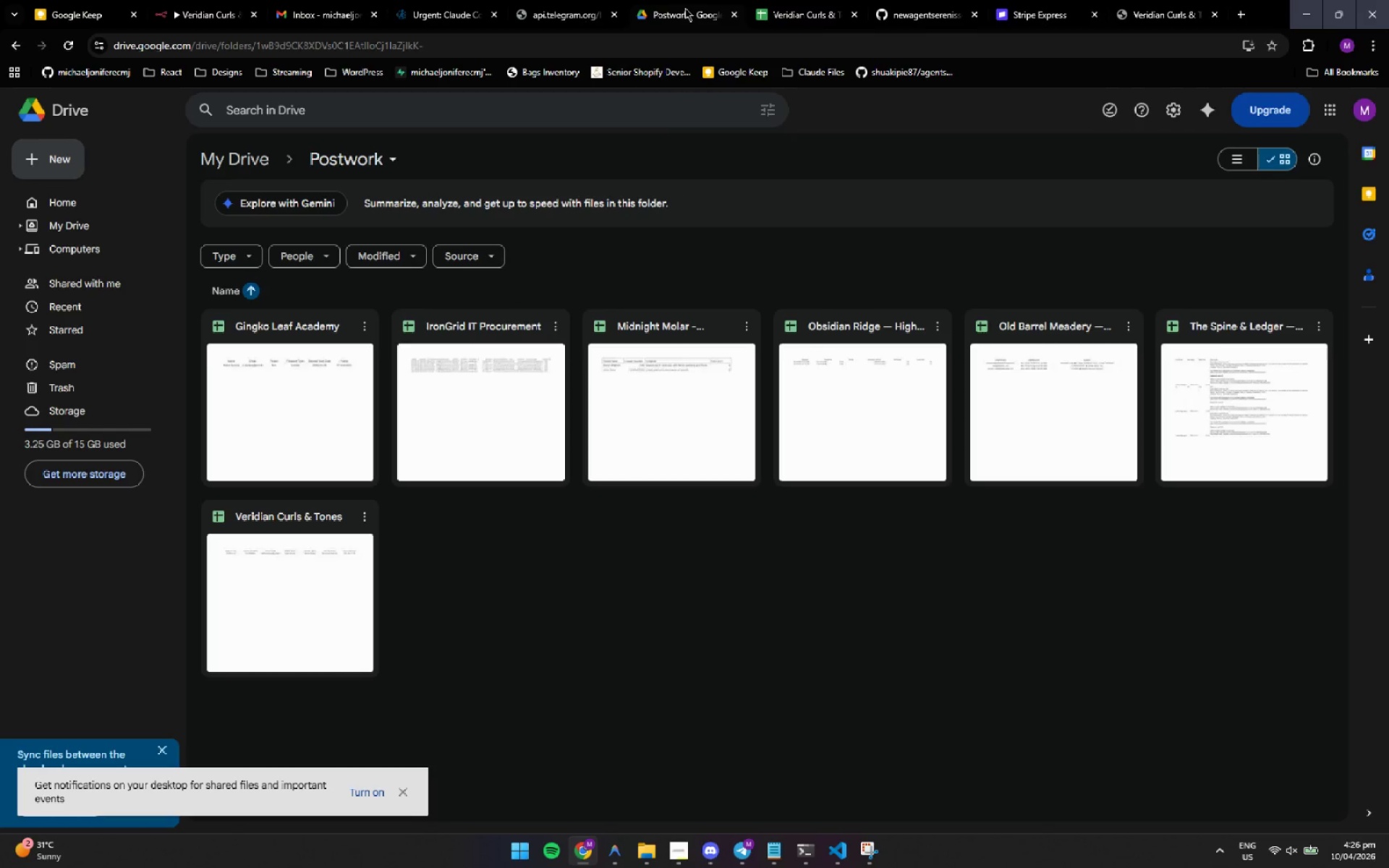 
wait(6.04)
 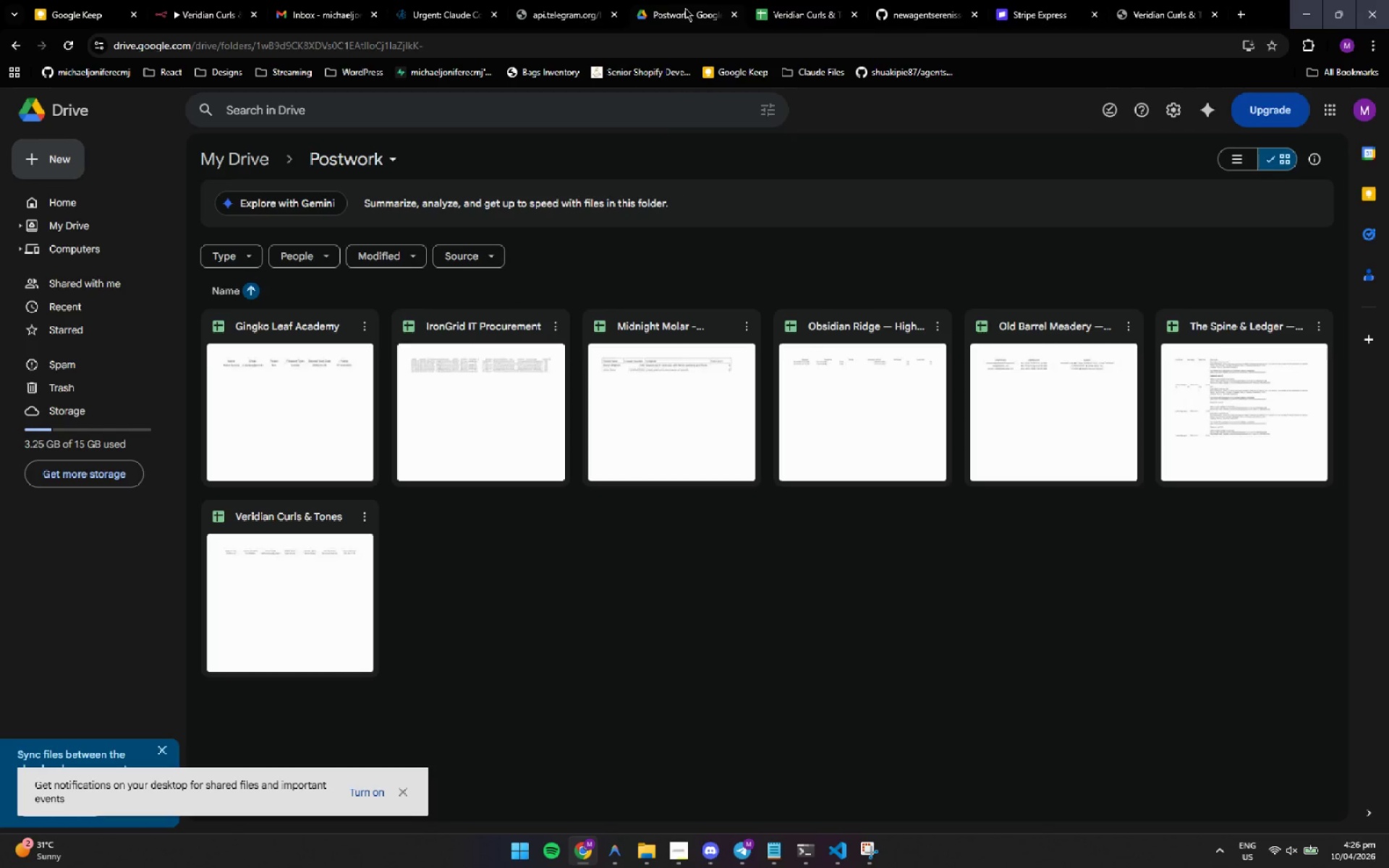 
mouse_move([400, 0])
 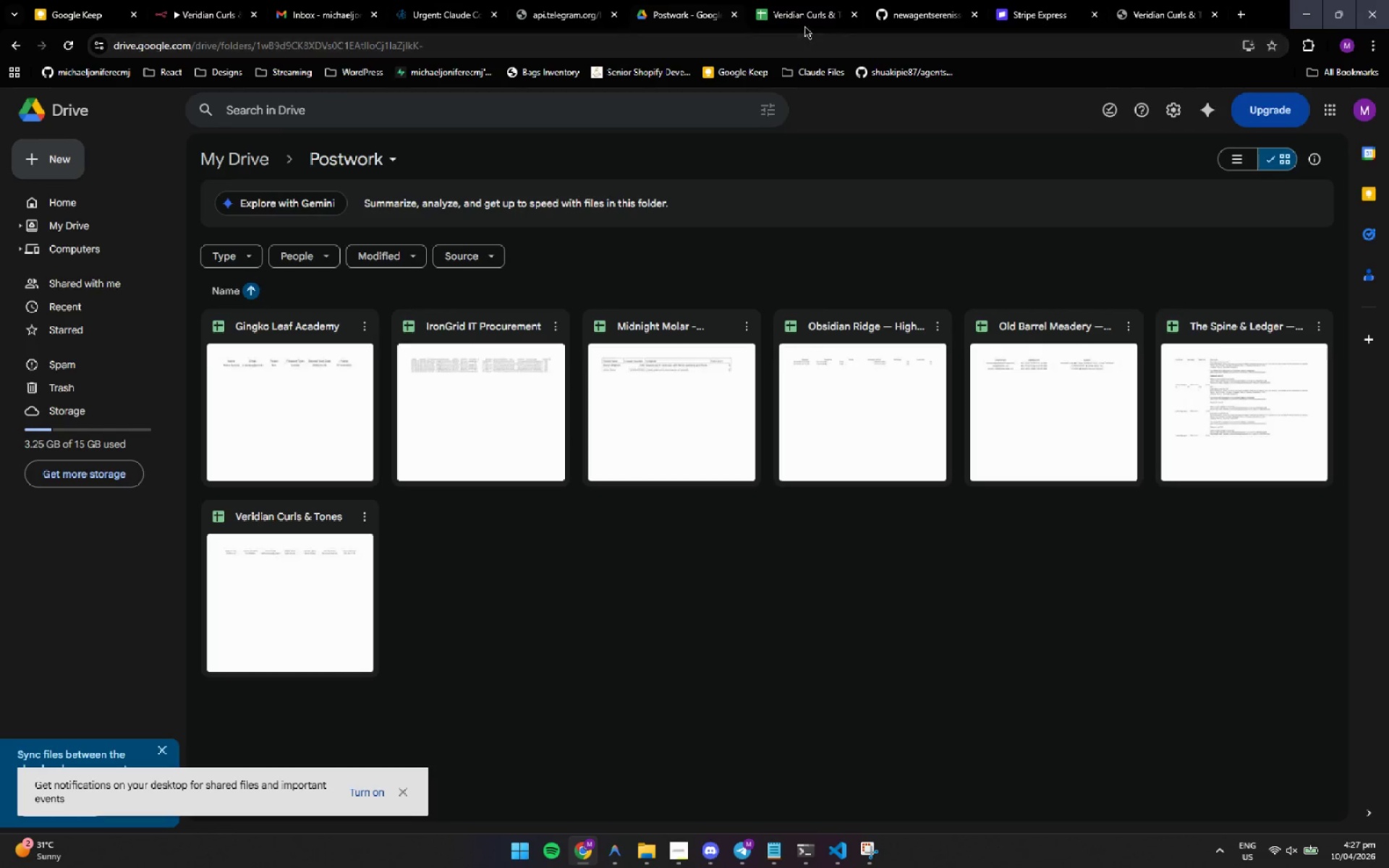 
left_click([804, 17])
 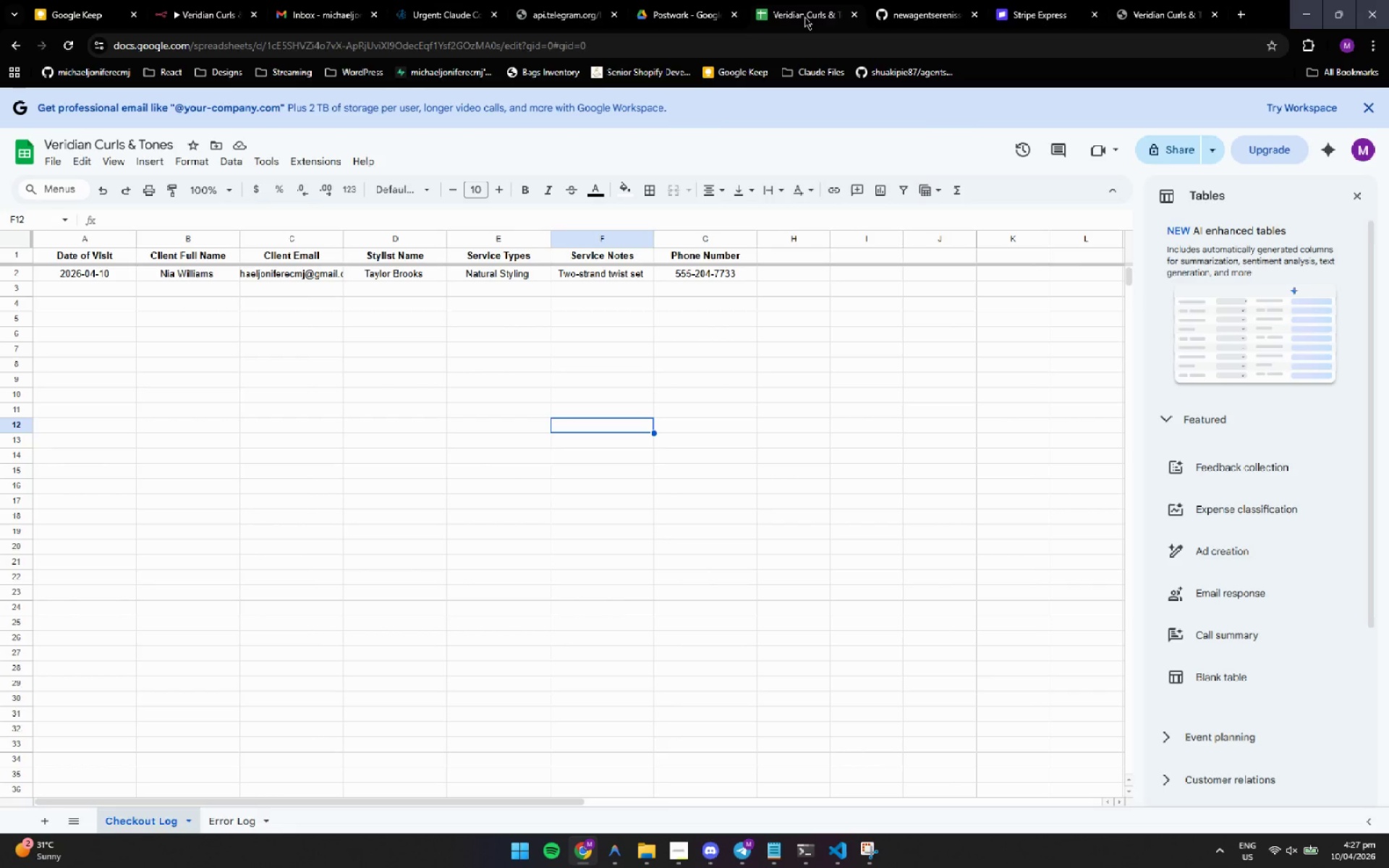 
wait(34.73)
 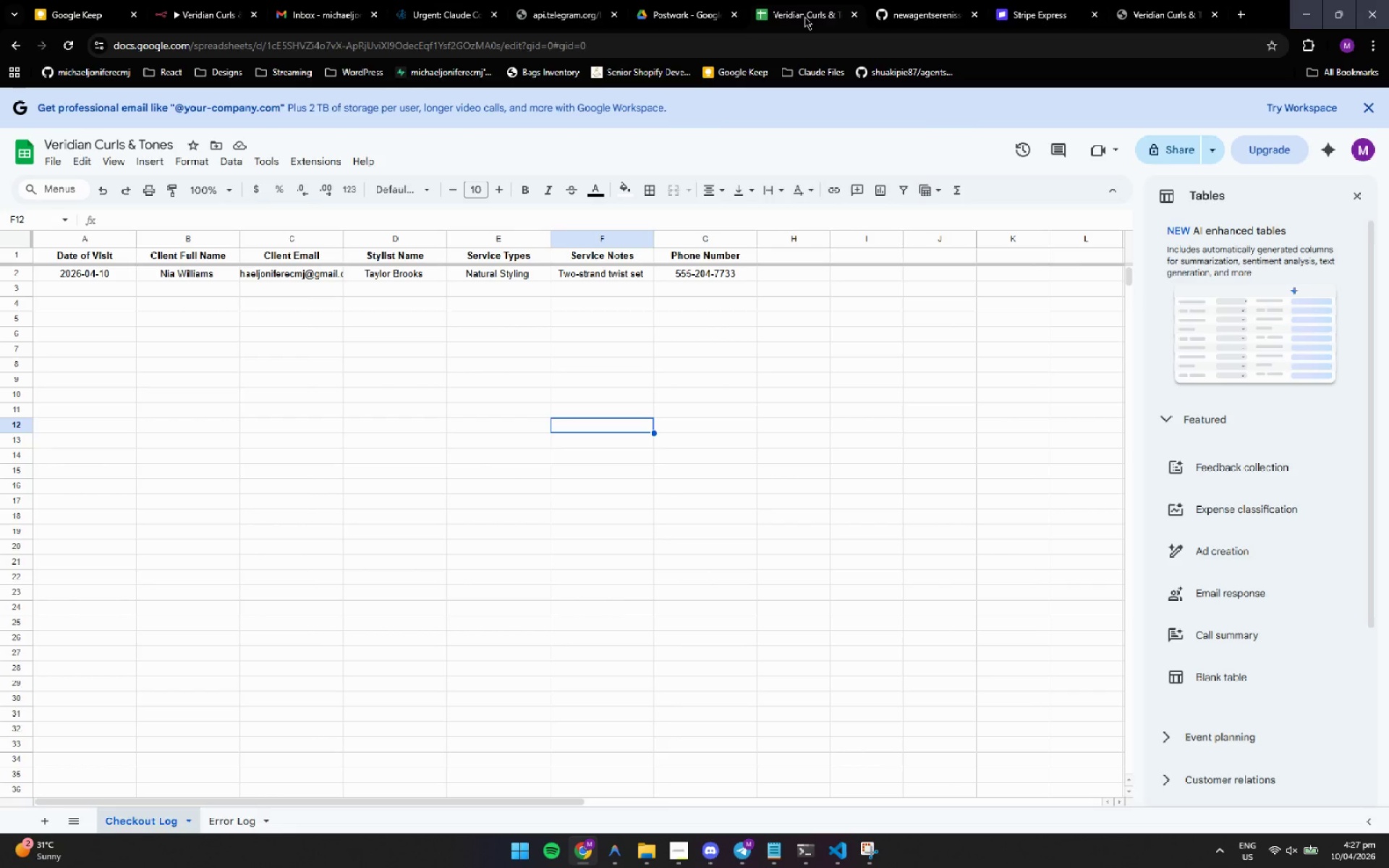 
left_click([799, 386])
 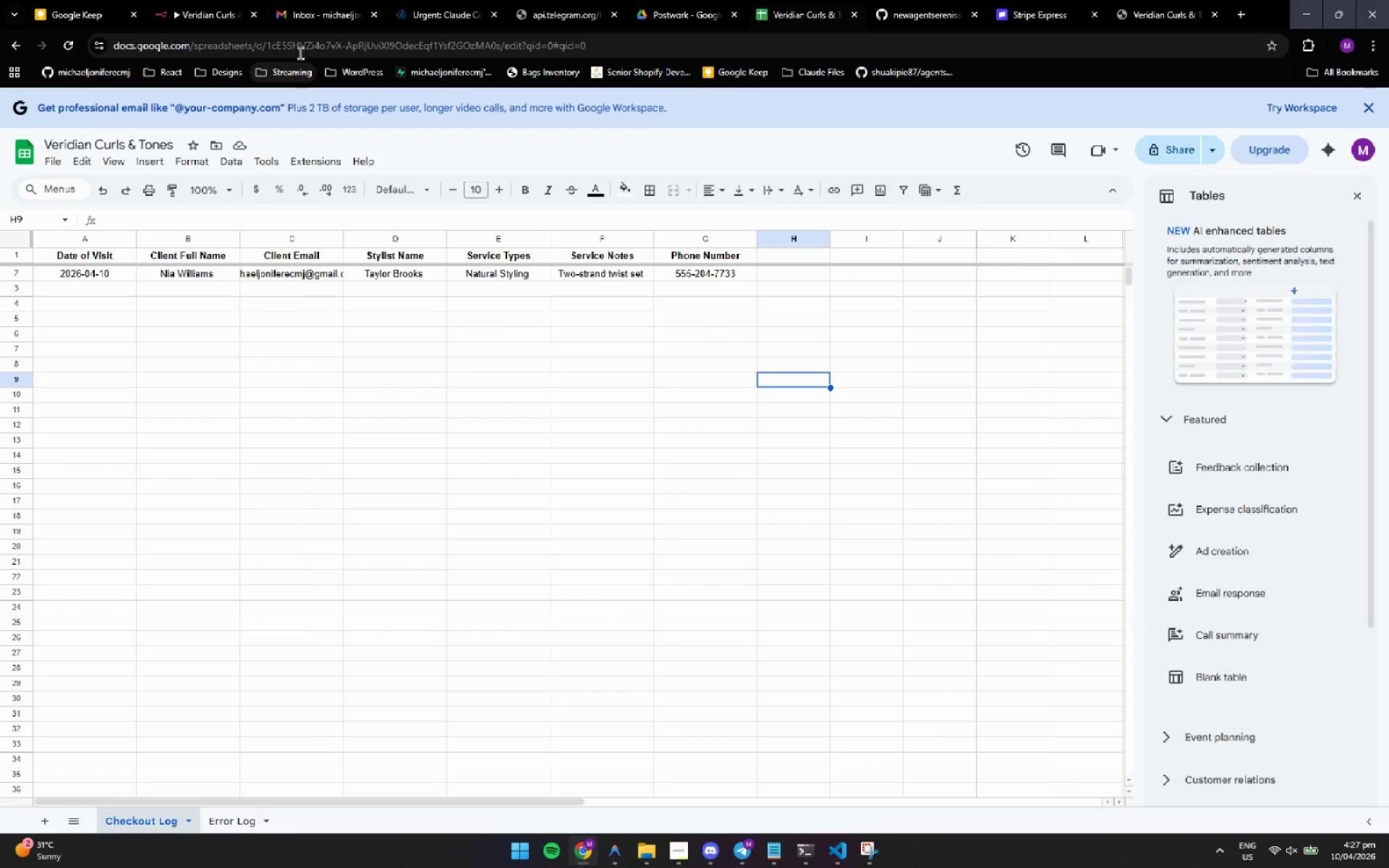 
mouse_move([266, 14])
 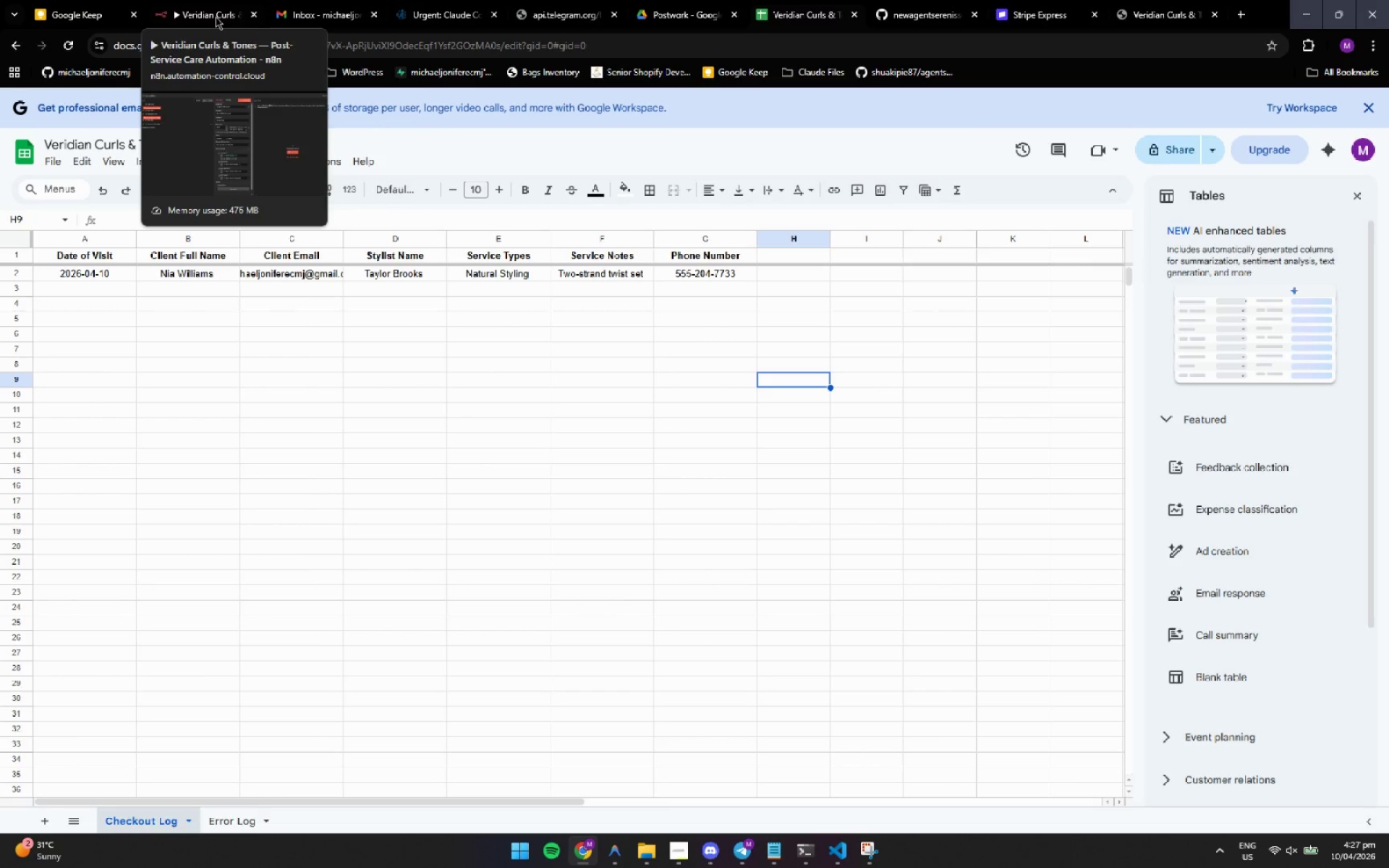 
left_click([216, 17])
 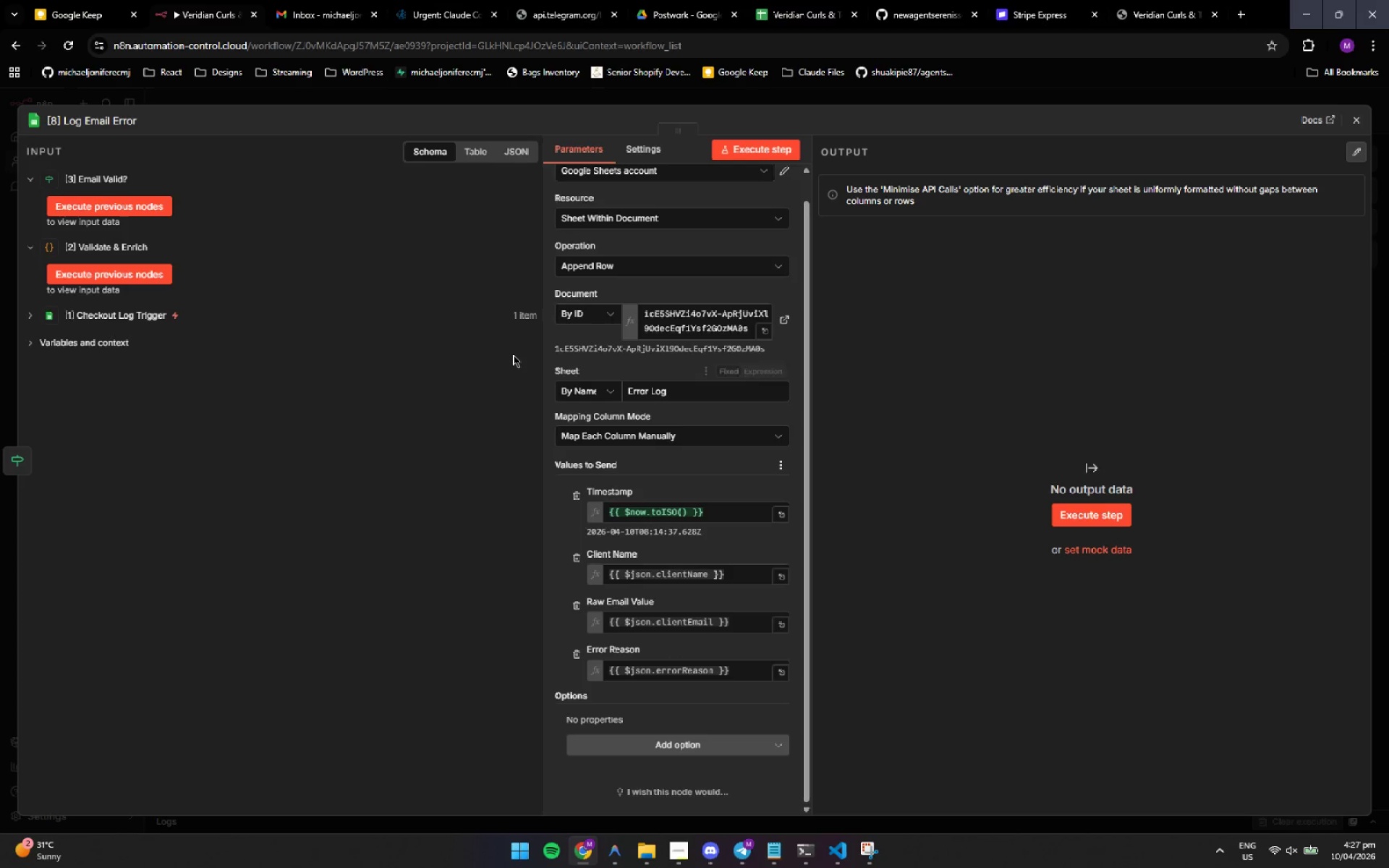 
wait(19.75)
 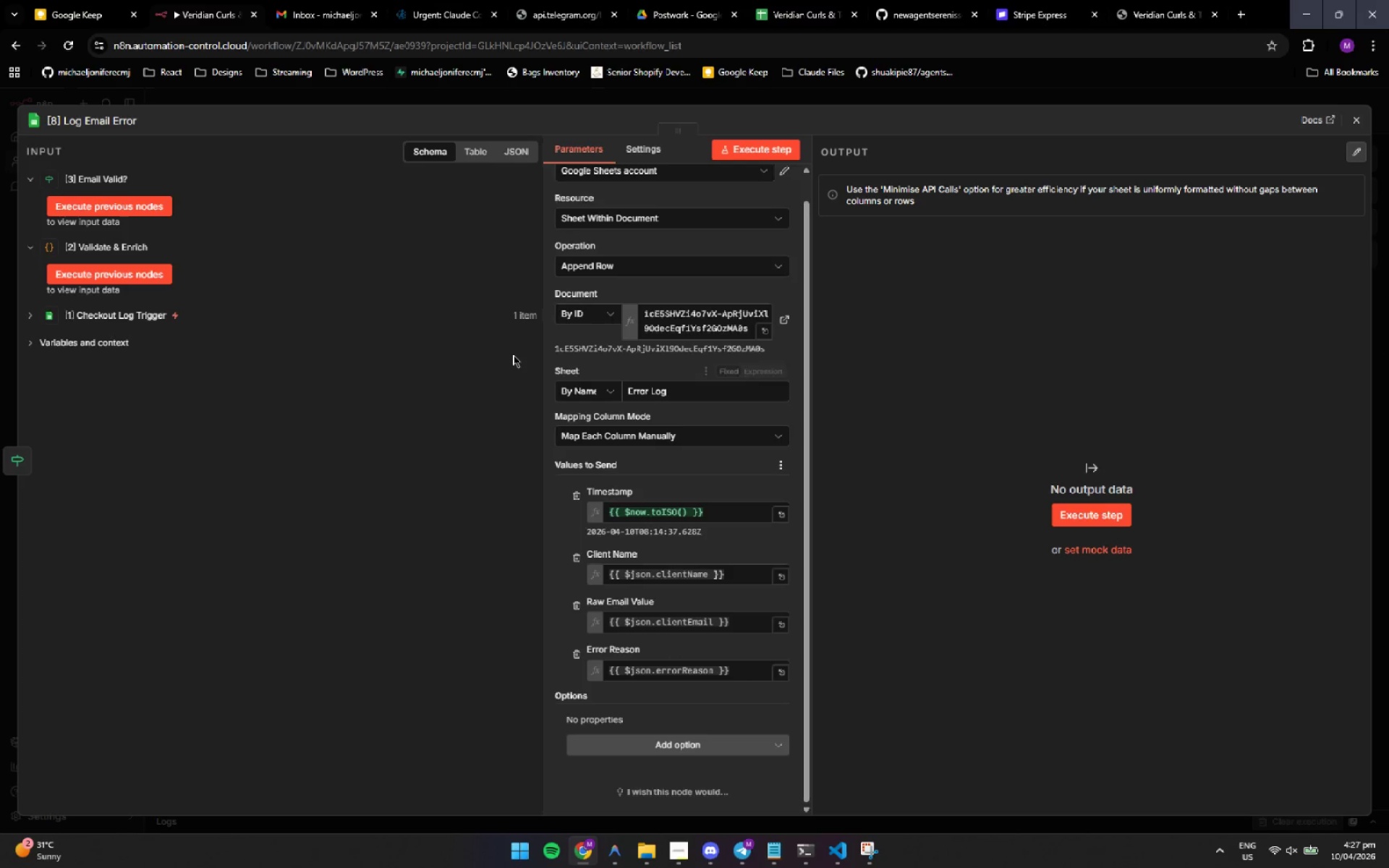 
mouse_move([736, 863])
 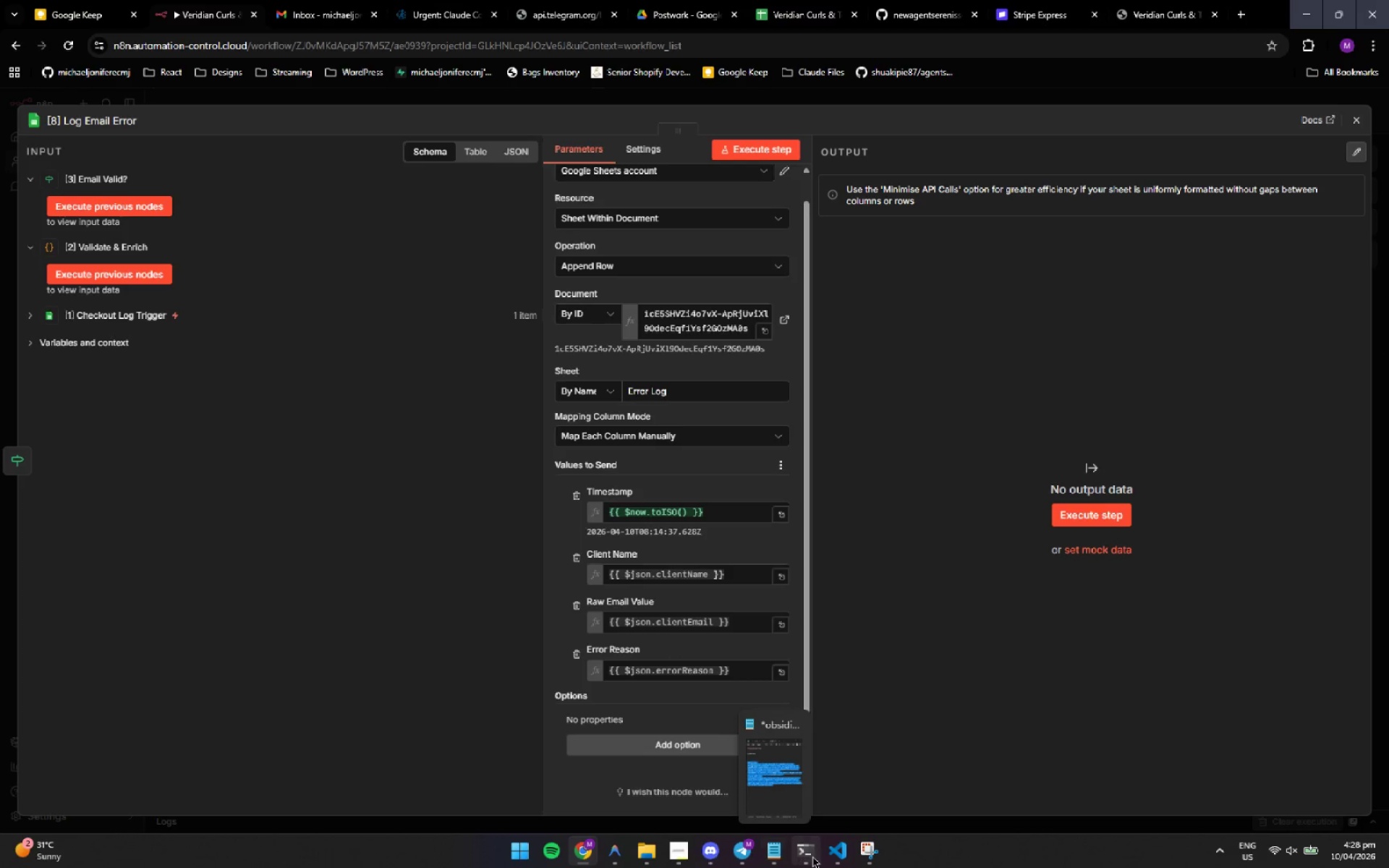 
left_click([812, 856])
 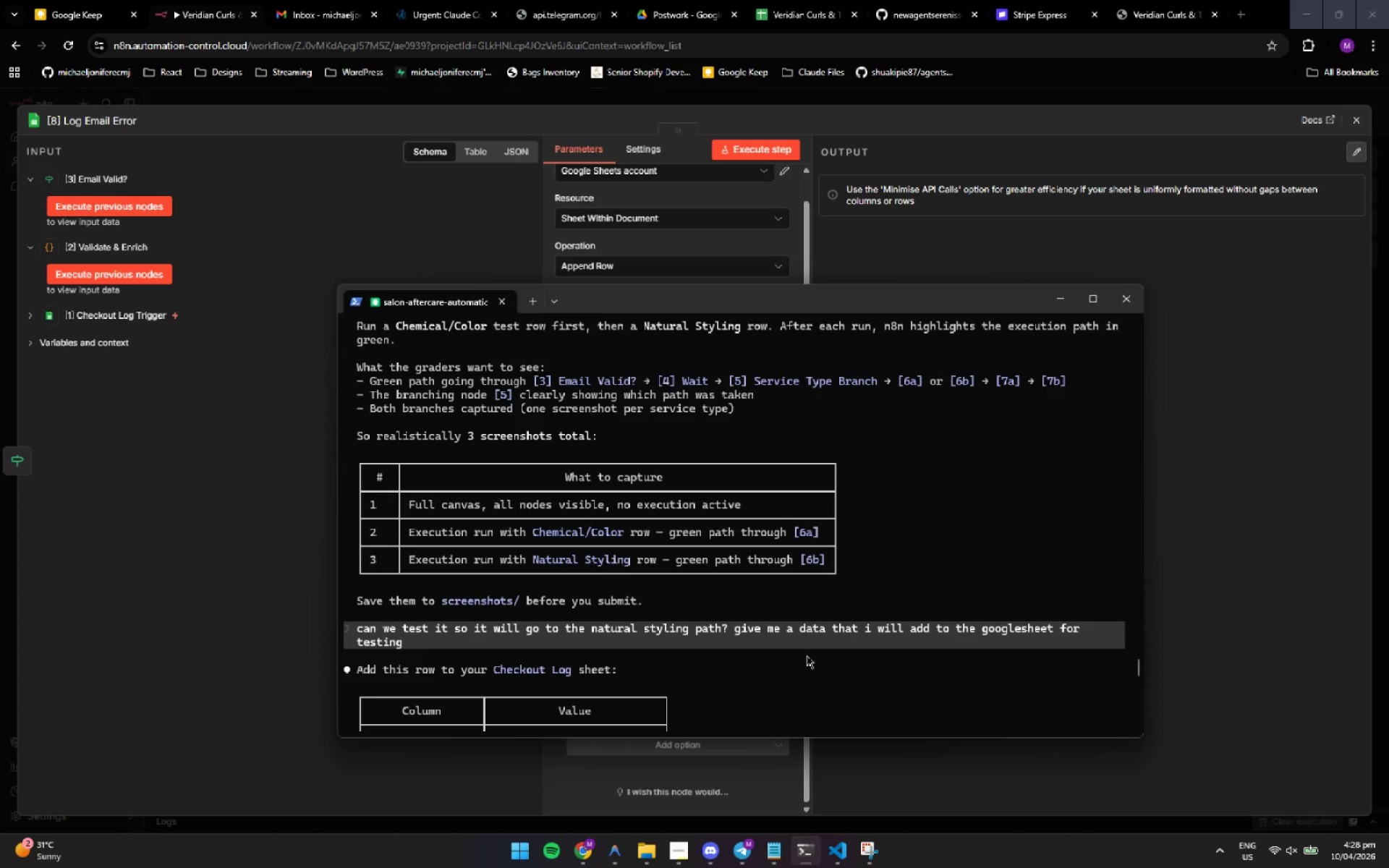 
scroll: coordinate [807, 655], scroll_direction: up, amount: 6.0
 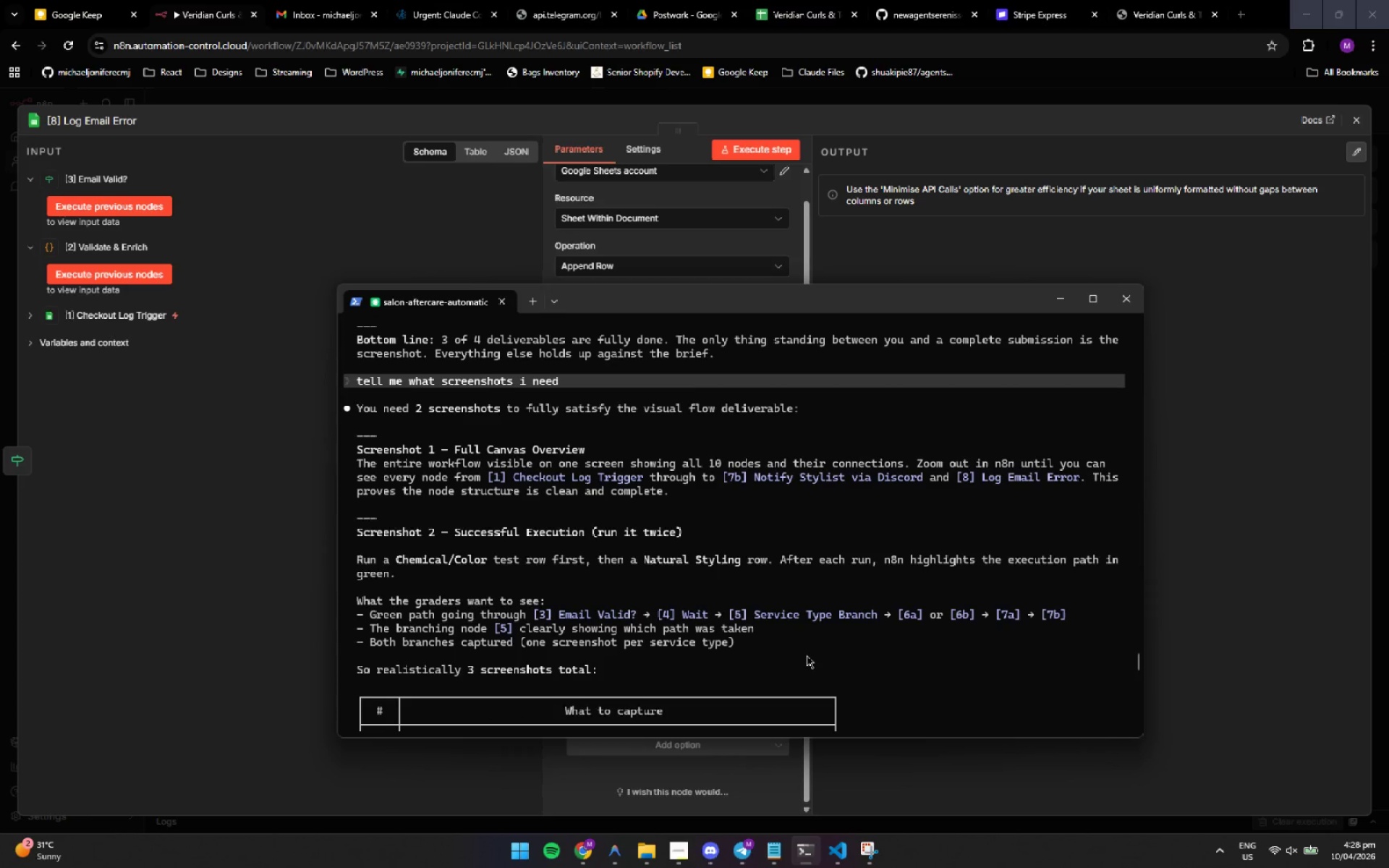 
wait(23.48)
 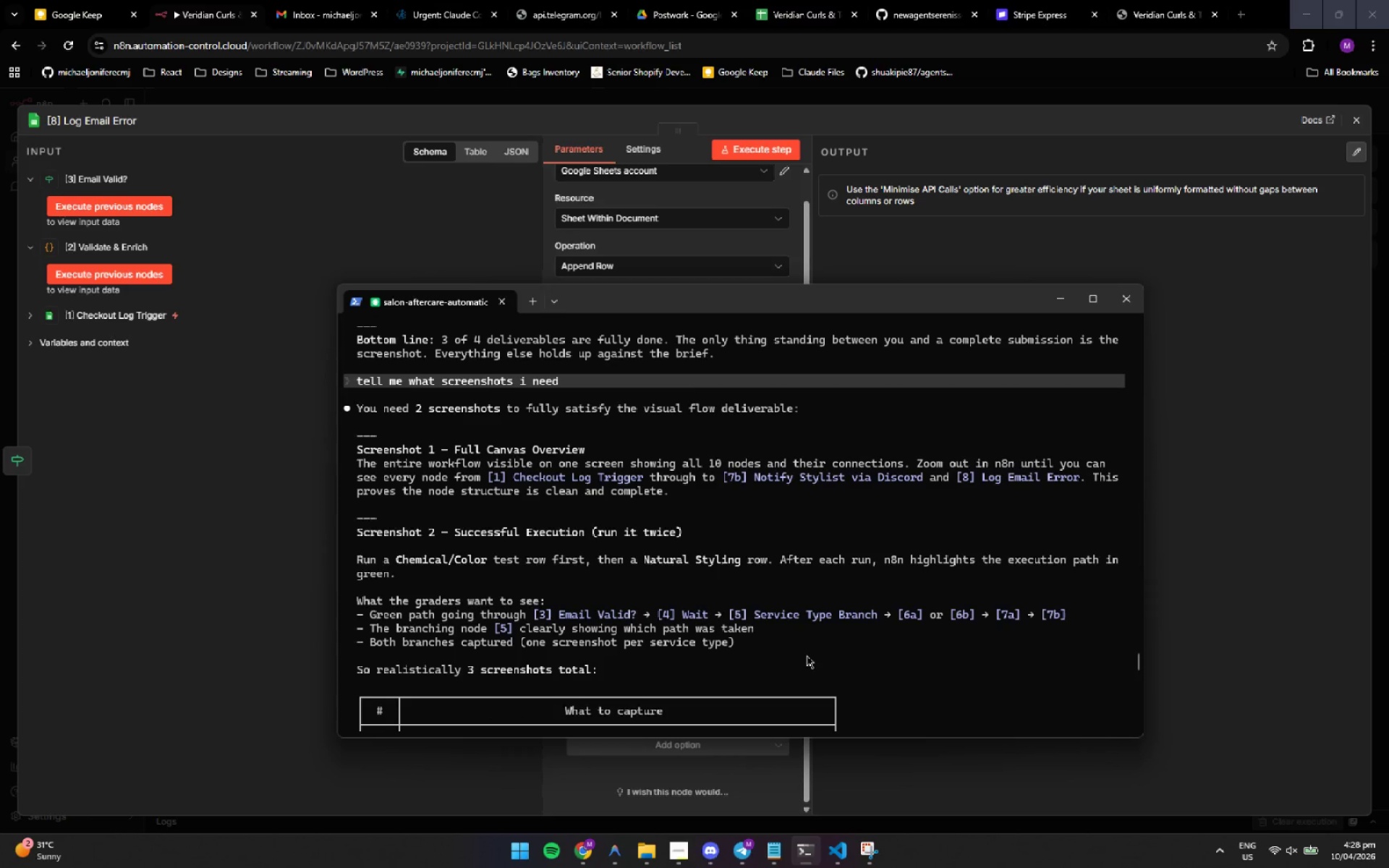 
scroll: coordinate [807, 655], scroll_direction: down, amount: 5.0
 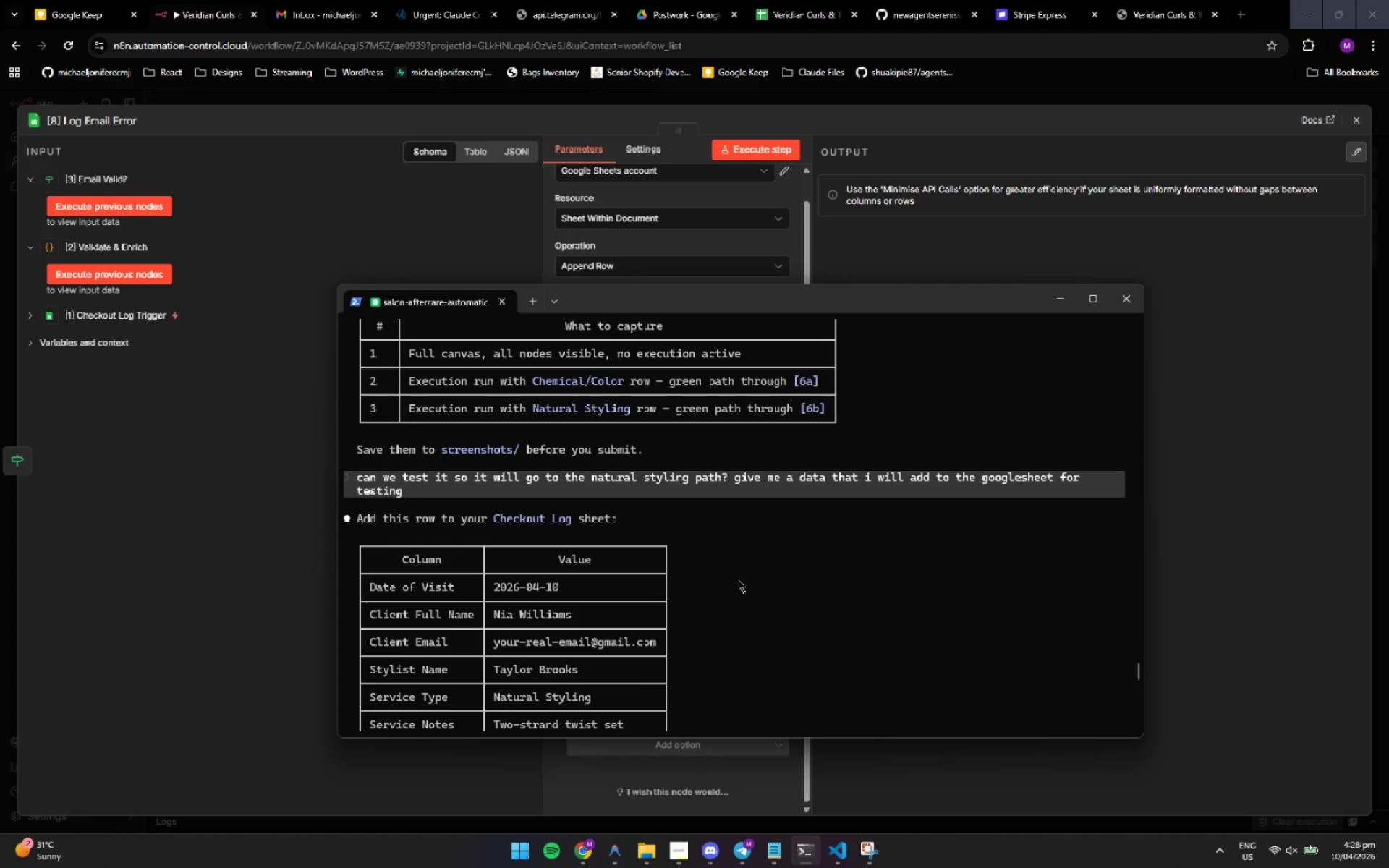 
scroll: coordinate [736, 575], scroll_direction: up, amount: 15.0
 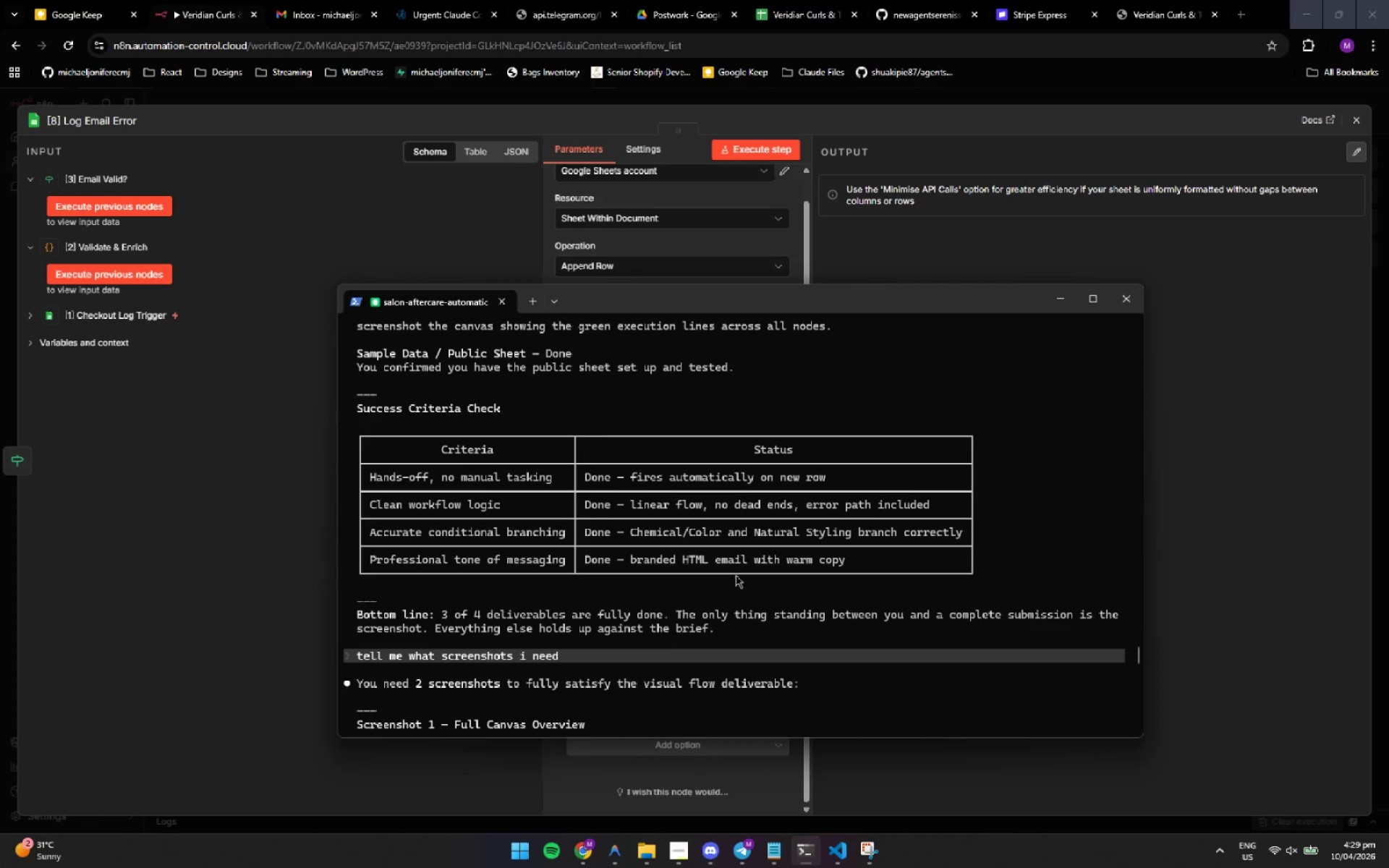 
wait(32.08)
 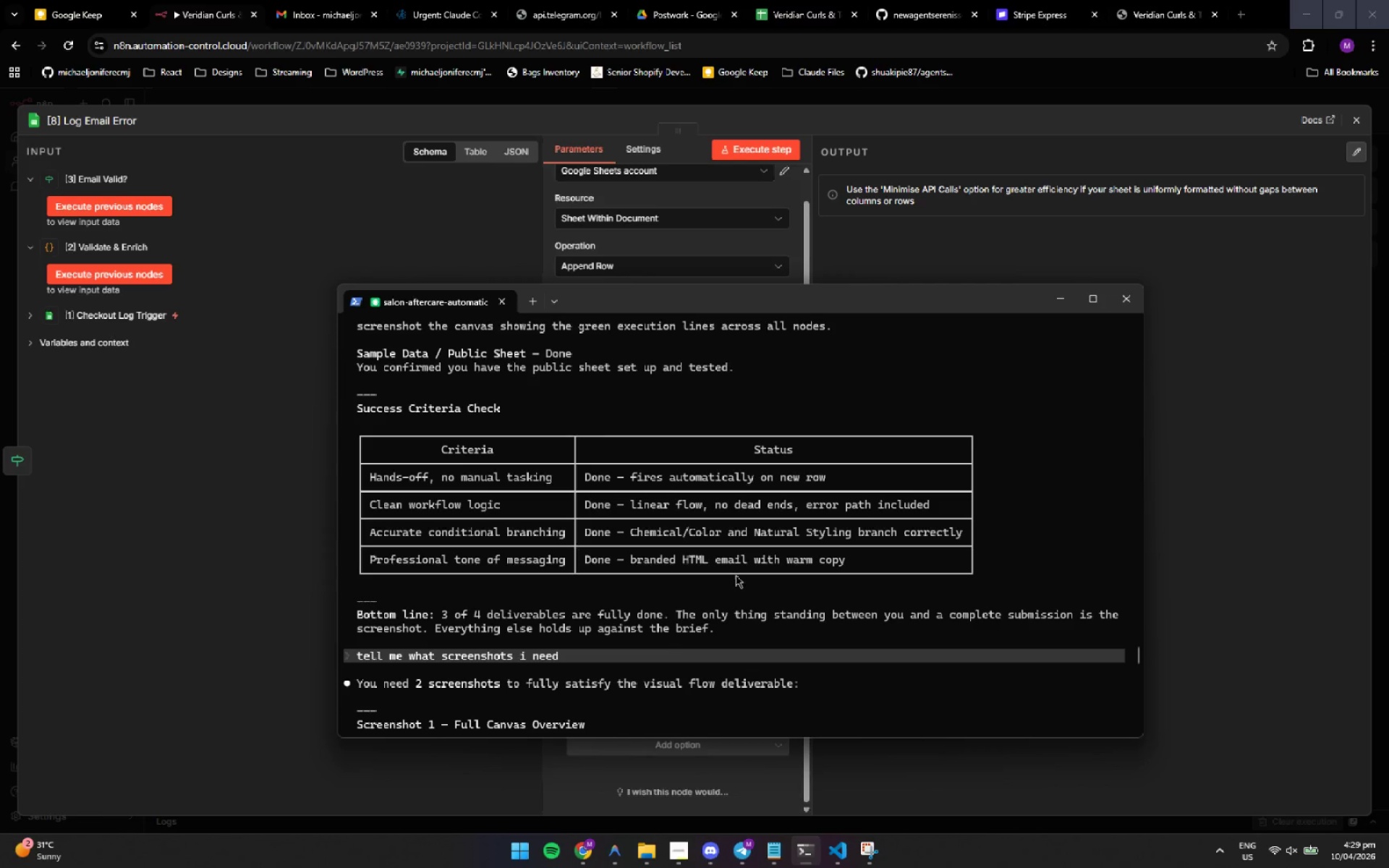 
scroll: coordinate [736, 575], scroll_direction: up, amount: 5.0
 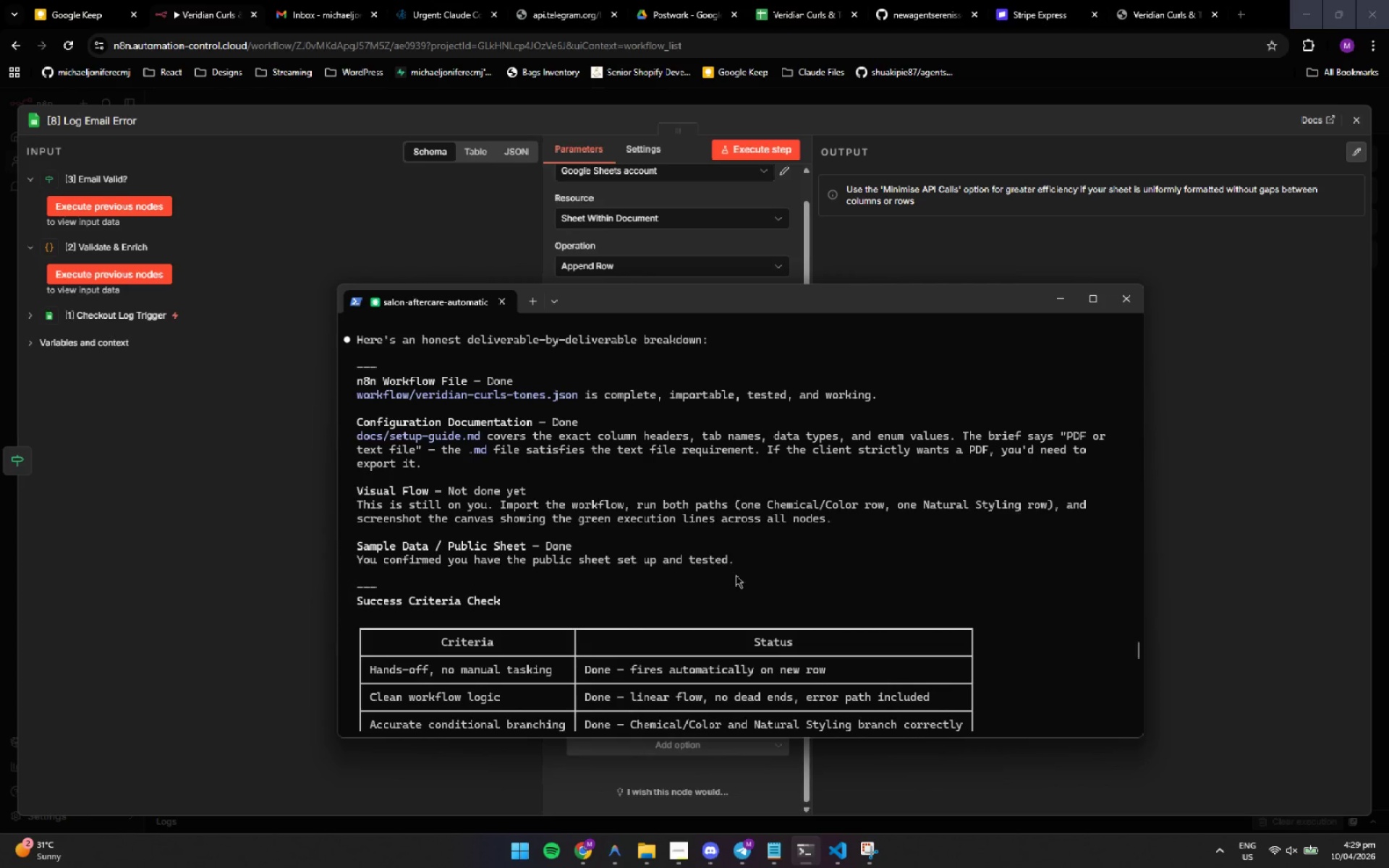 
wait(14.62)
 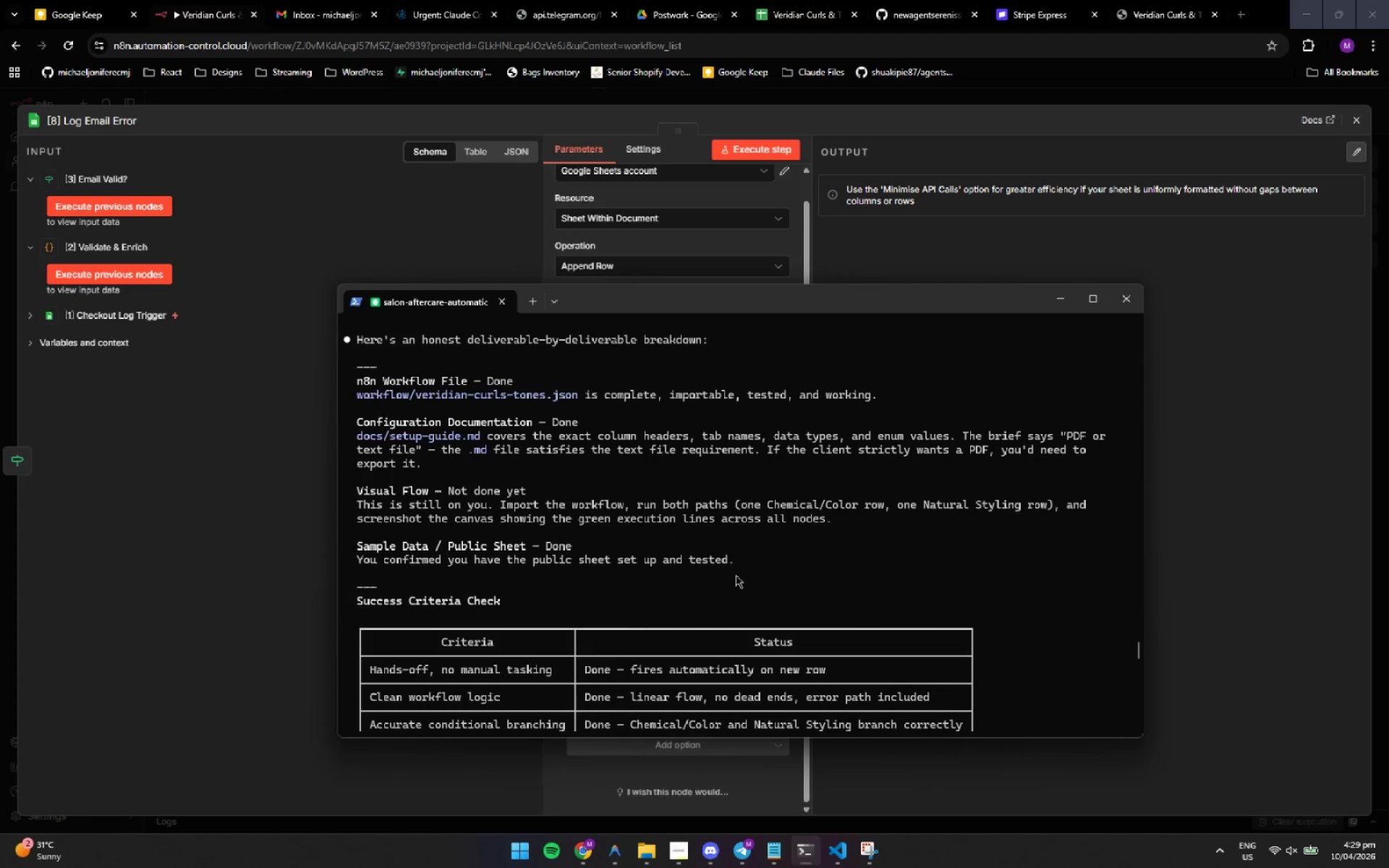 
scroll: coordinate [736, 575], scroll_direction: up, amount: 2.0
 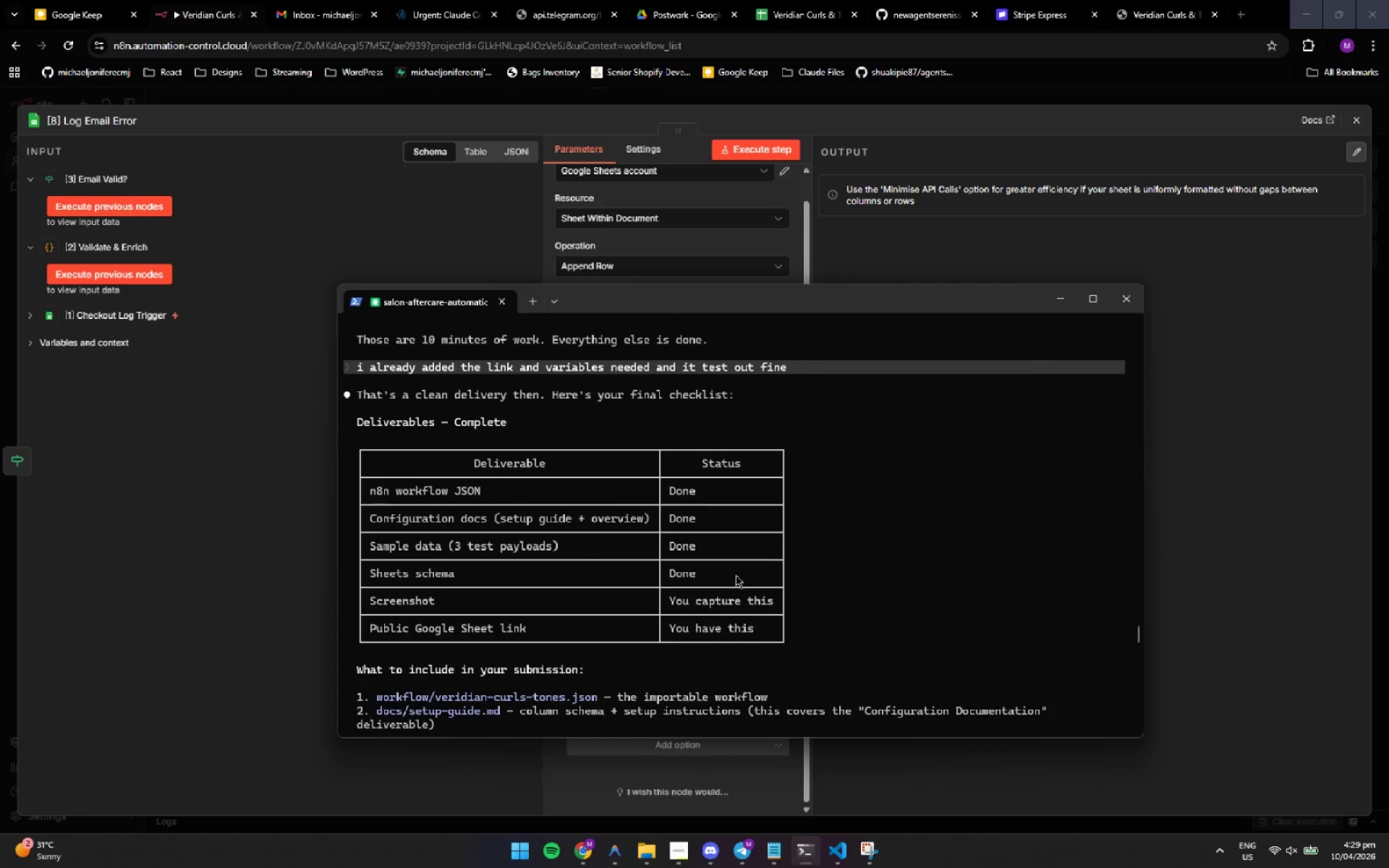 
wait(15.33)
 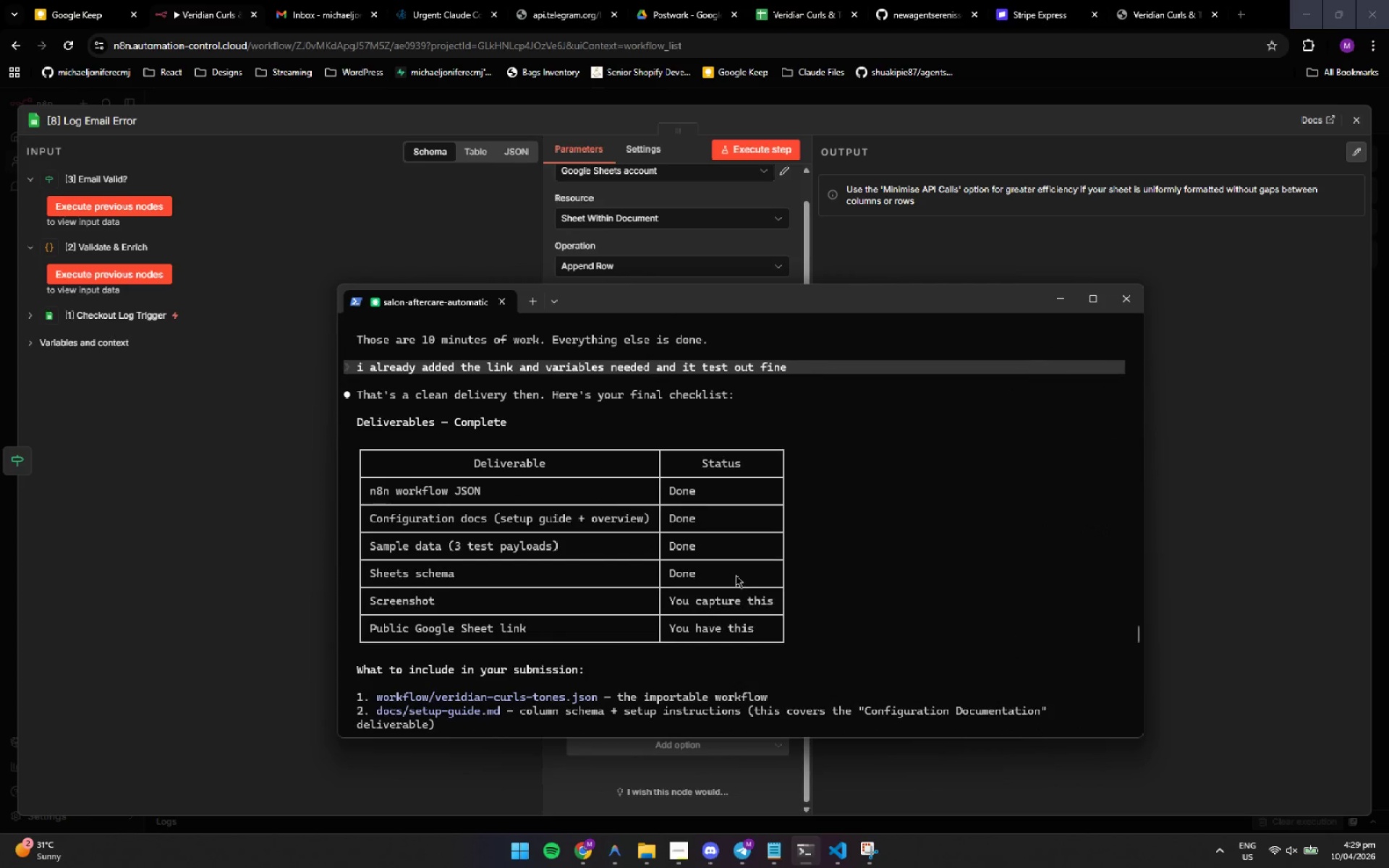 
scroll: coordinate [736, 575], scroll_direction: none, amount: 0.0
 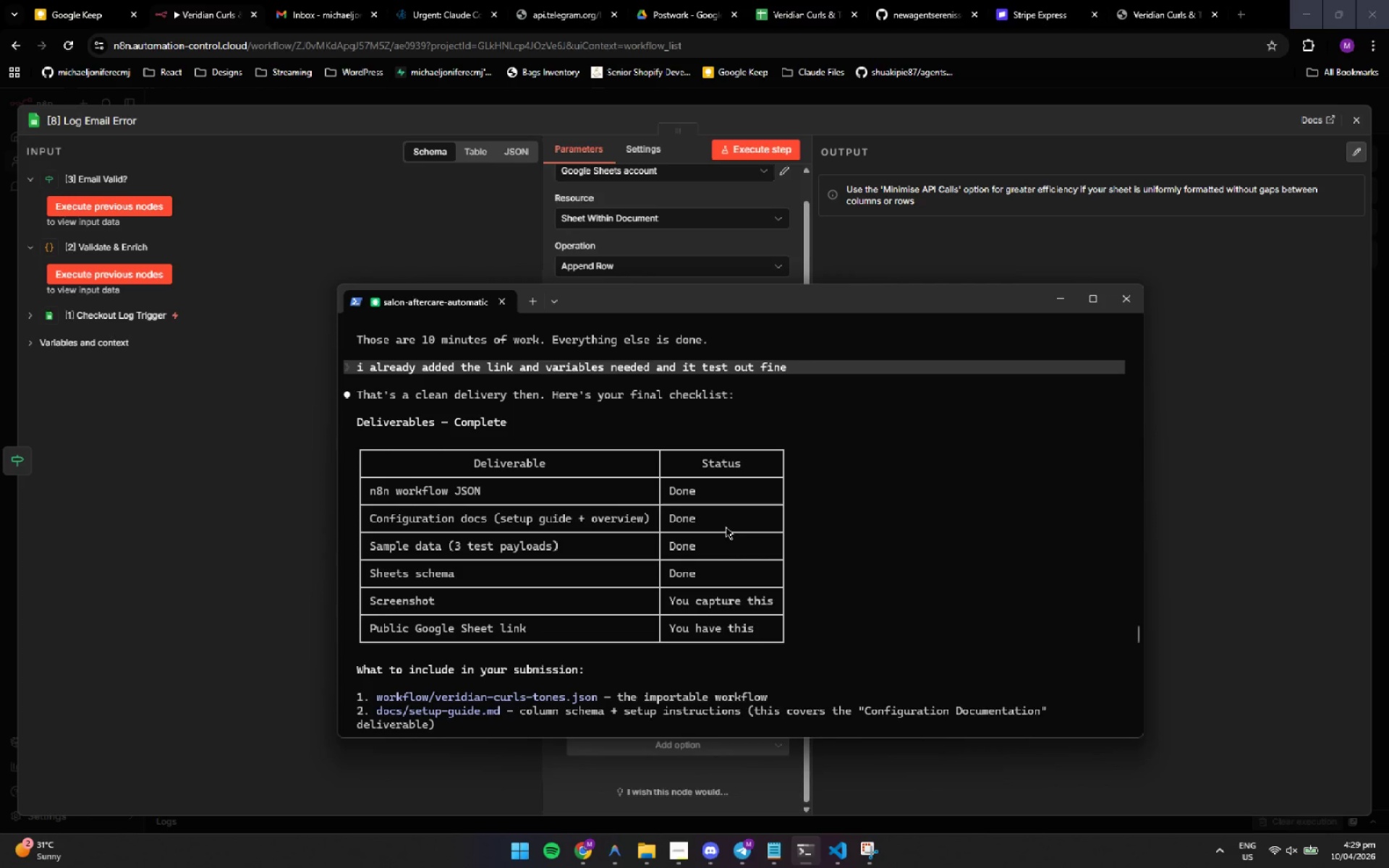 
left_click([726, 527])
 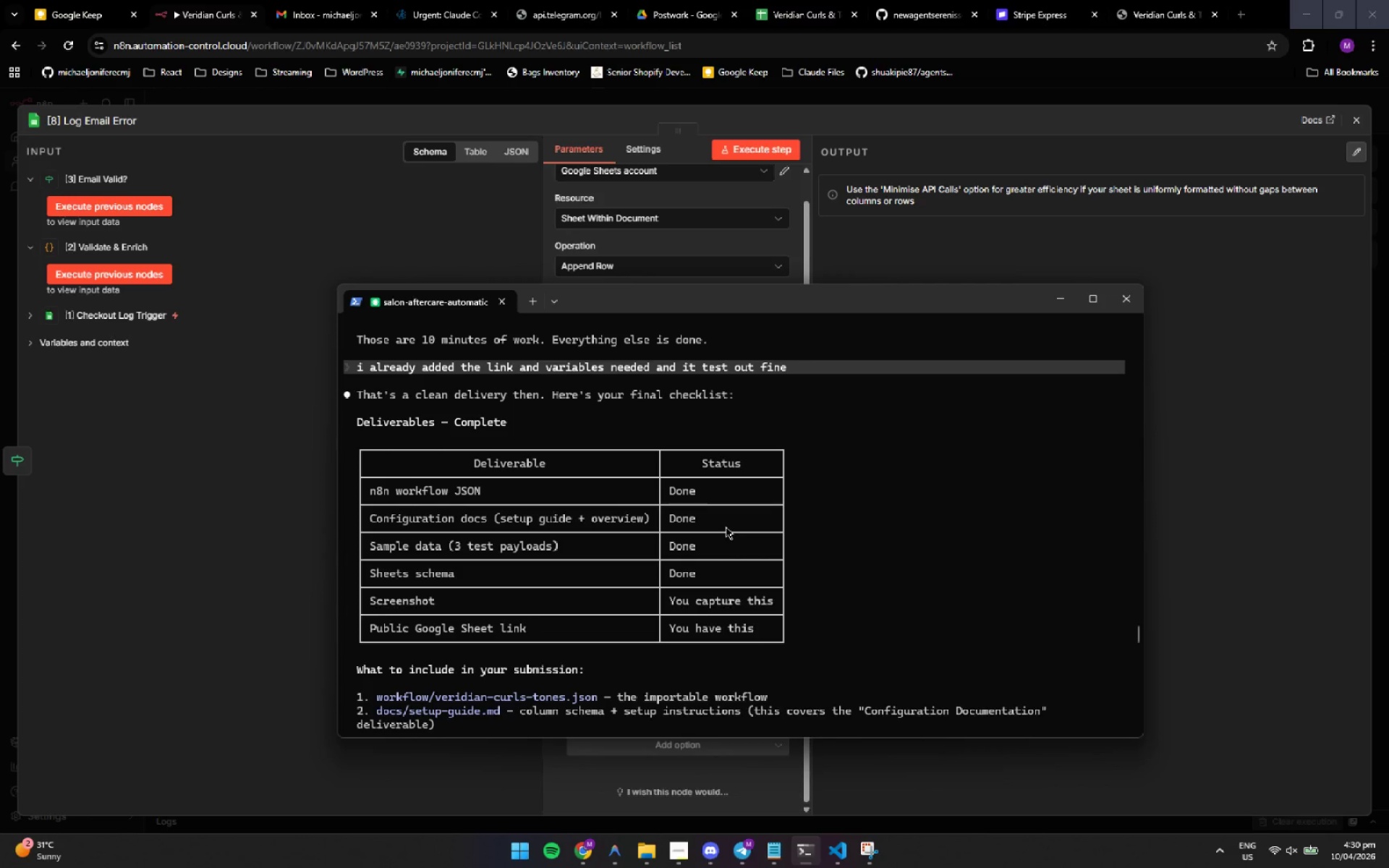 
wait(17.41)
 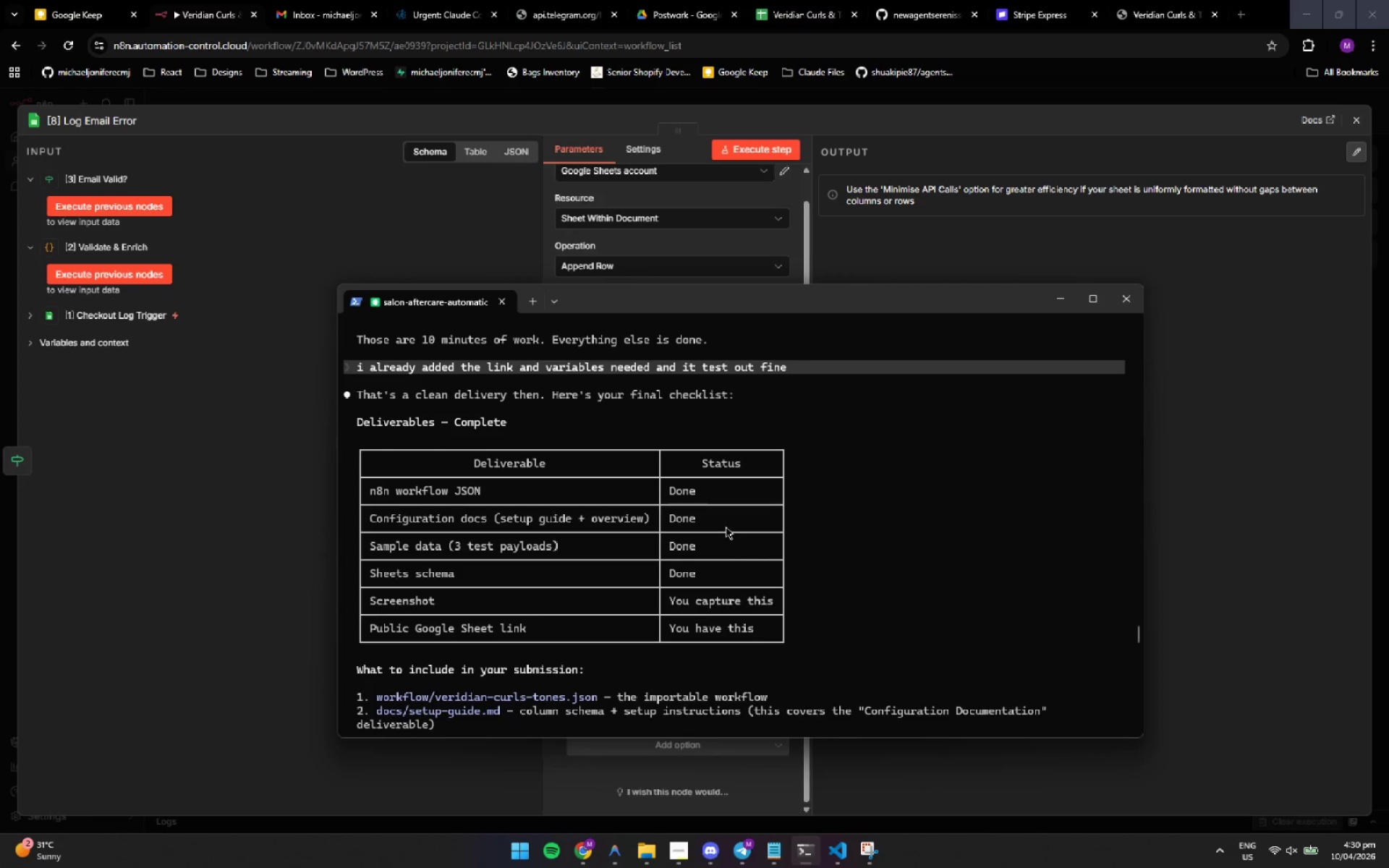 
left_click([854, 495])
 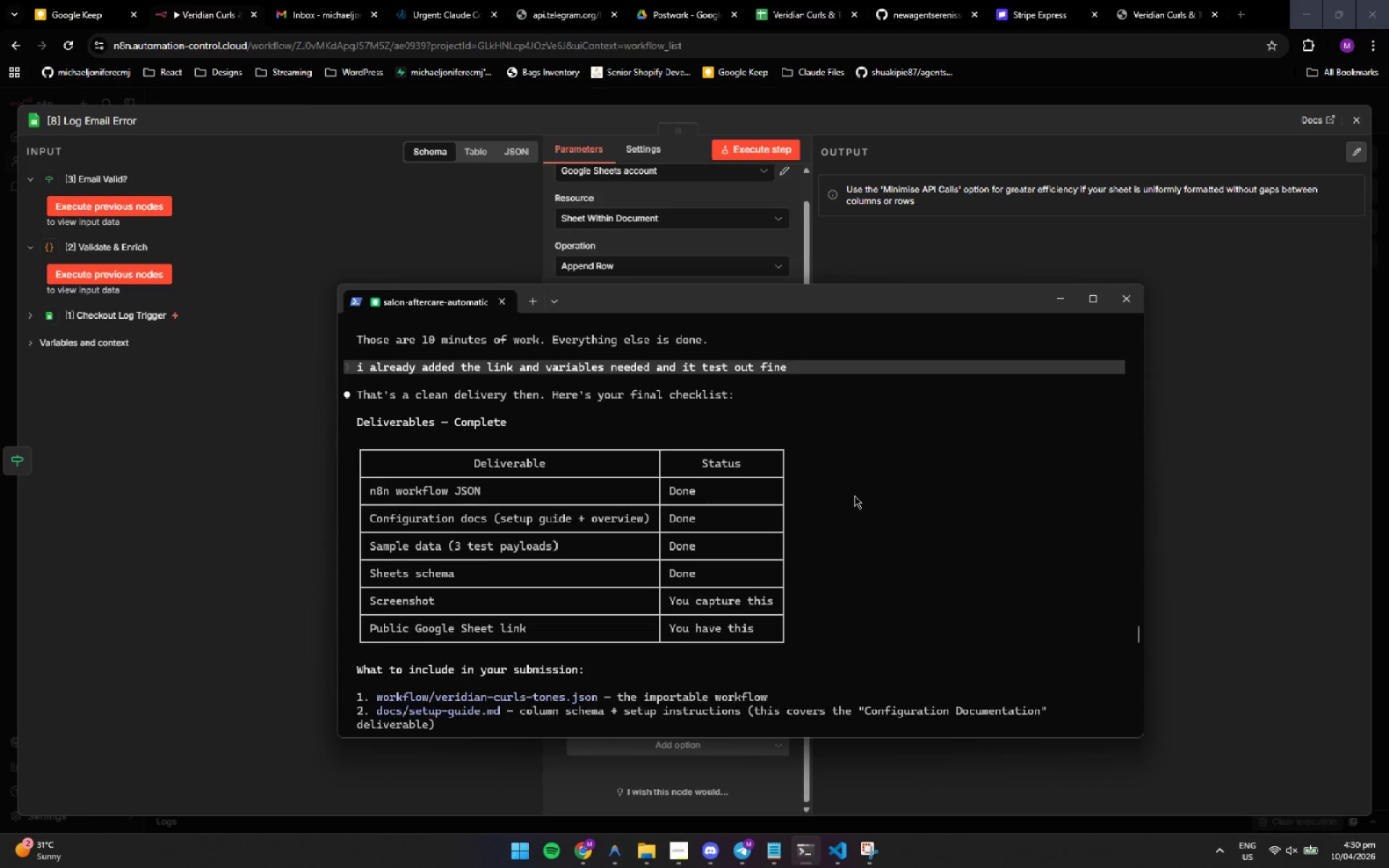 
scroll: coordinate [854, 495], scroll_direction: up, amount: 31.0
 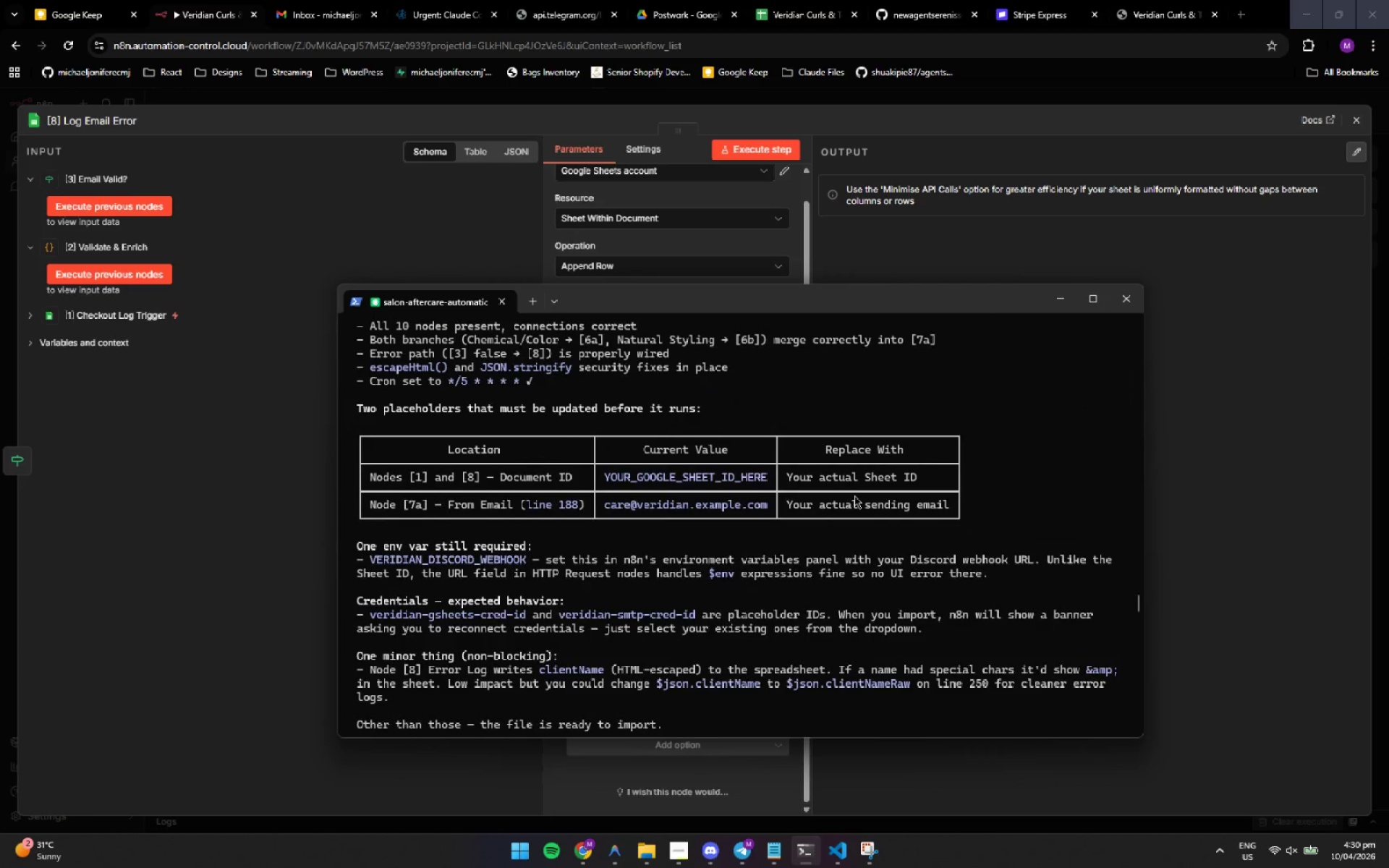 
wait(43.22)
 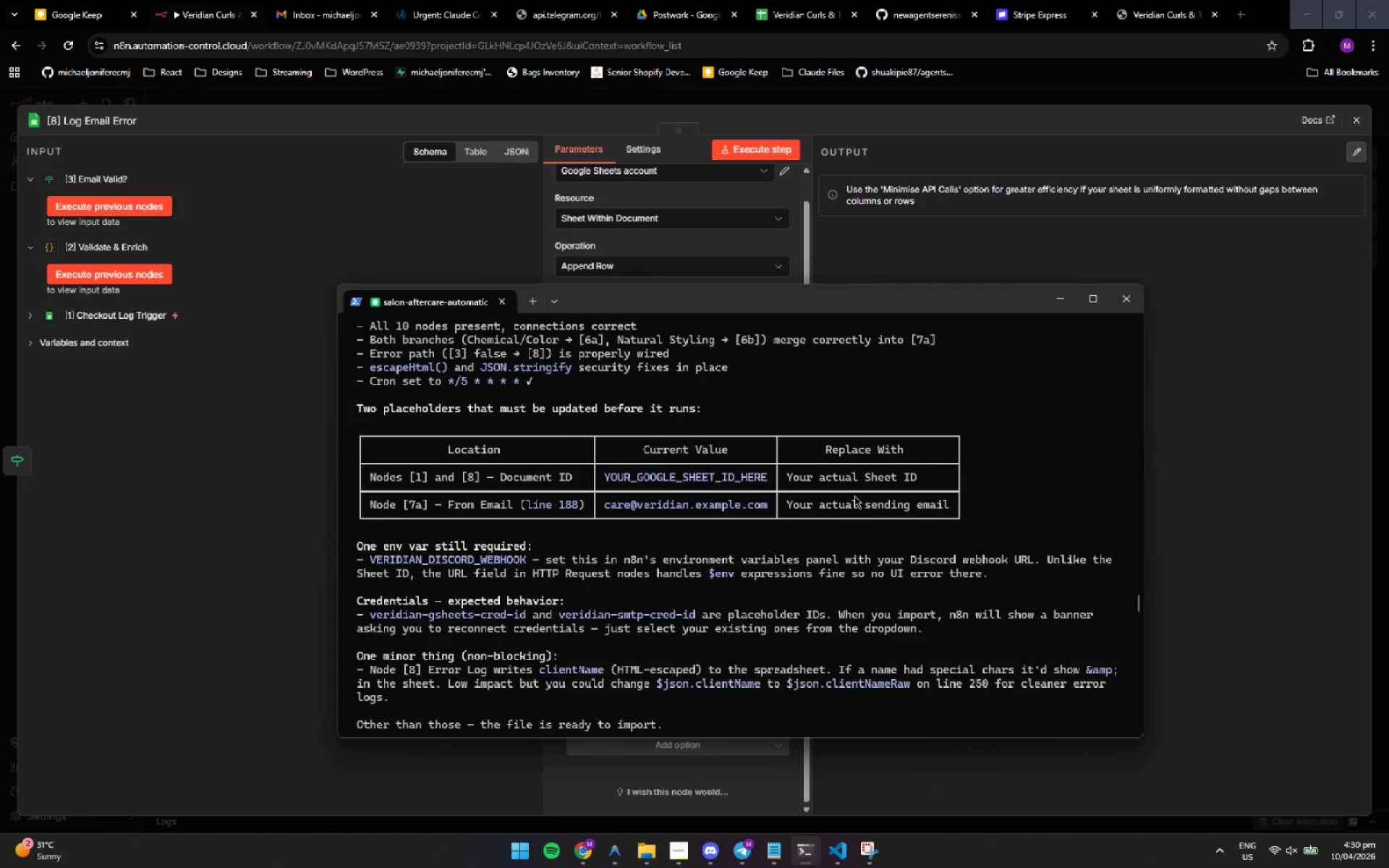 
scroll: coordinate [854, 495], scroll_direction: up, amount: 5.0
 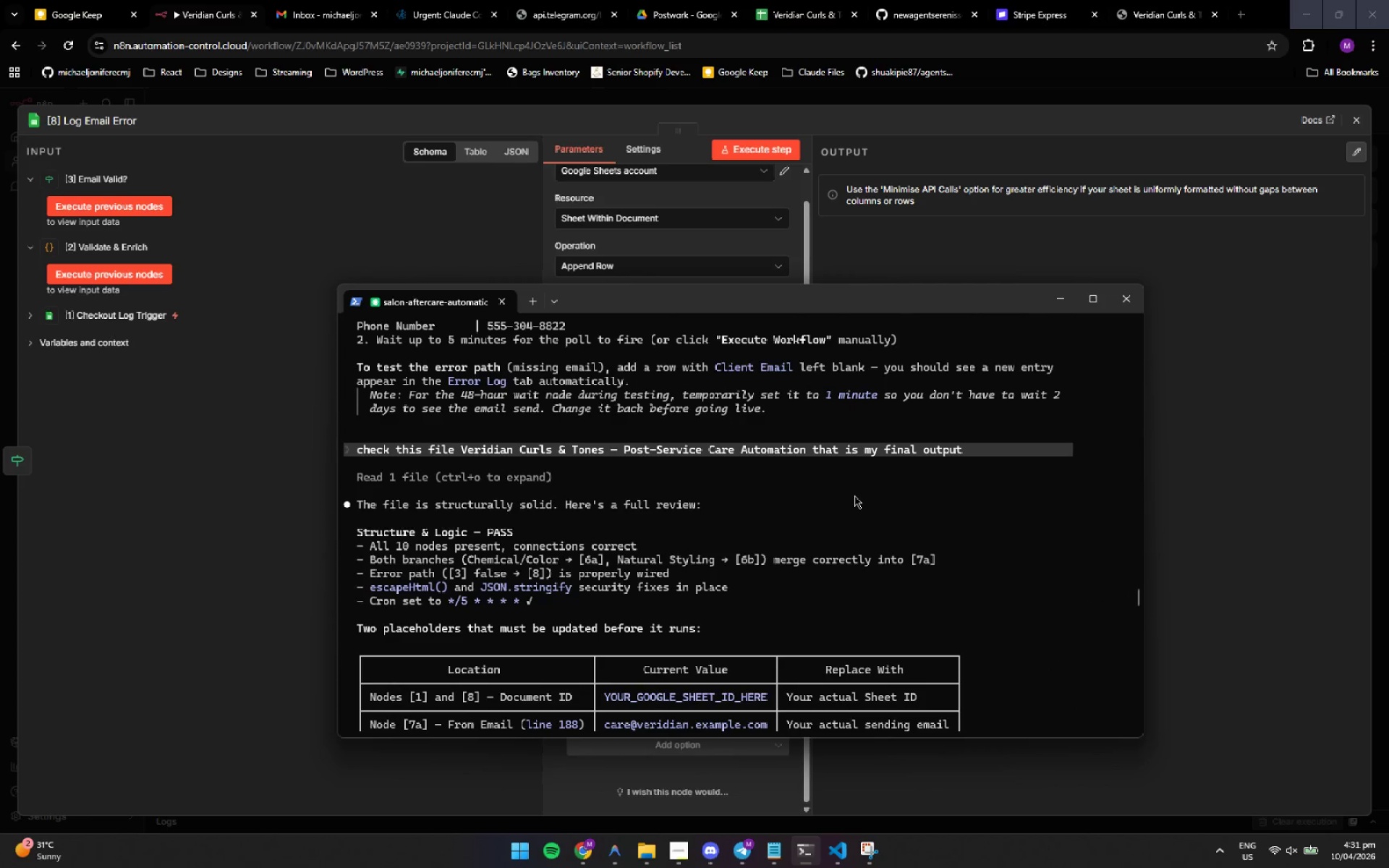 
scroll: coordinate [854, 495], scroll_direction: none, amount: 0.0
 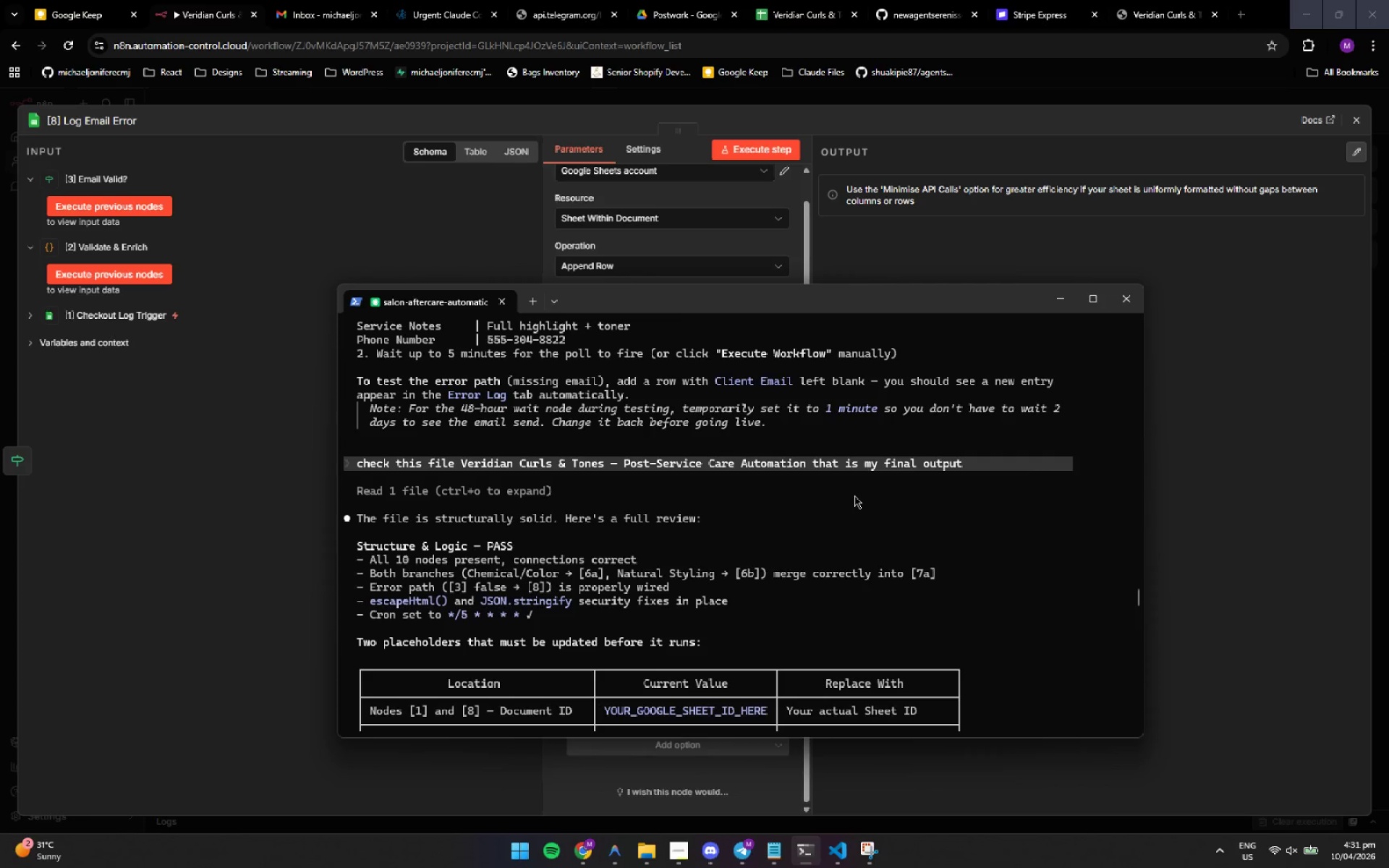 
wait(13.78)
 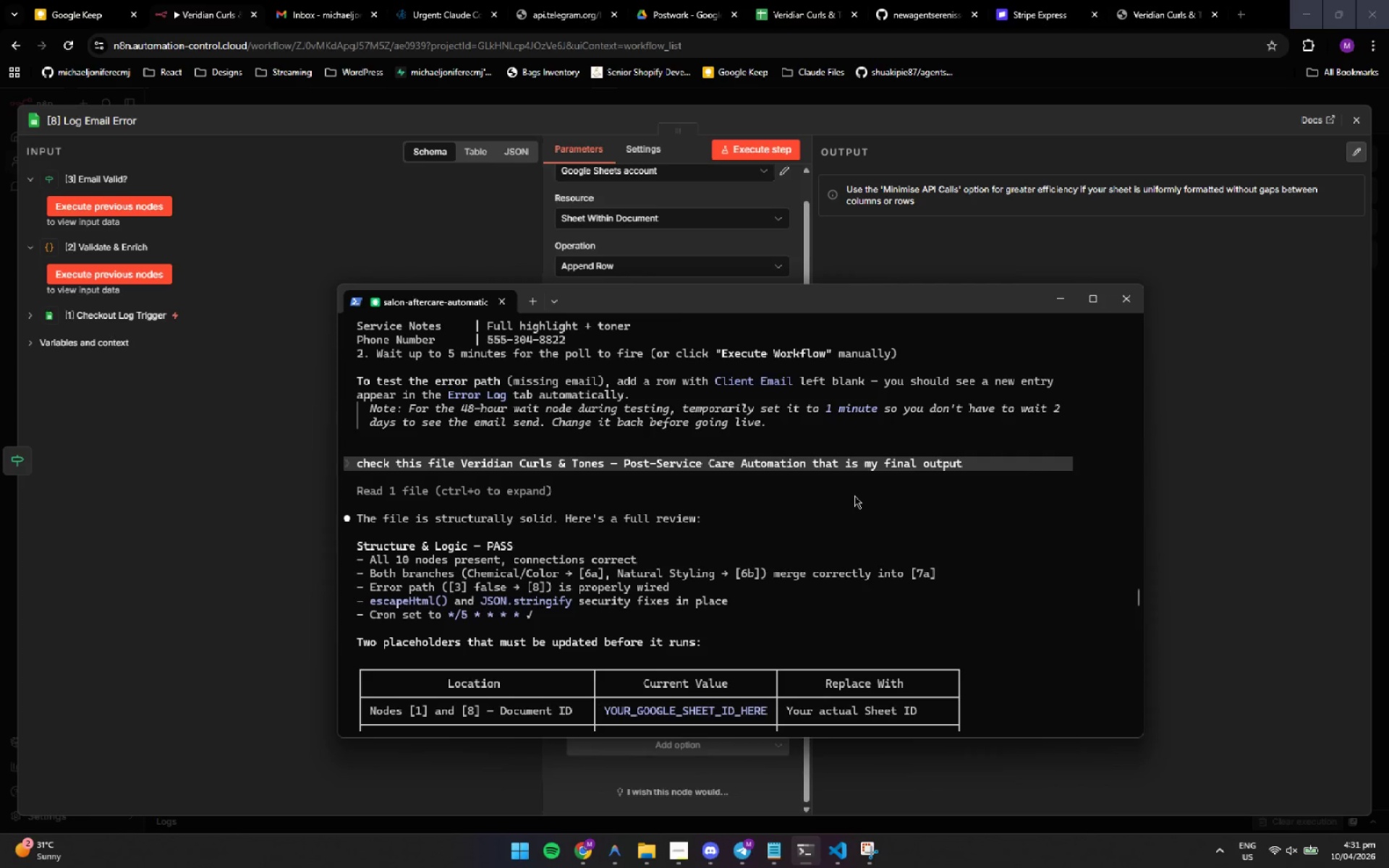 
scroll: coordinate [854, 495], scroll_direction: up, amount: 3.0
 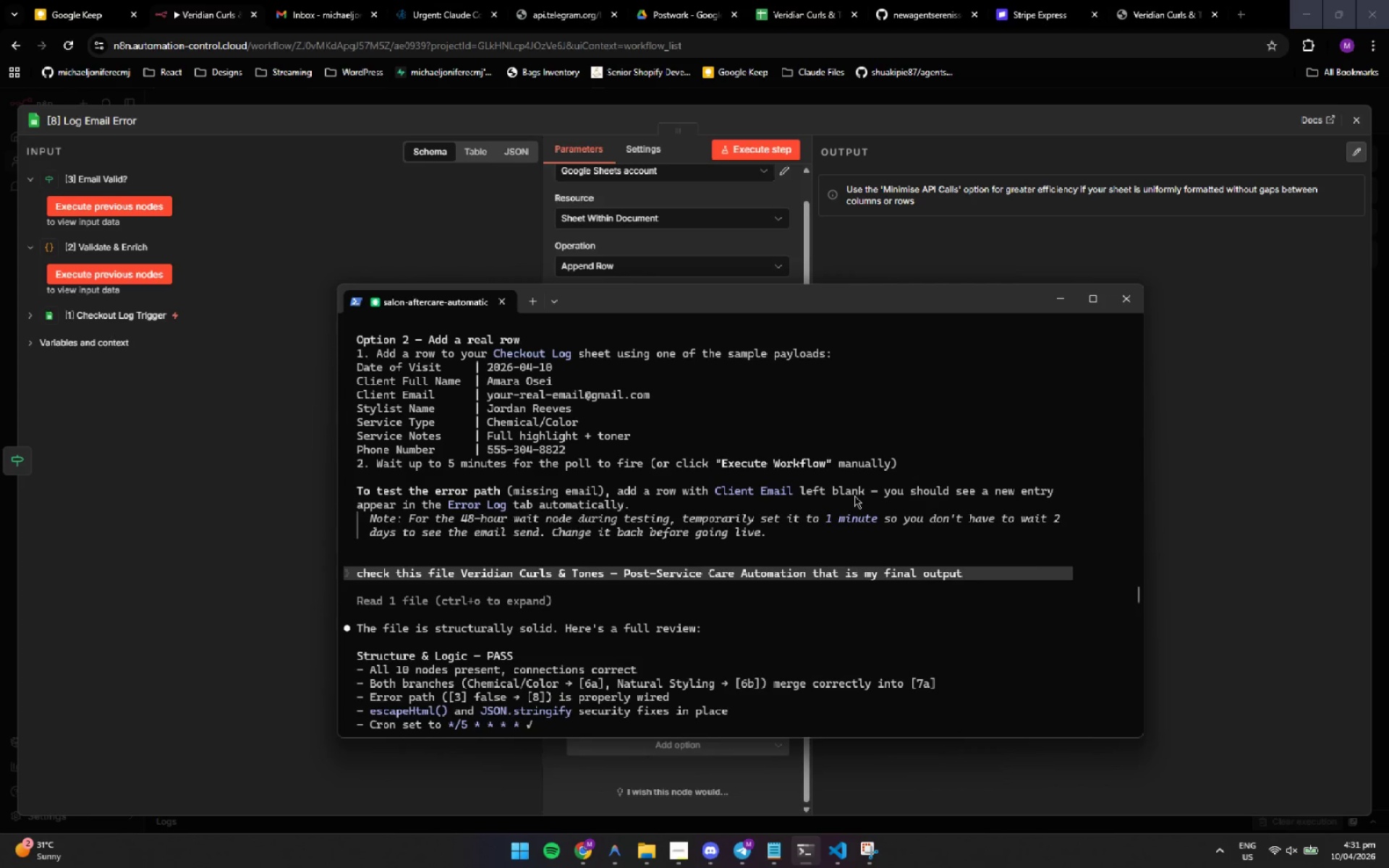 
wait(15.85)
 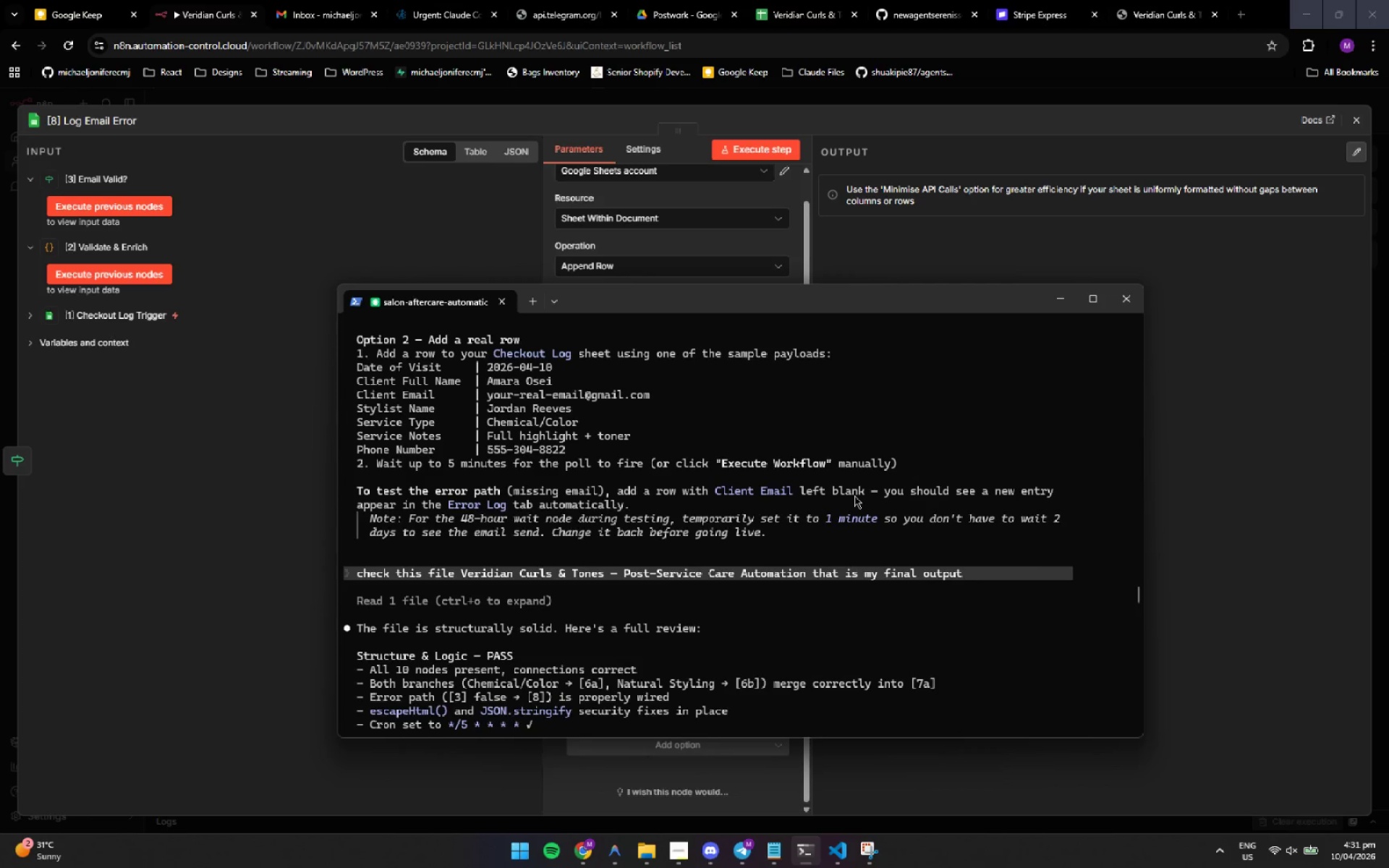 
scroll: coordinate [854, 495], scroll_direction: up, amount: 24.0
 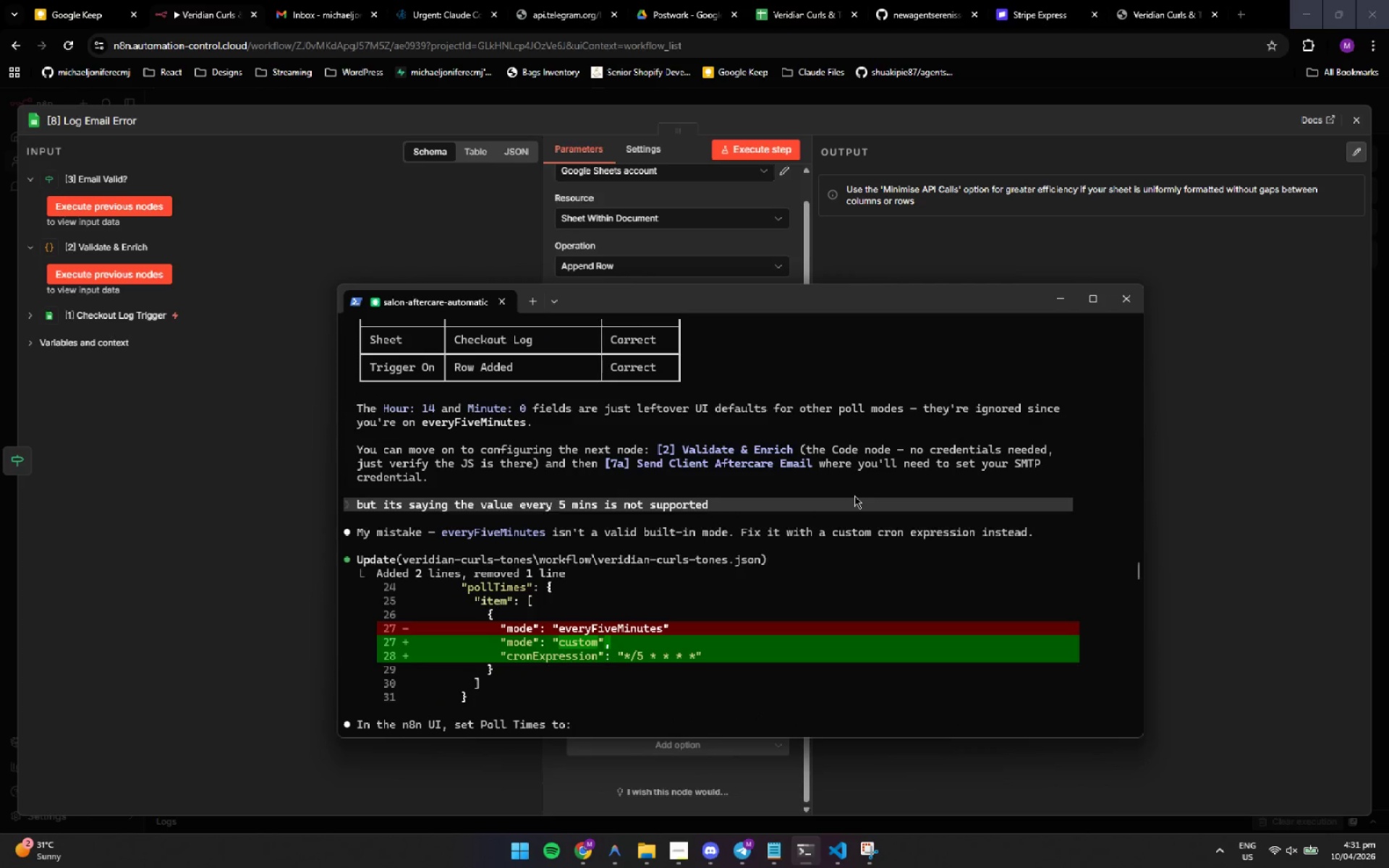 
wait(18.45)
 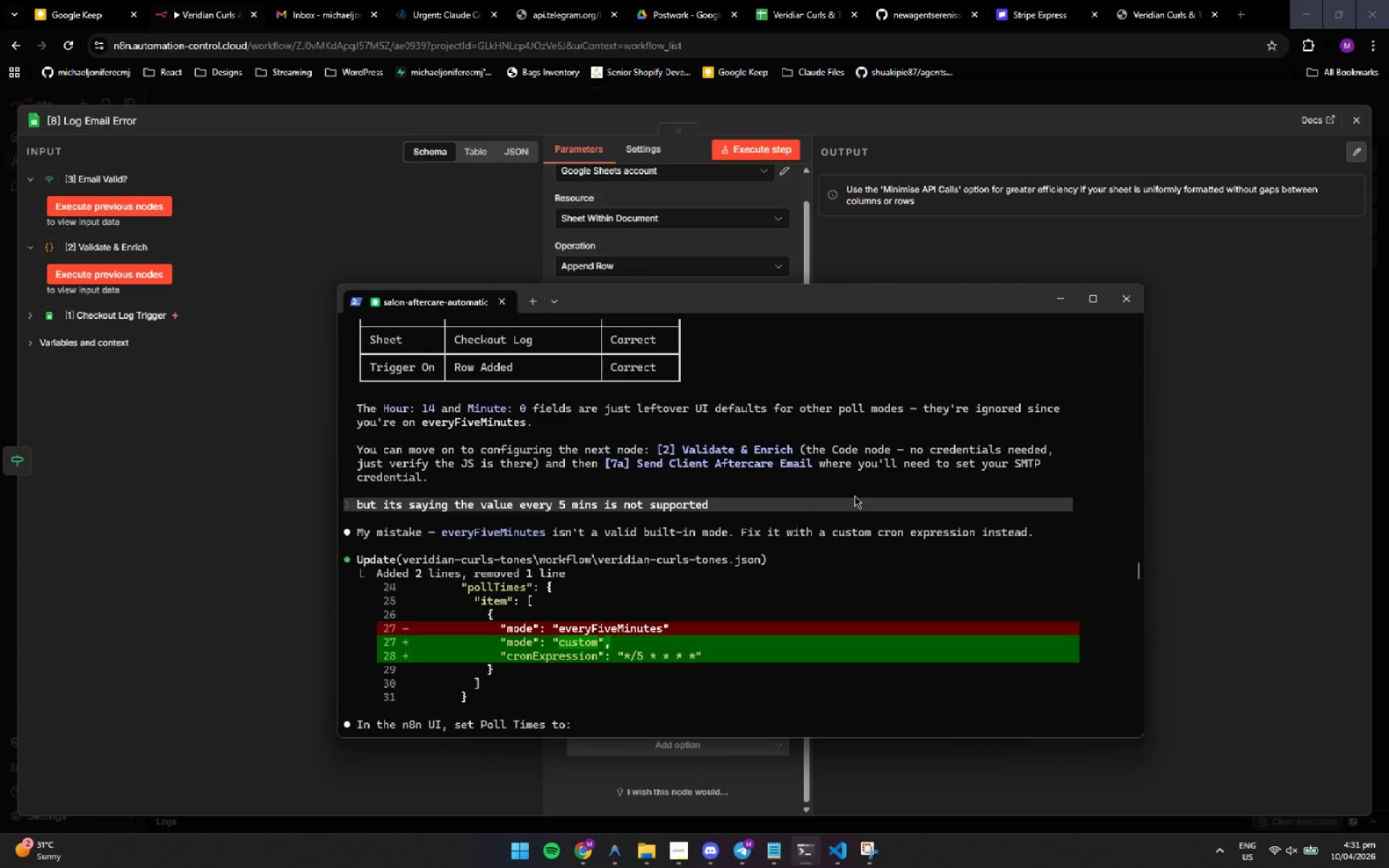 
scroll: coordinate [854, 495], scroll_direction: up, amount: 11.0
 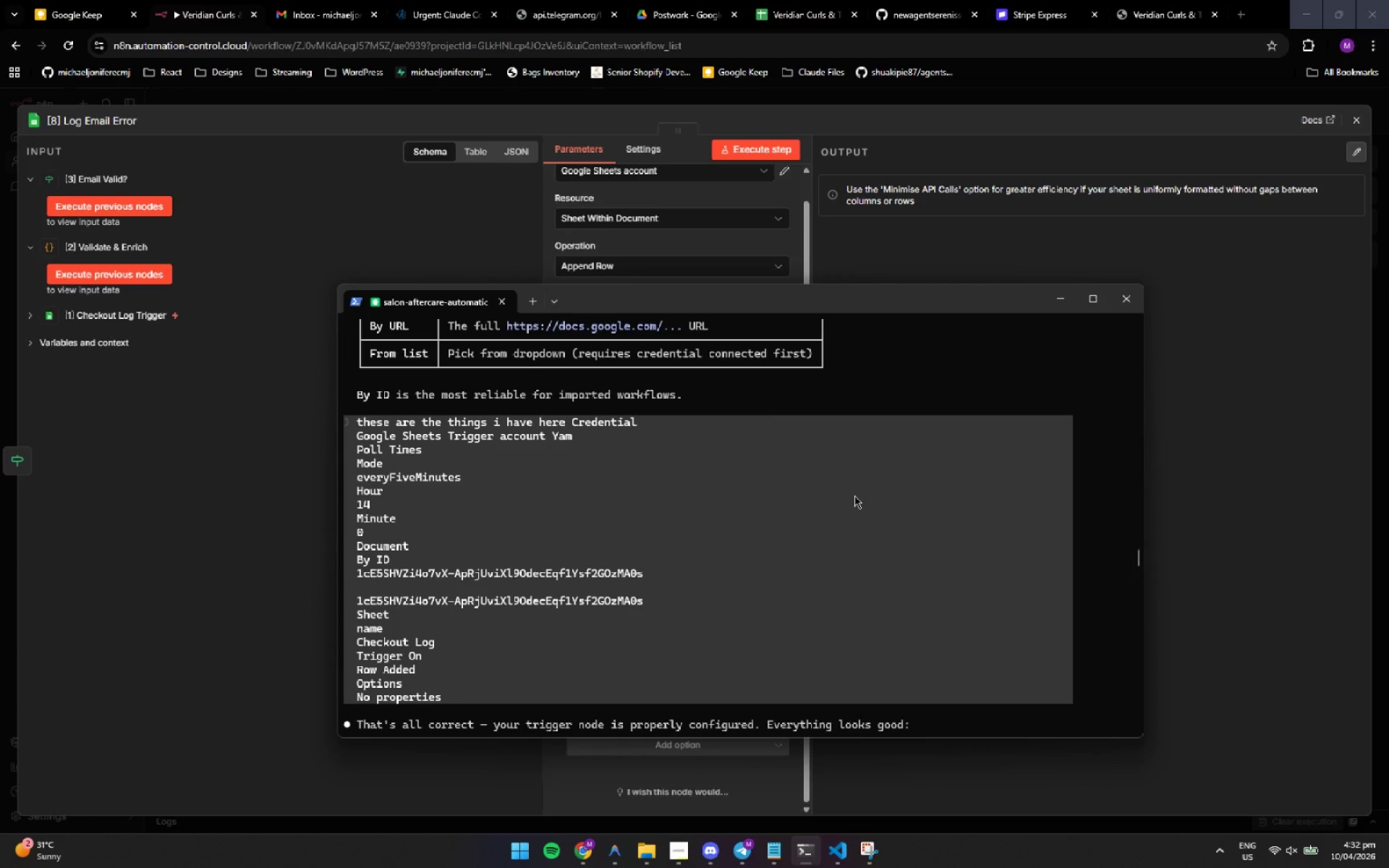 
wait(11.1)
 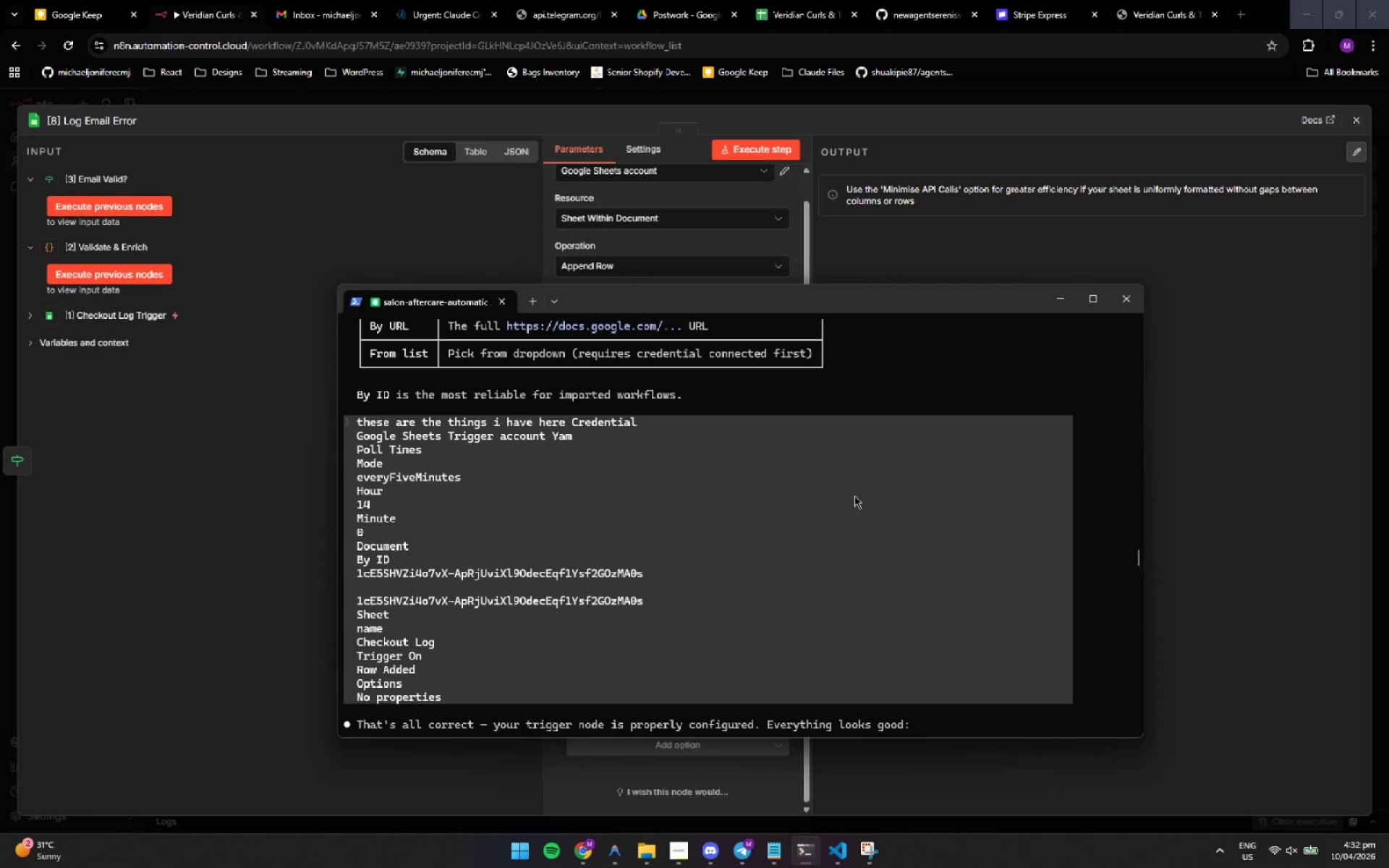 
scroll: coordinate [854, 495], scroll_direction: up, amount: 6.0
 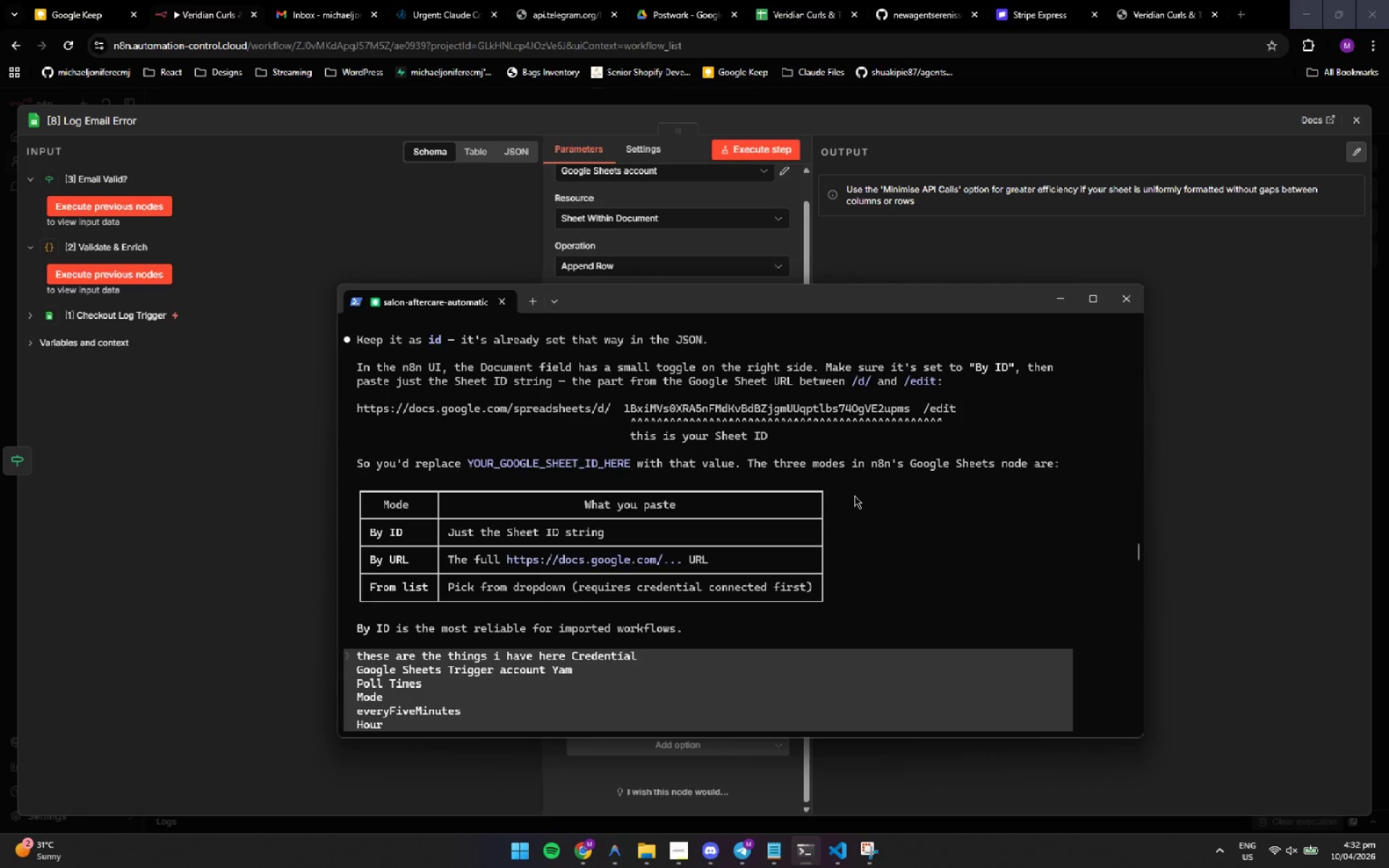 
wait(5.93)
 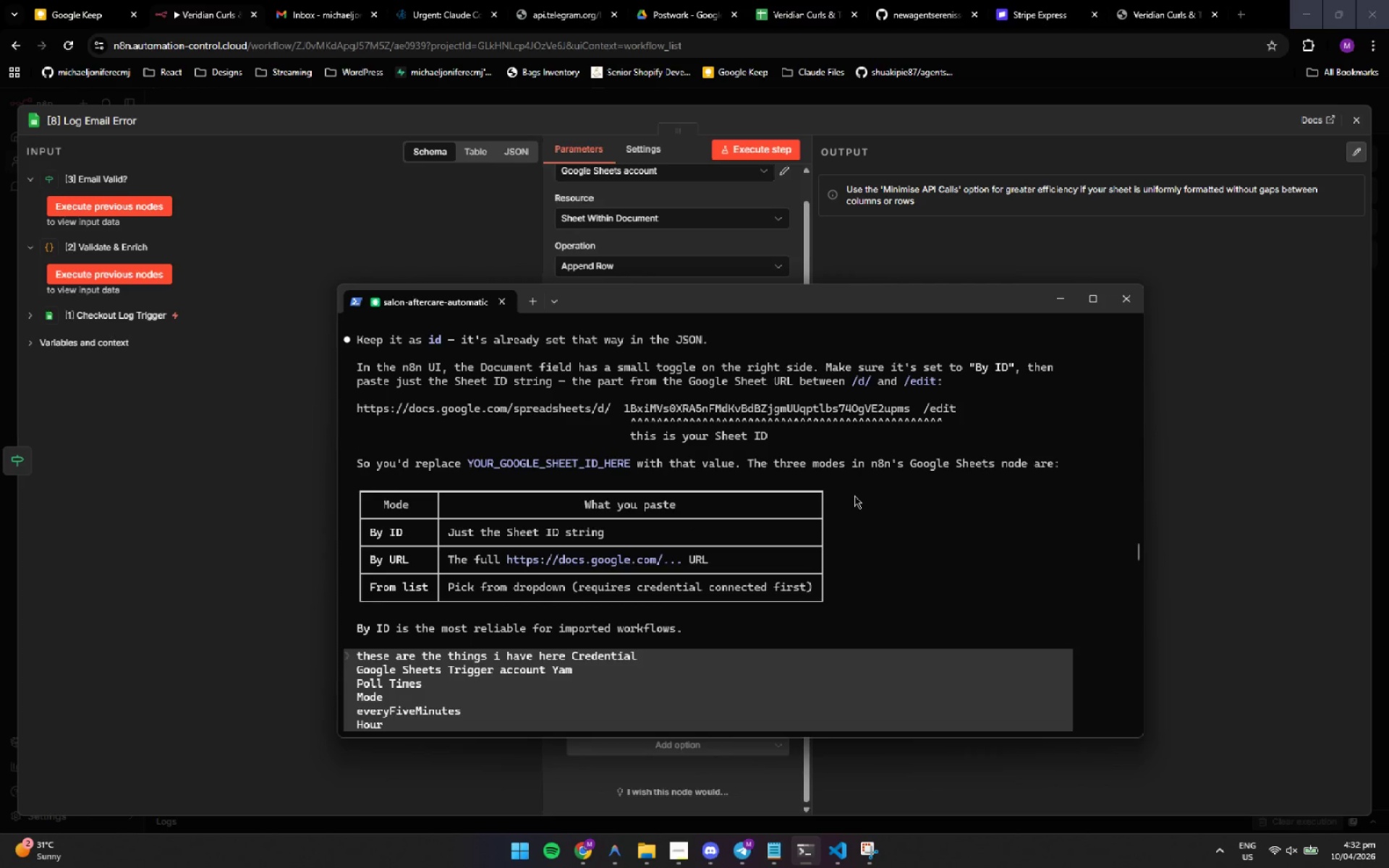 
scroll: coordinate [854, 495], scroll_direction: up, amount: 5.0
 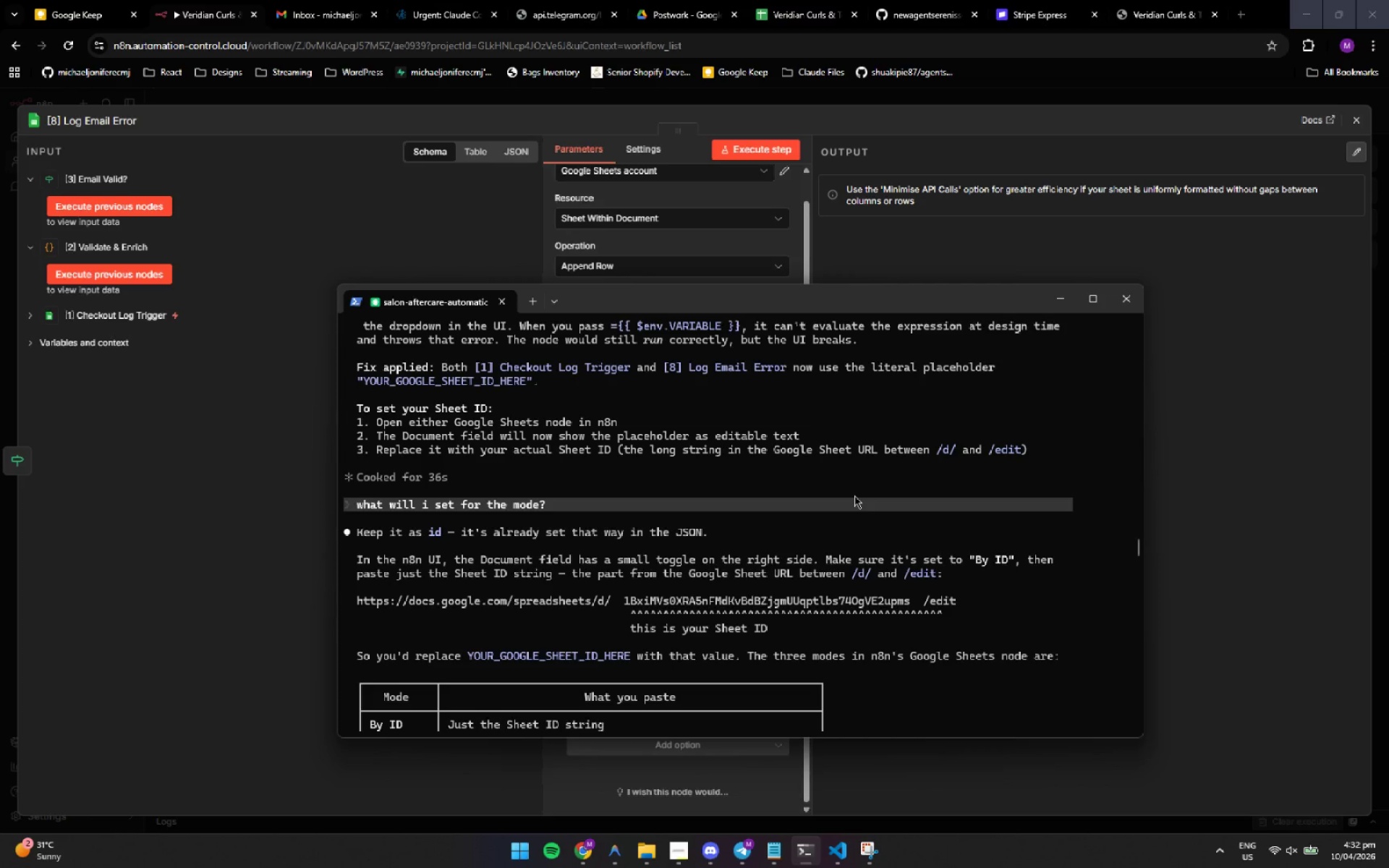 
scroll: coordinate [854, 495], scroll_direction: none, amount: 0.0
 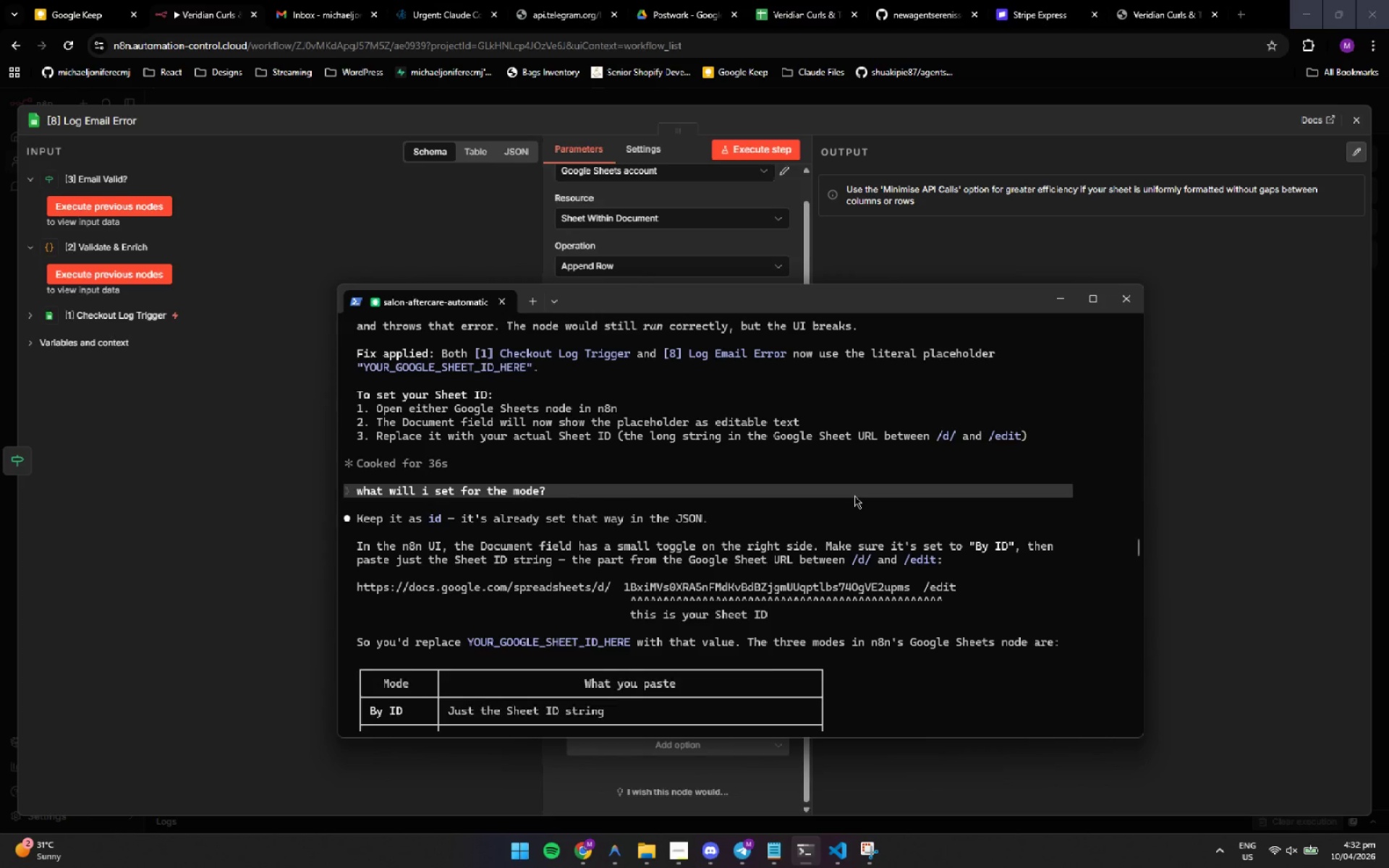 
scroll: coordinate [854, 495], scroll_direction: up, amount: 10.0
 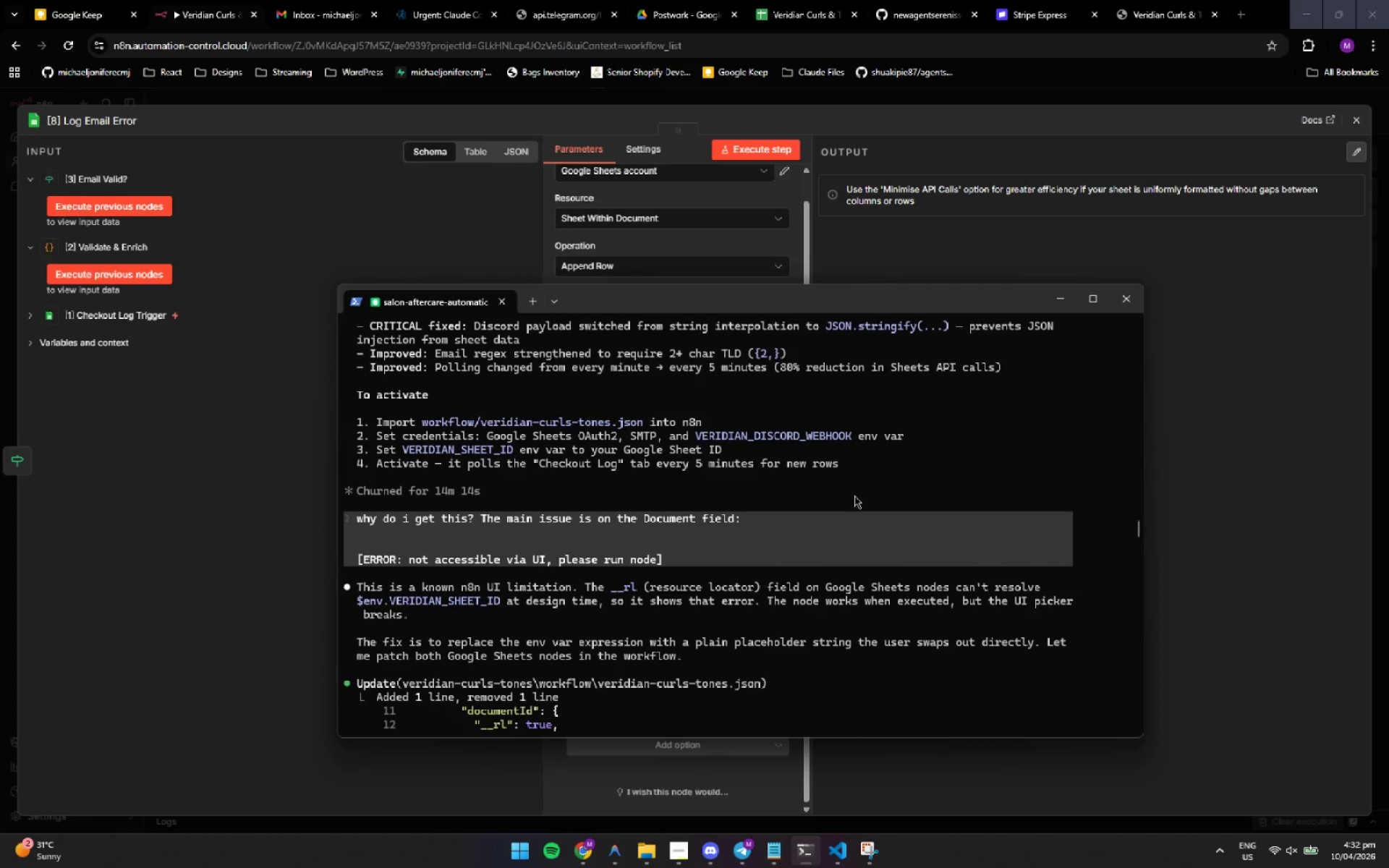 
wait(9.99)
 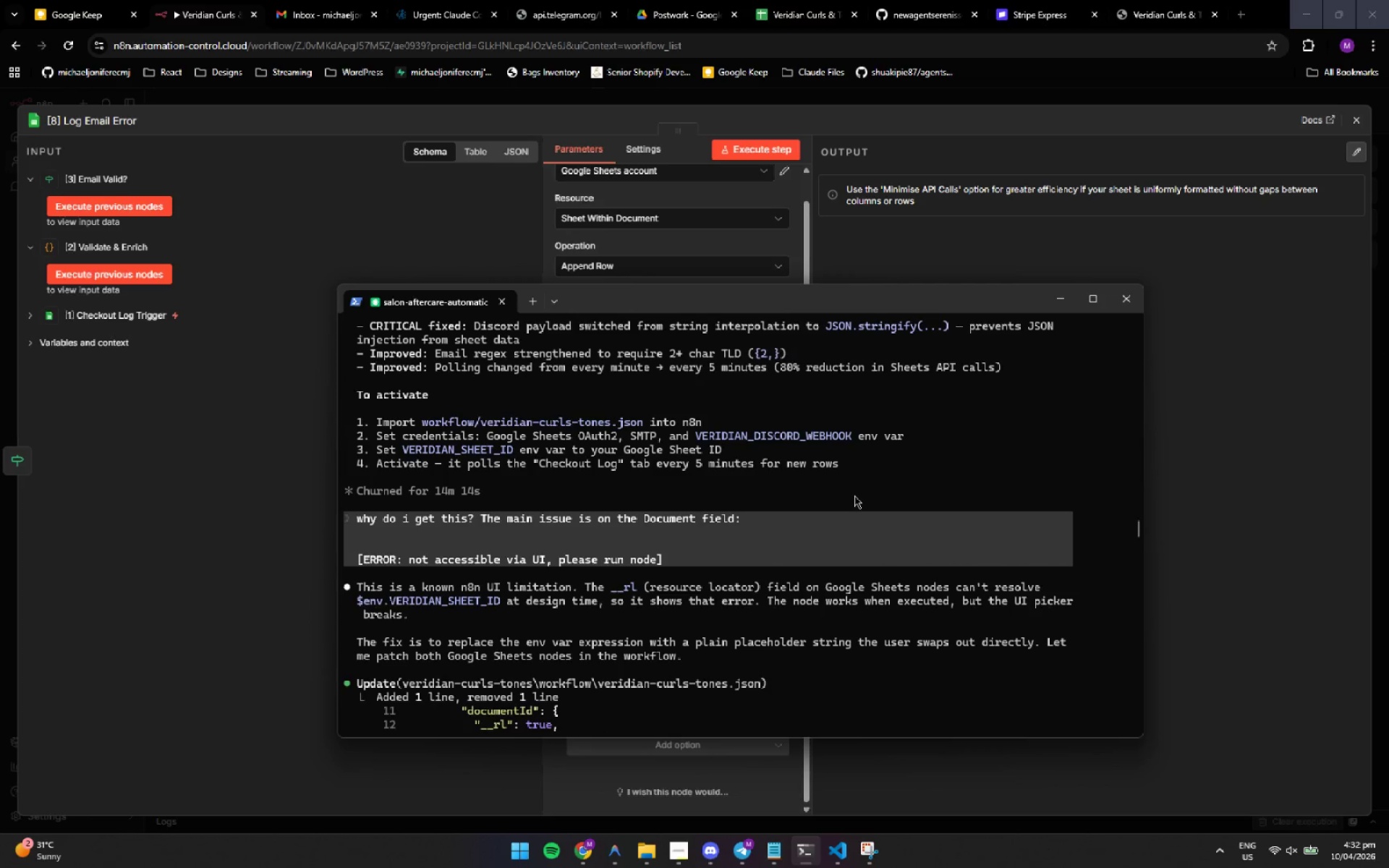 
scroll: coordinate [854, 495], scroll_direction: up, amount: 7.0
 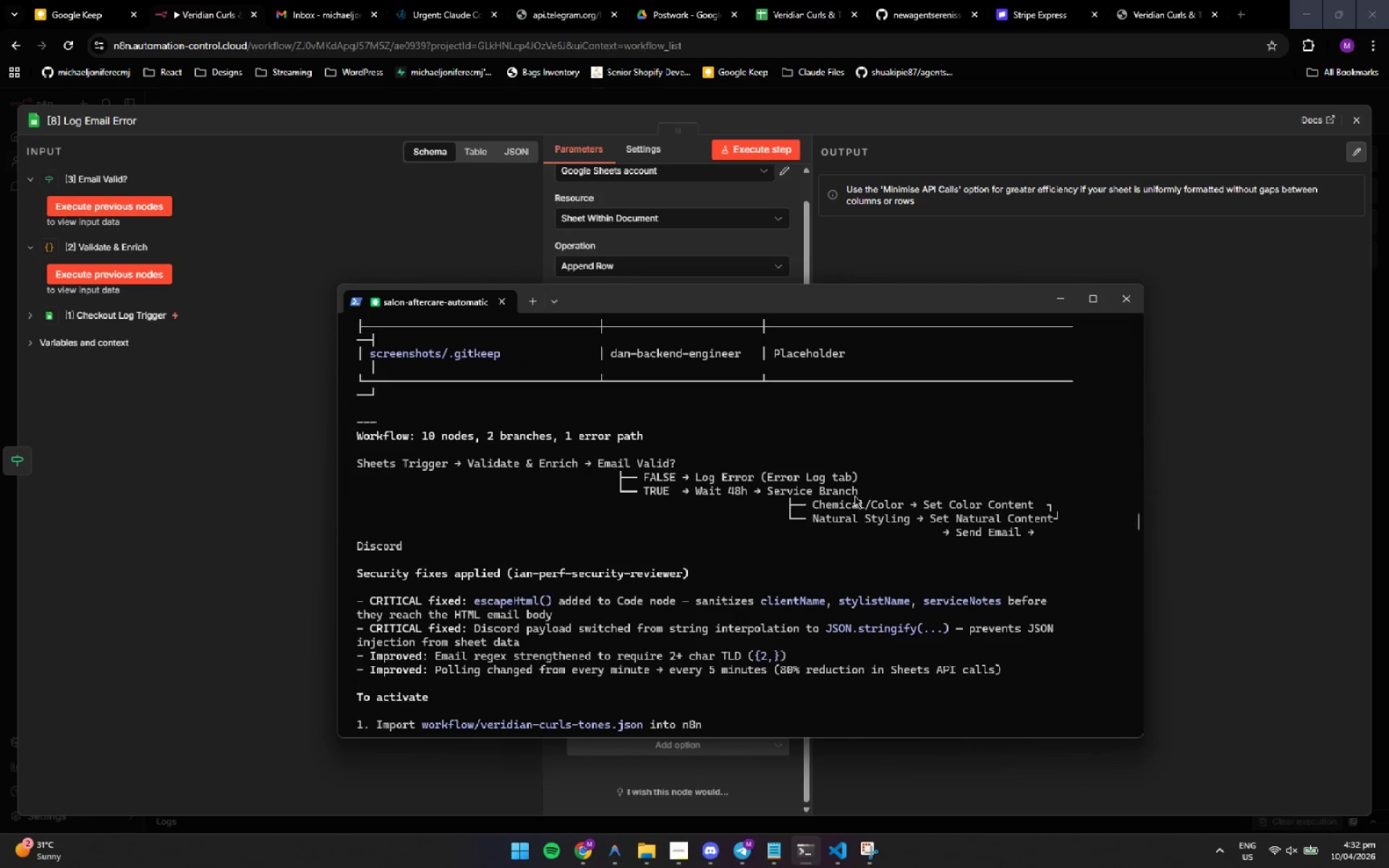 
scroll: coordinate [854, 495], scroll_direction: none, amount: 0.0
 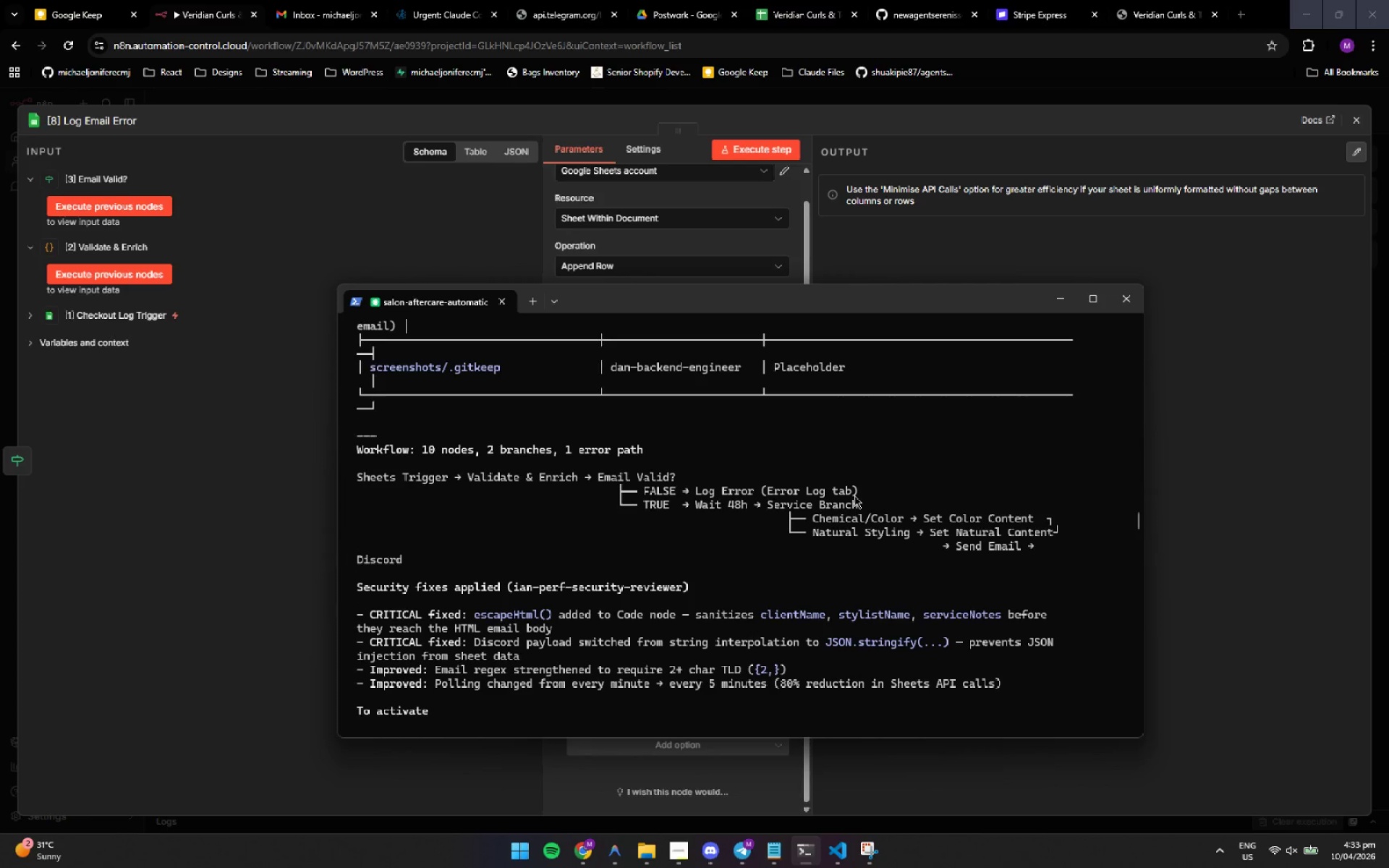 
scroll: coordinate [854, 495], scroll_direction: up, amount: 23.0
 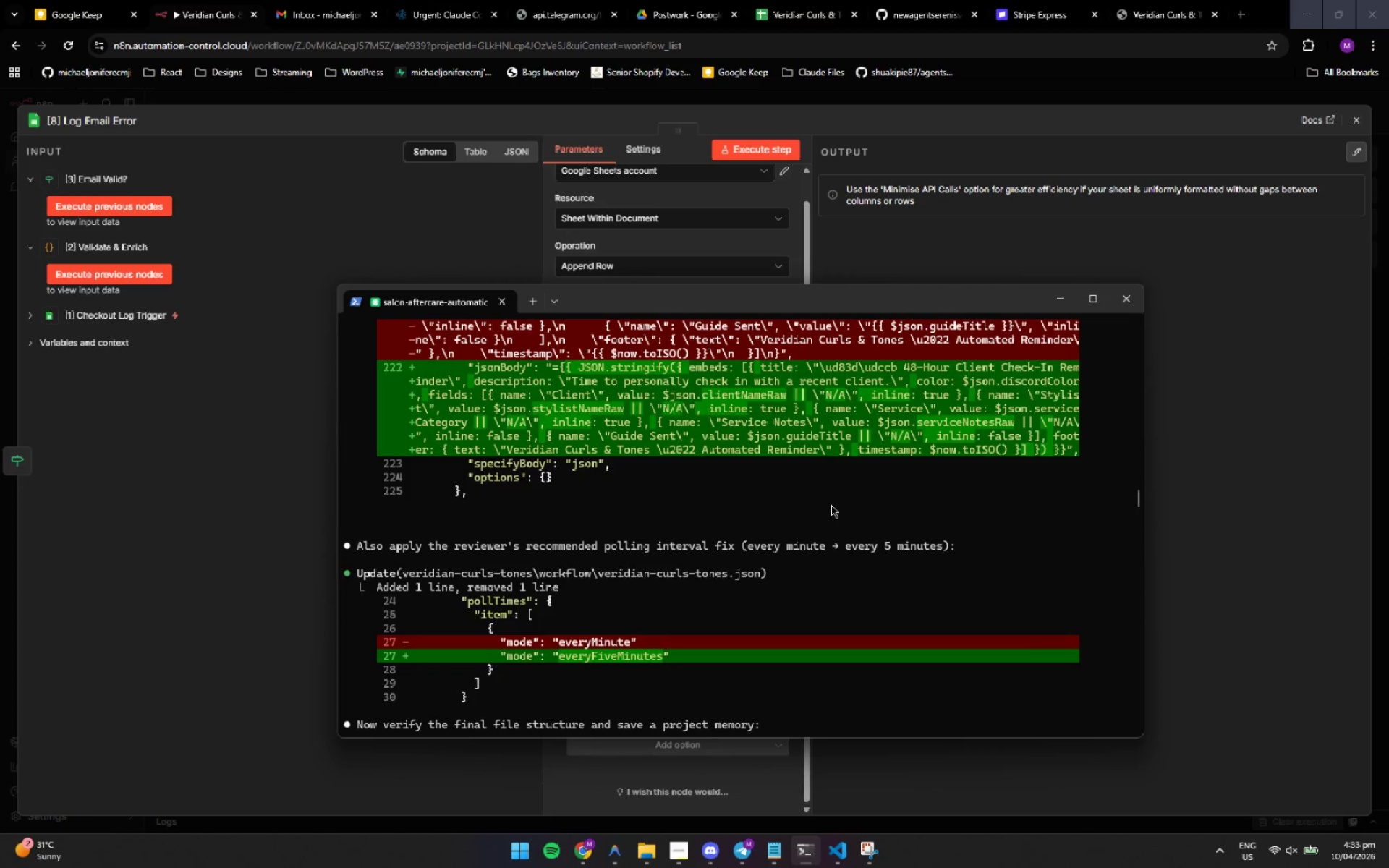 
wait(8.78)
 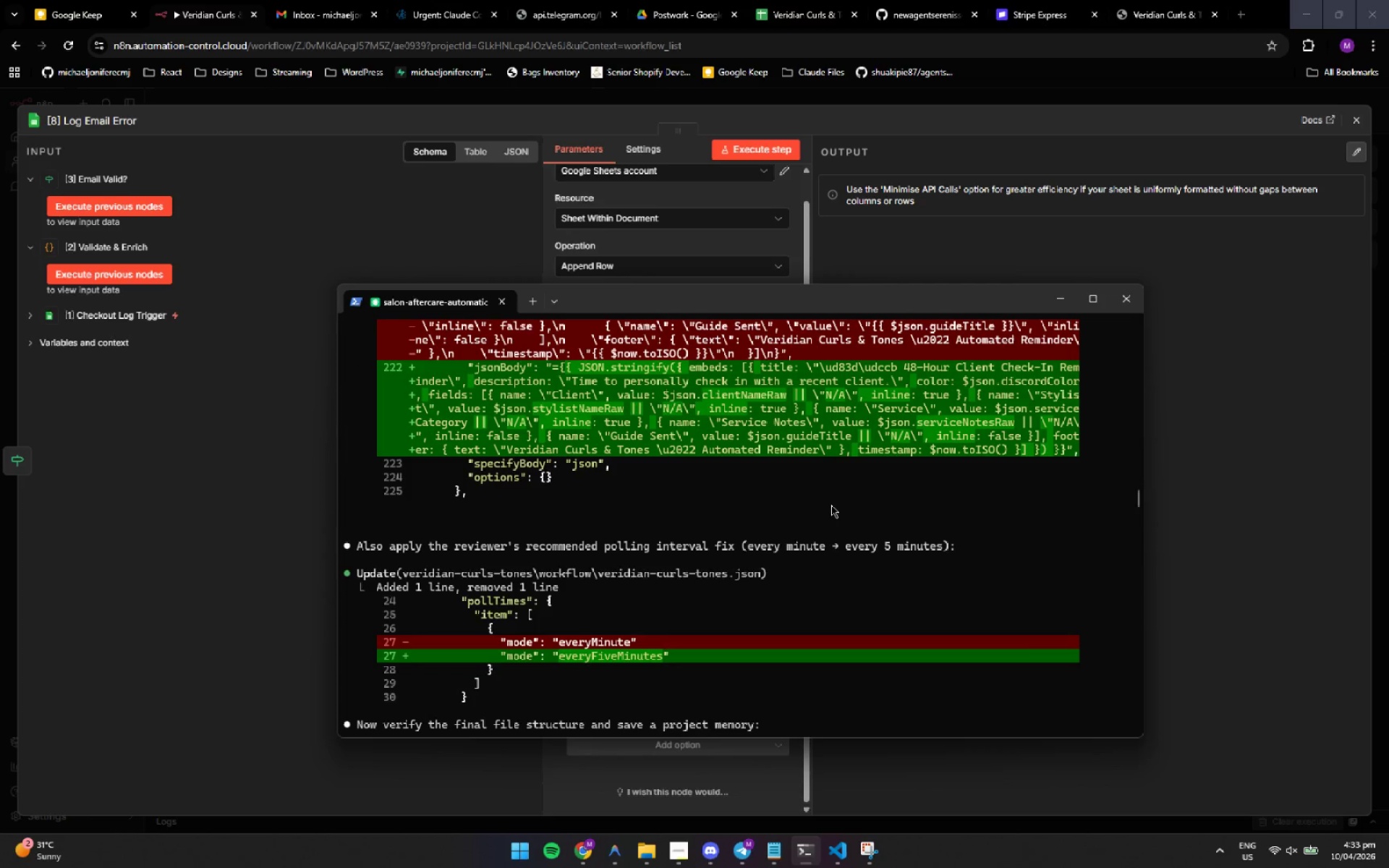 
left_click([946, 495])
 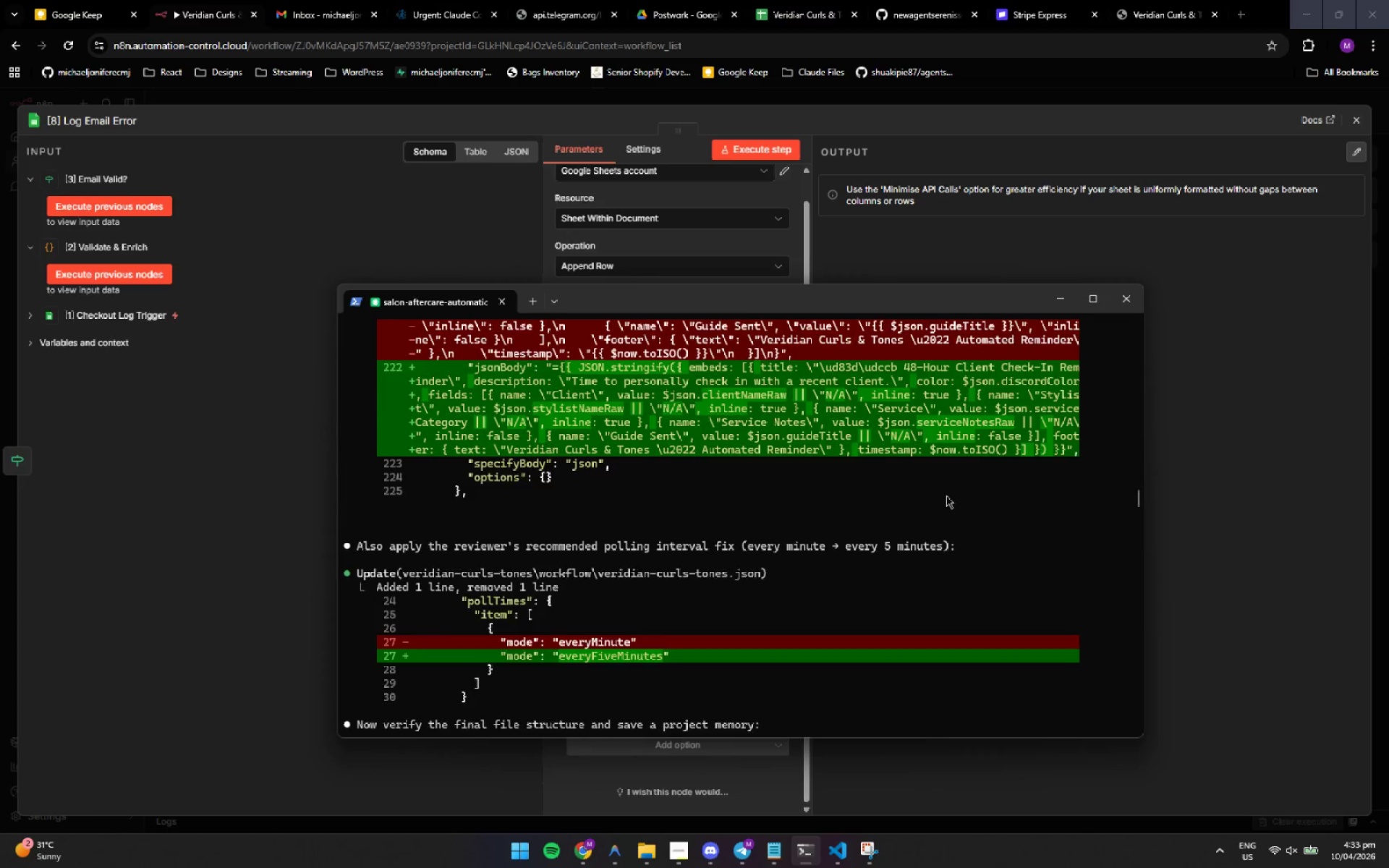 
scroll: coordinate [946, 495], scroll_direction: up, amount: 4.0
 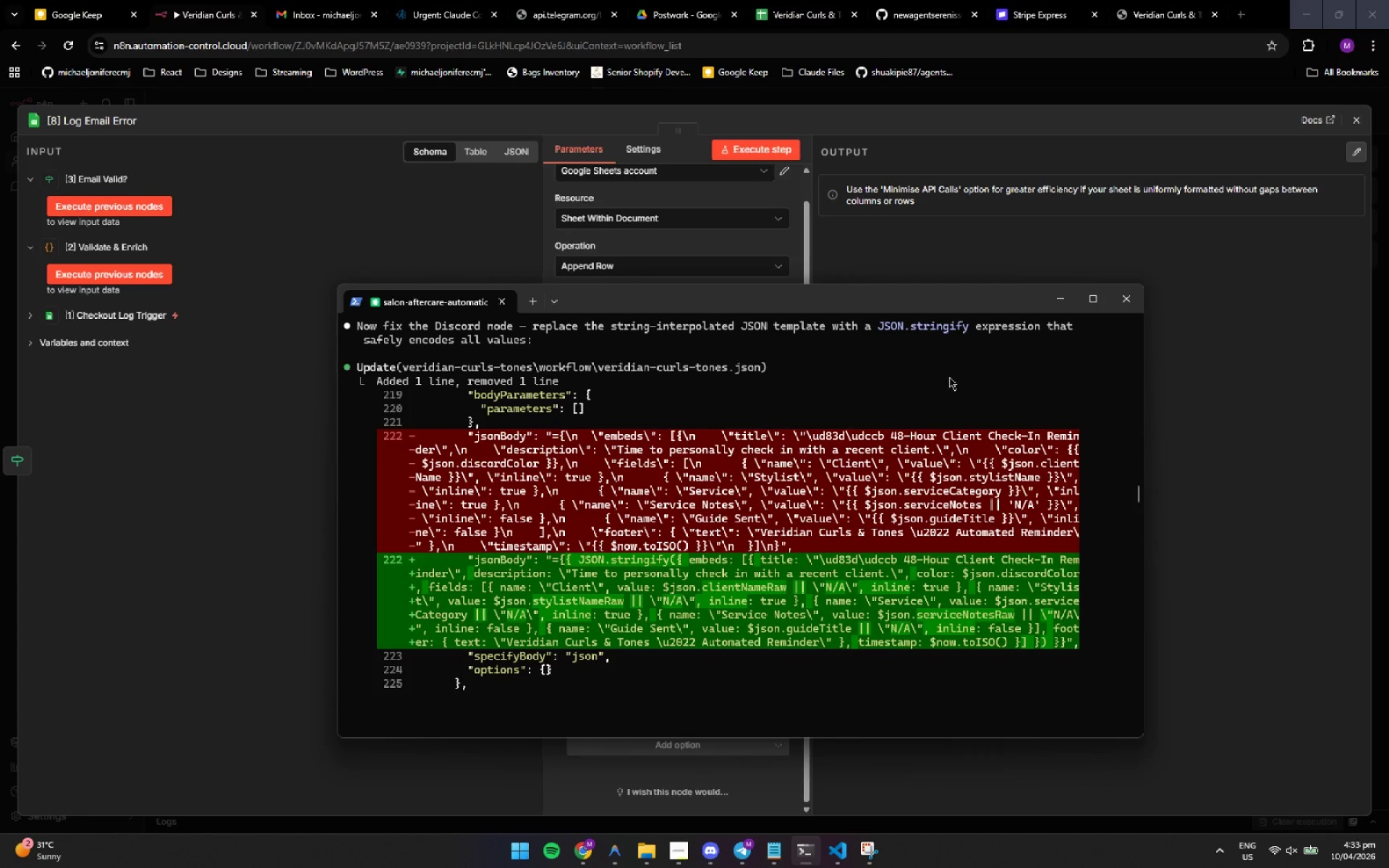 
double_click([947, 383])
 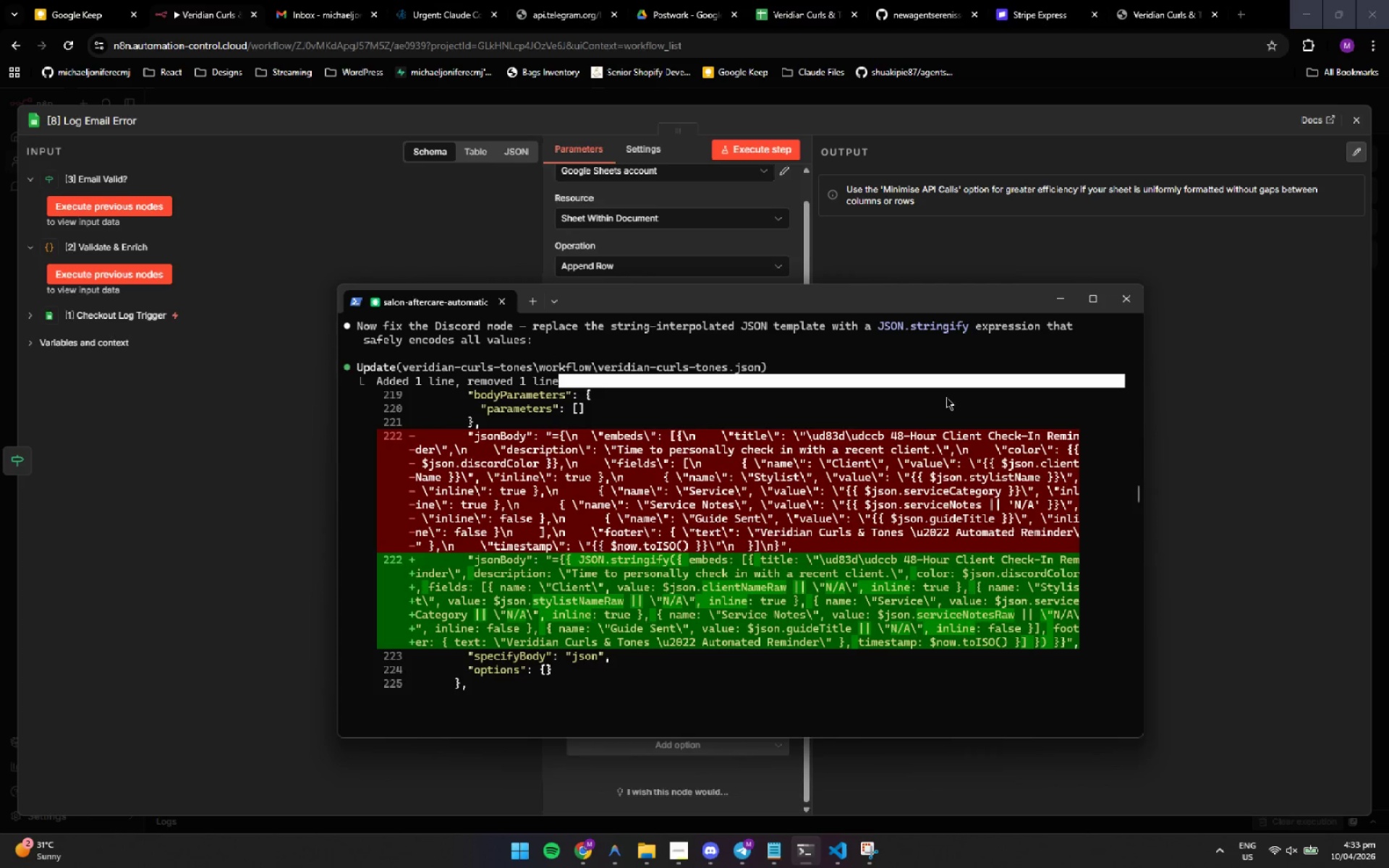 
left_click([946, 404])
 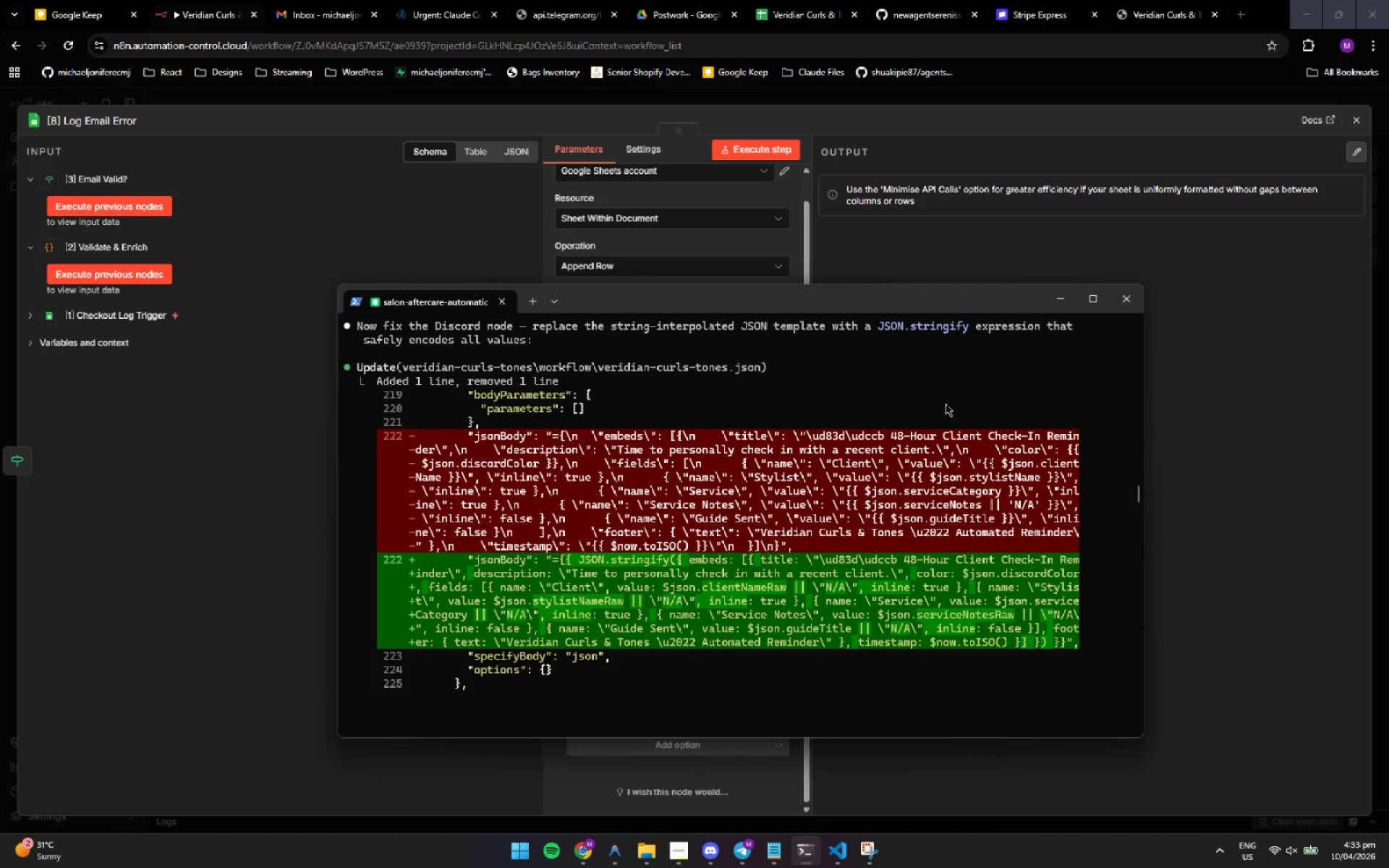 
scroll: coordinate [946, 404], scroll_direction: up, amount: 3.0
 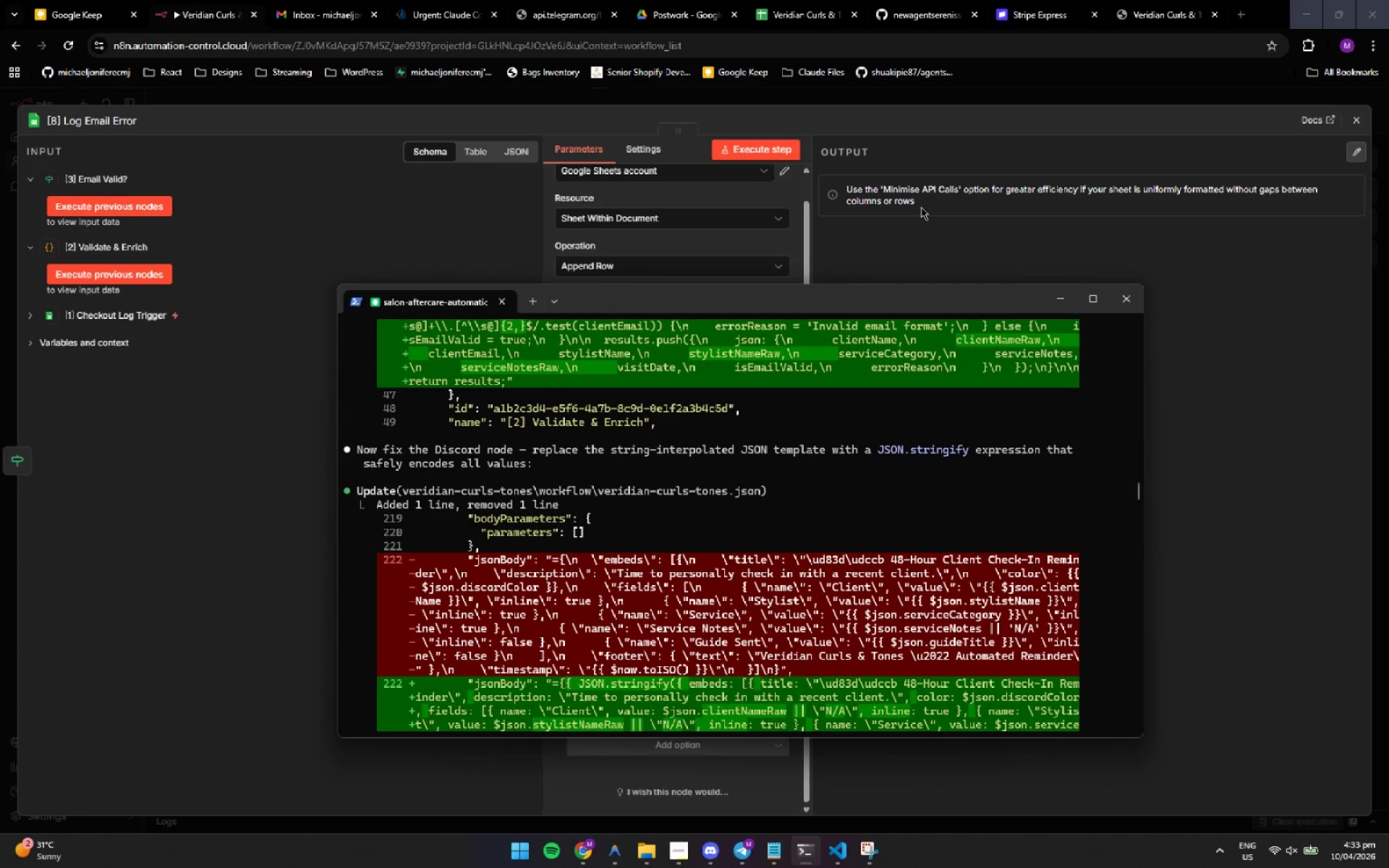 
wait(5.93)
 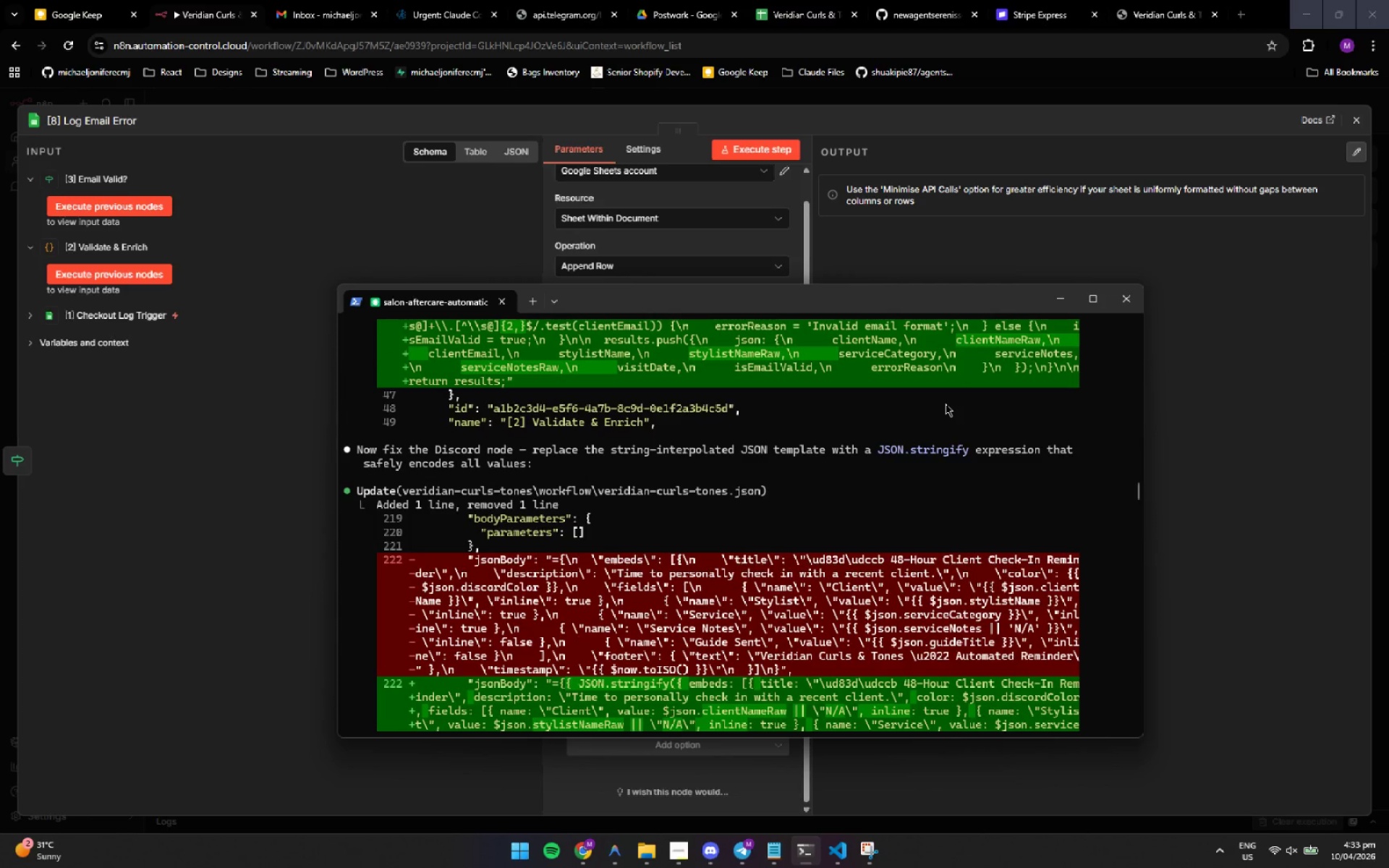 
left_click([802, 17])
 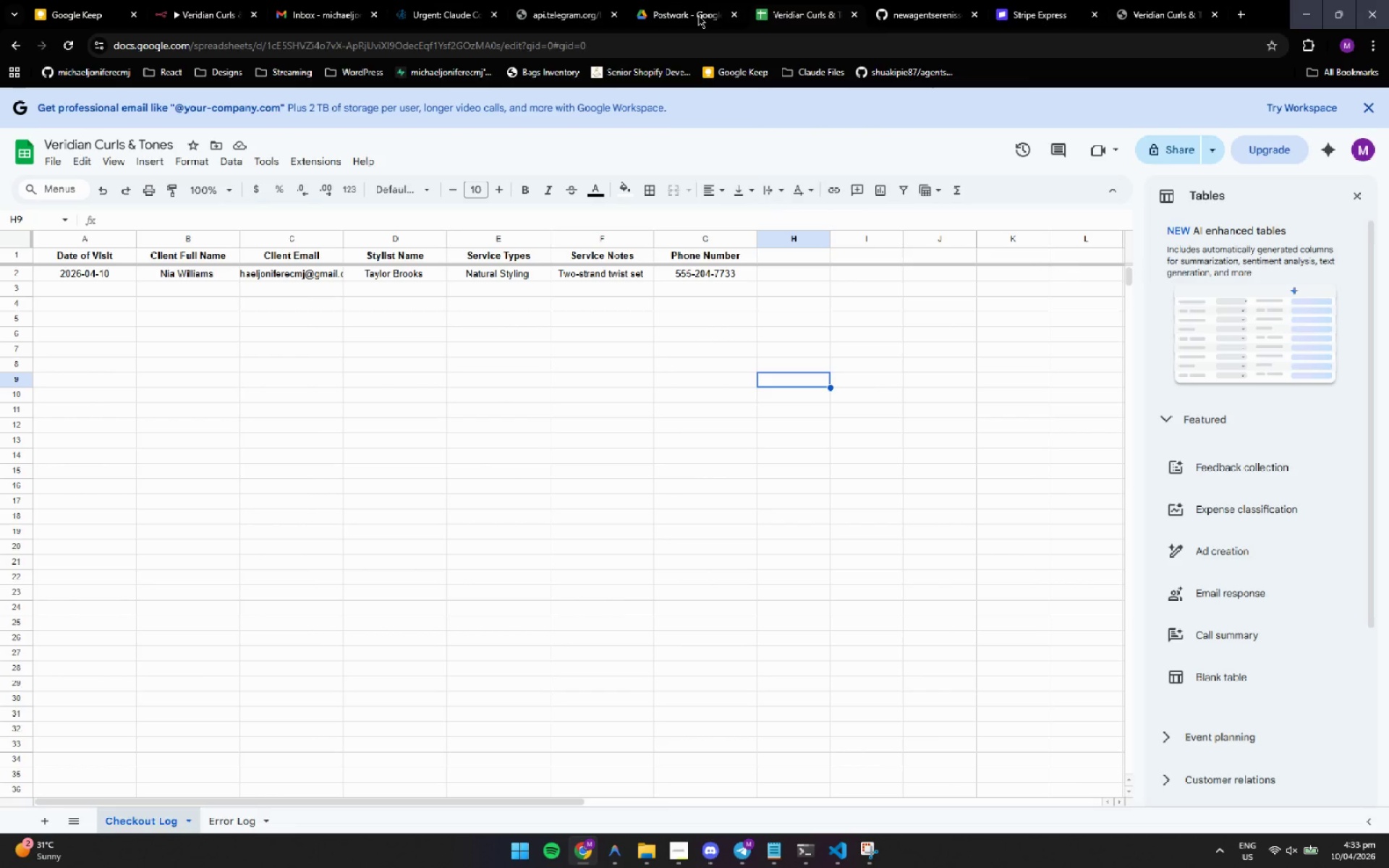 
left_click([661, 4])
 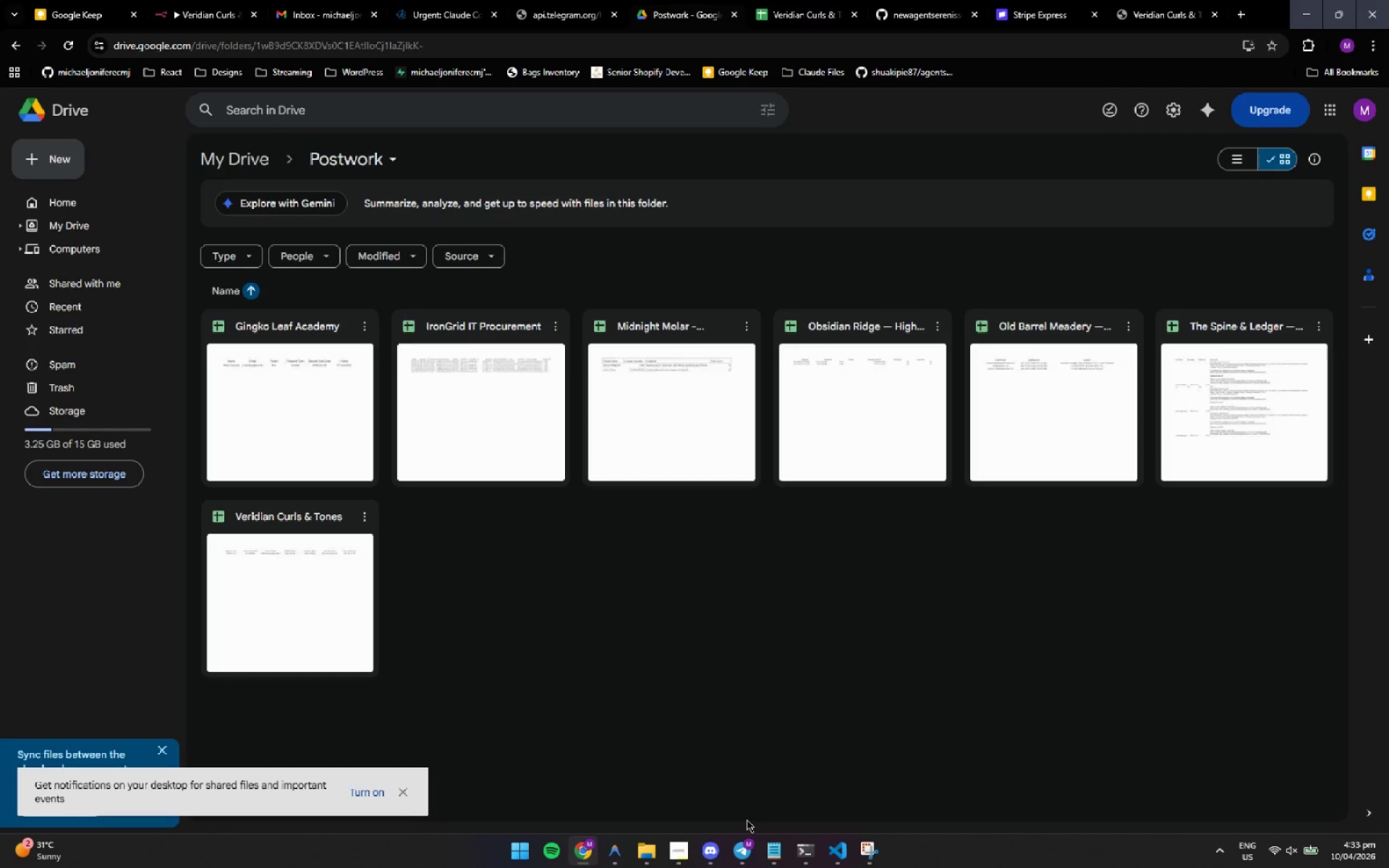 
left_click([742, 852])
 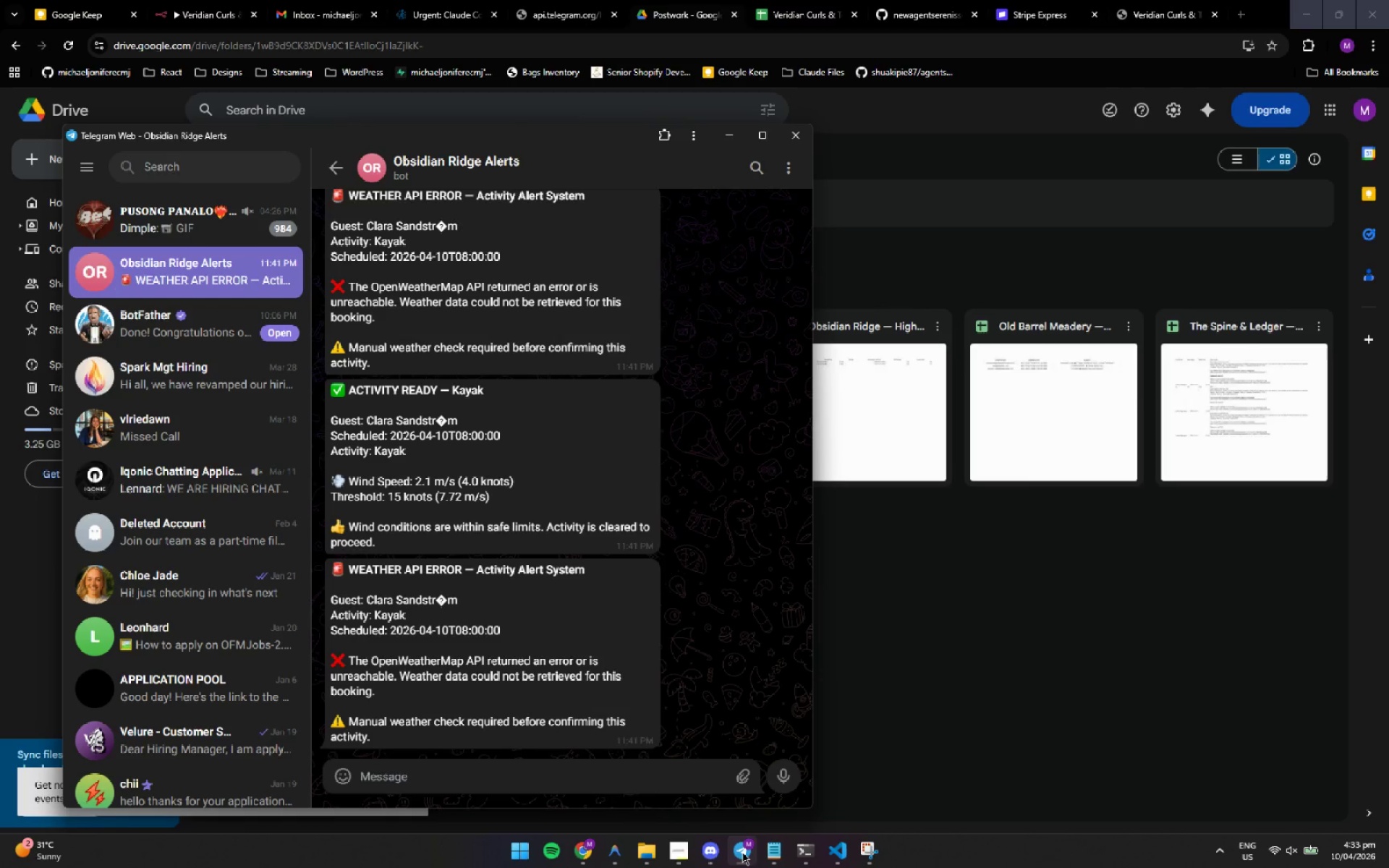 
wait(9.28)
 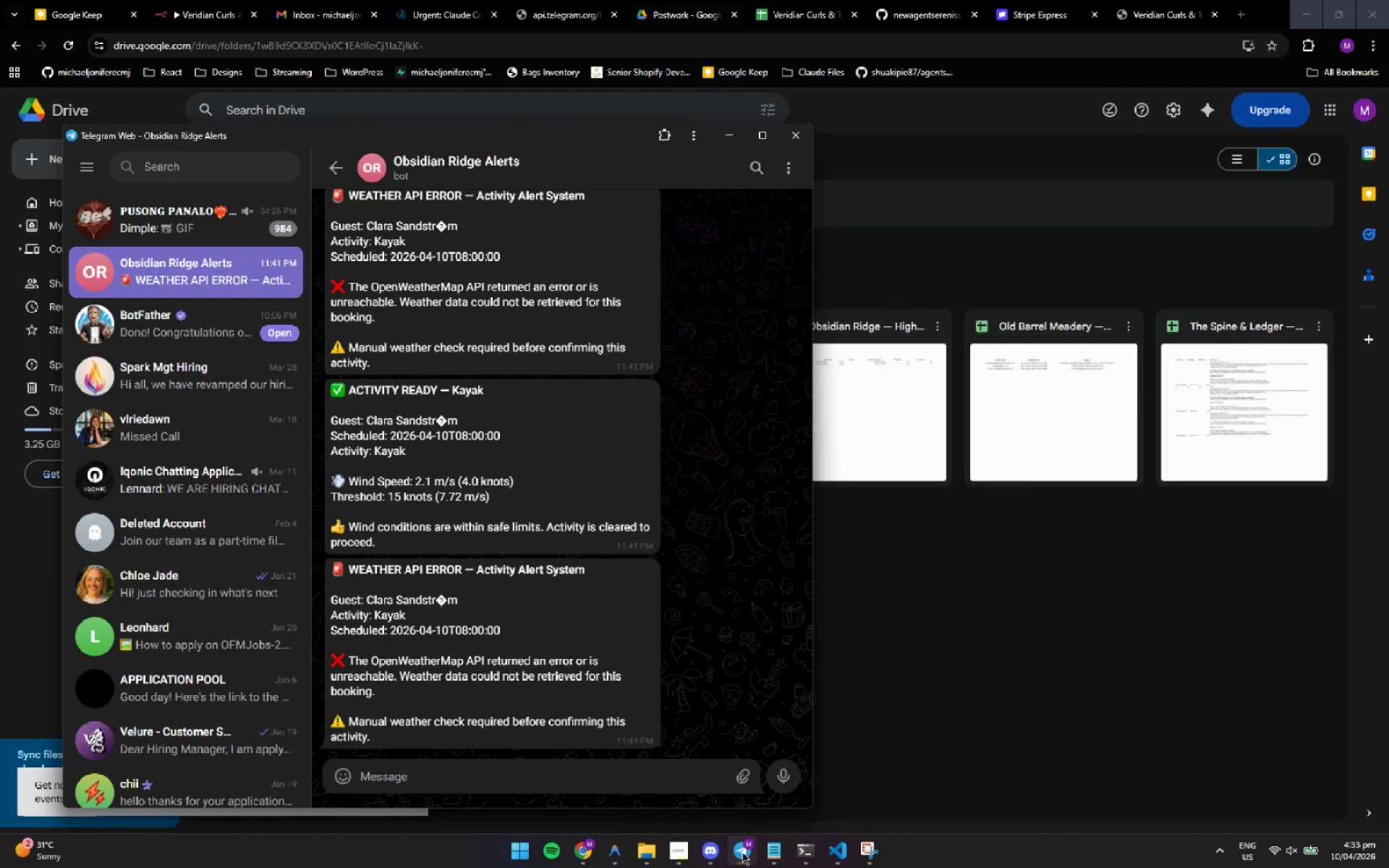 
left_click([179, 221])
 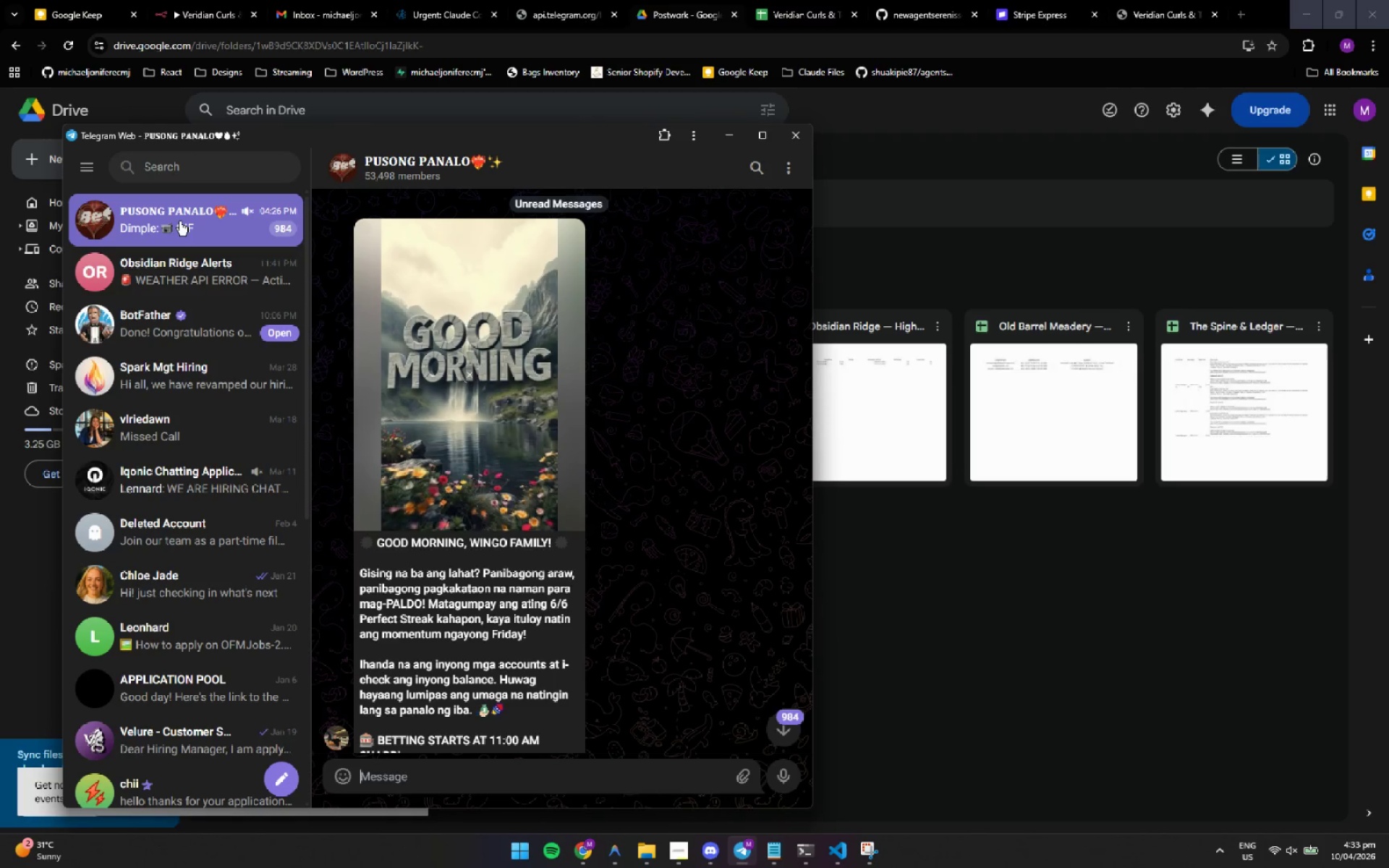 
right_click([179, 221])
 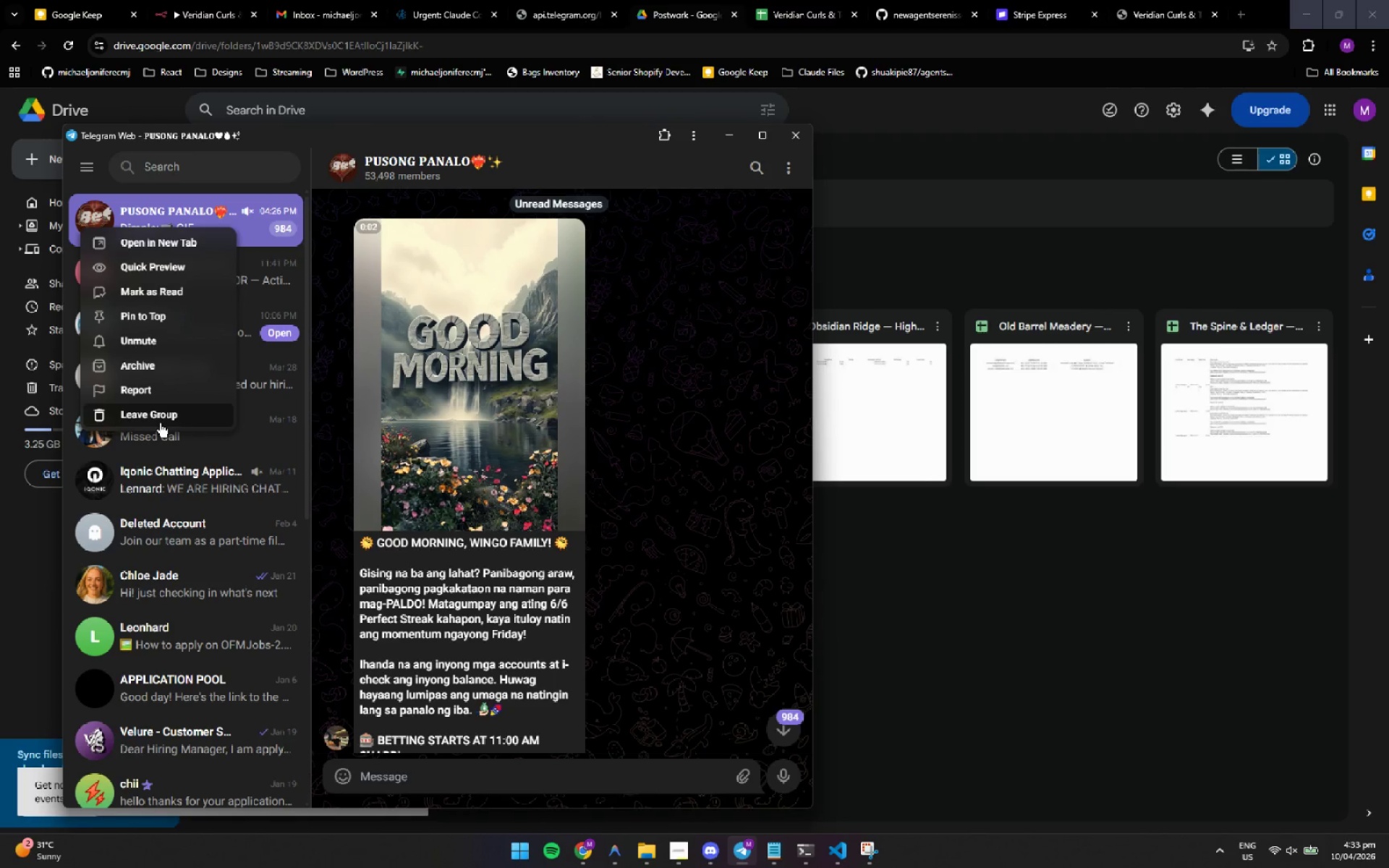 
left_click([166, 411])
 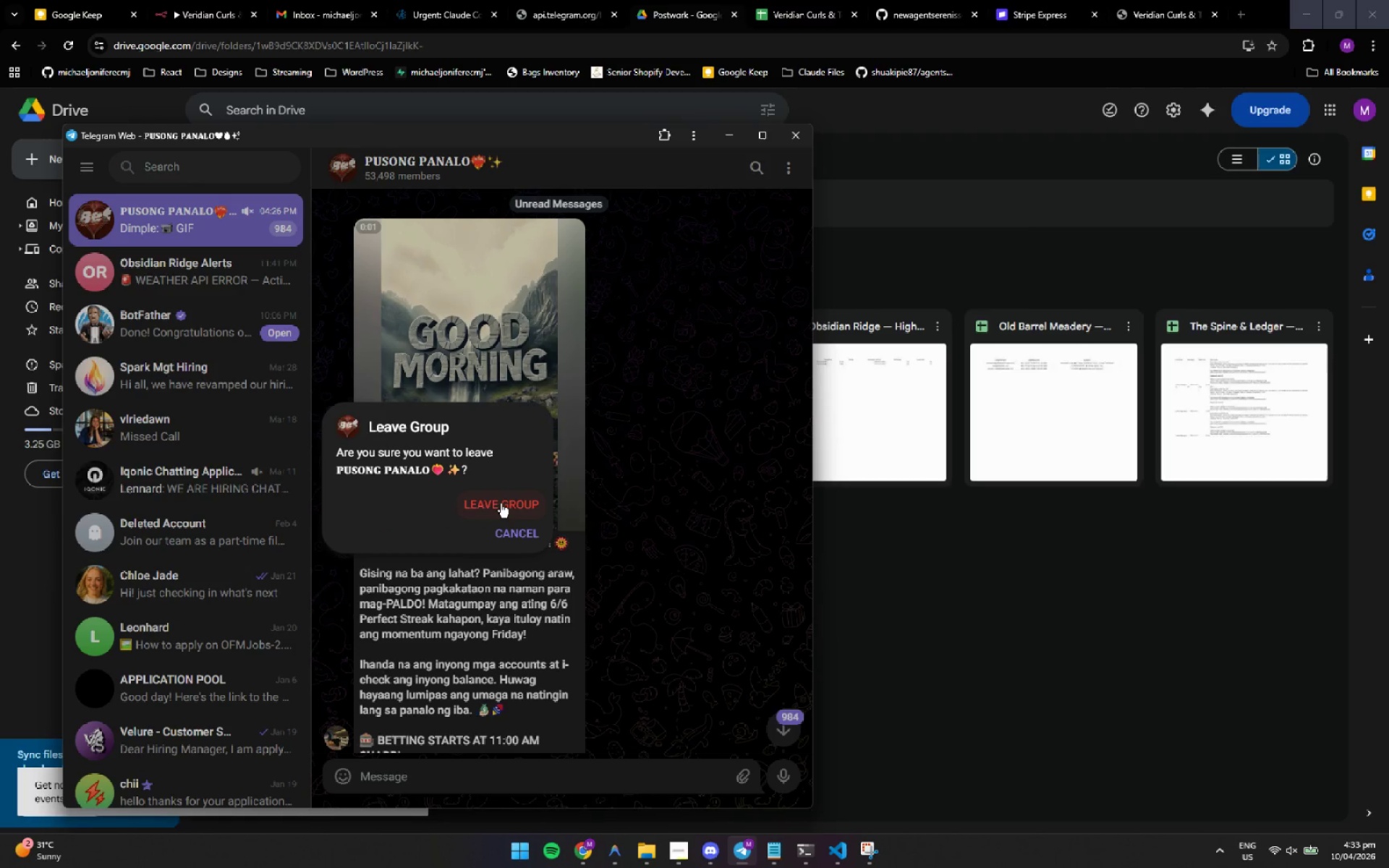 
left_click([501, 503])
 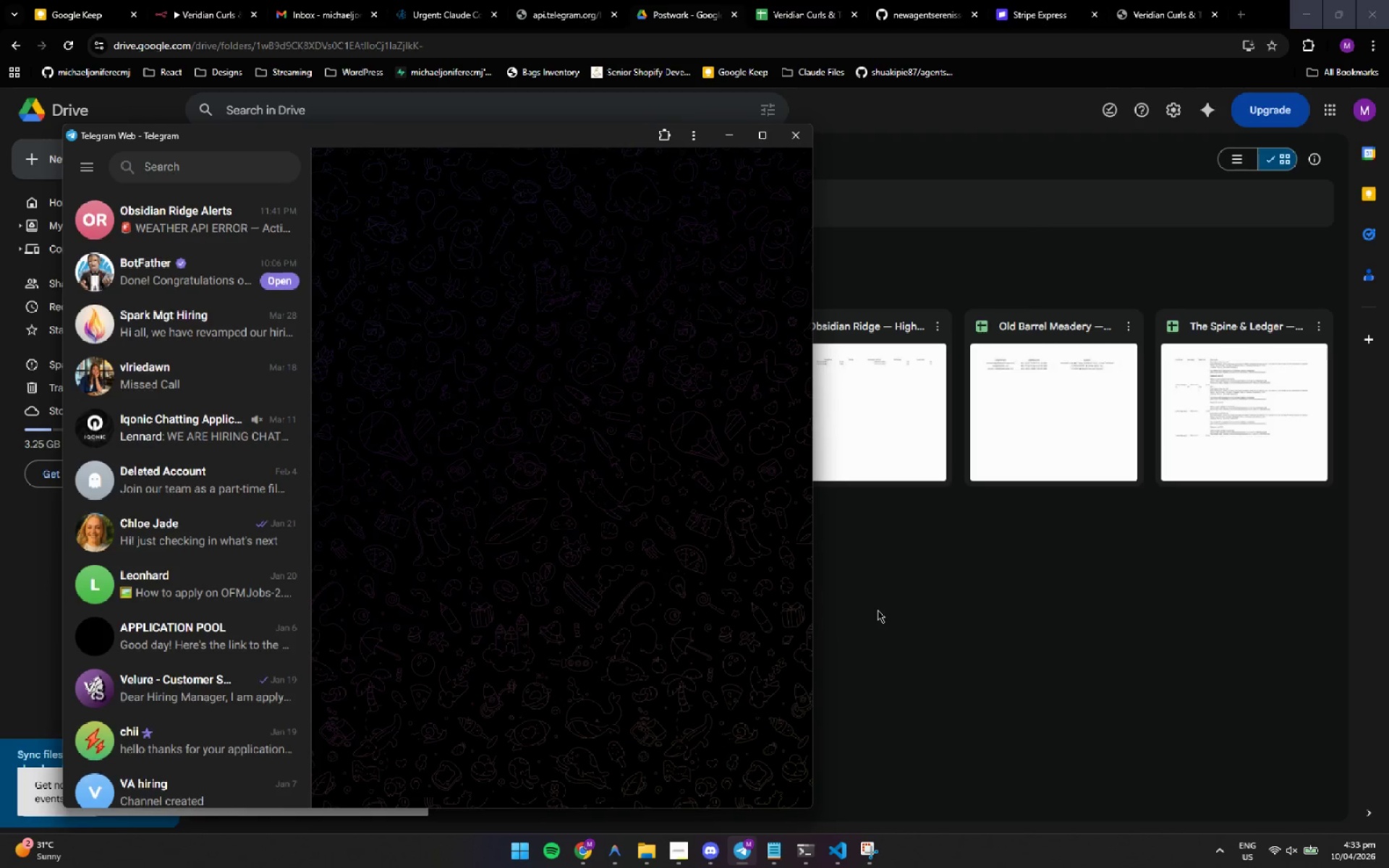 
left_click([878, 610])
 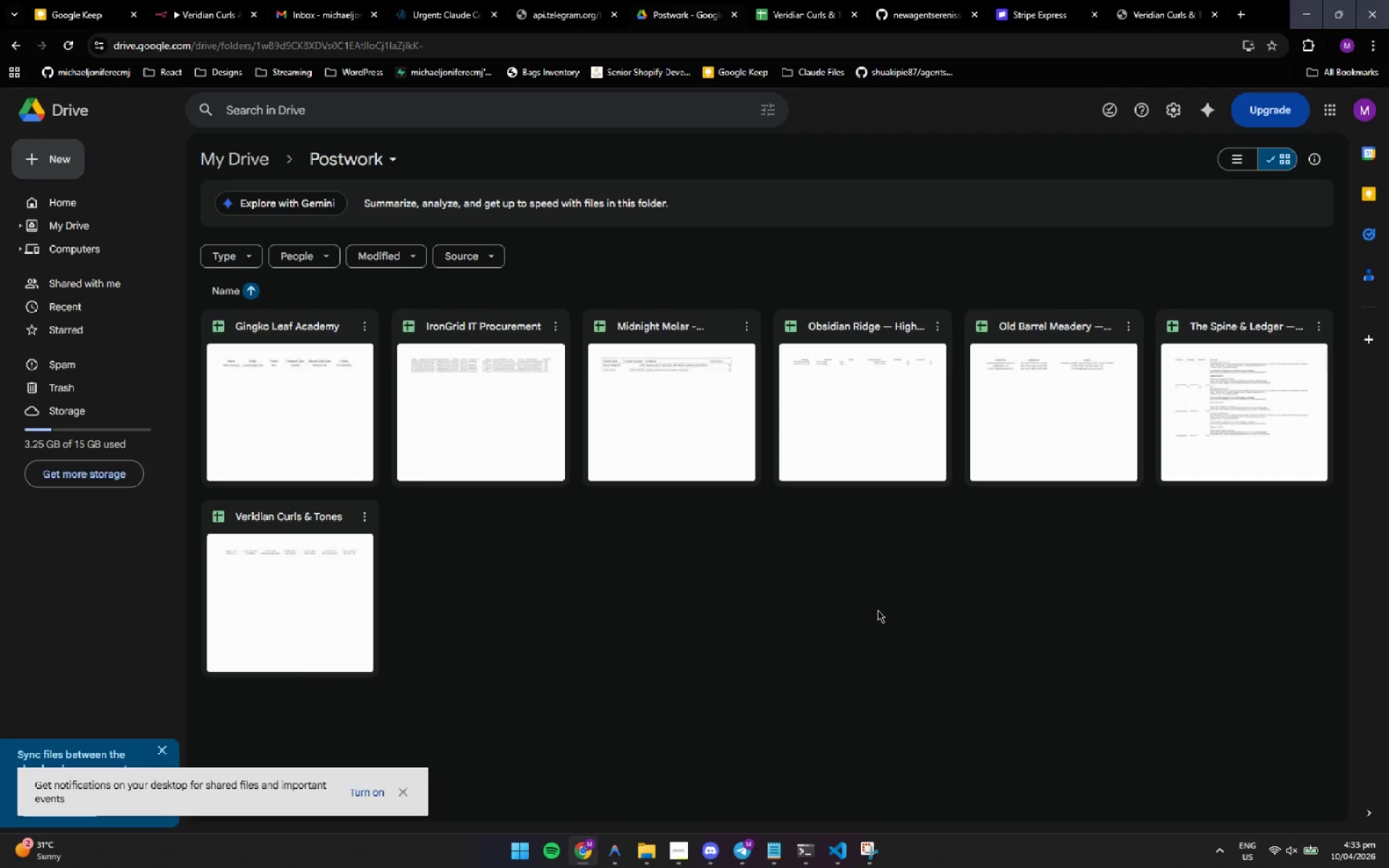 
wait(7.55)
 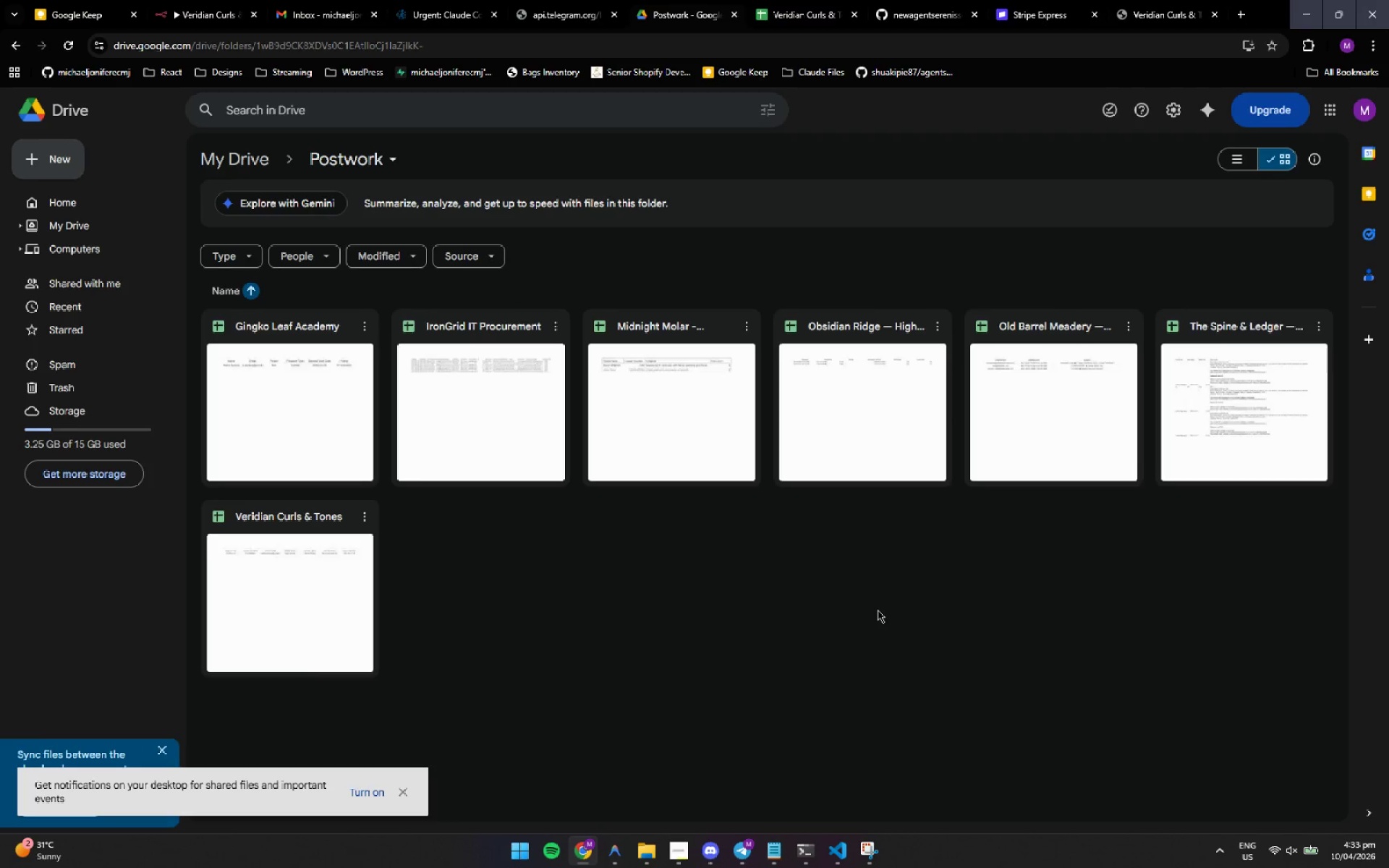 
left_click([878, 610])
 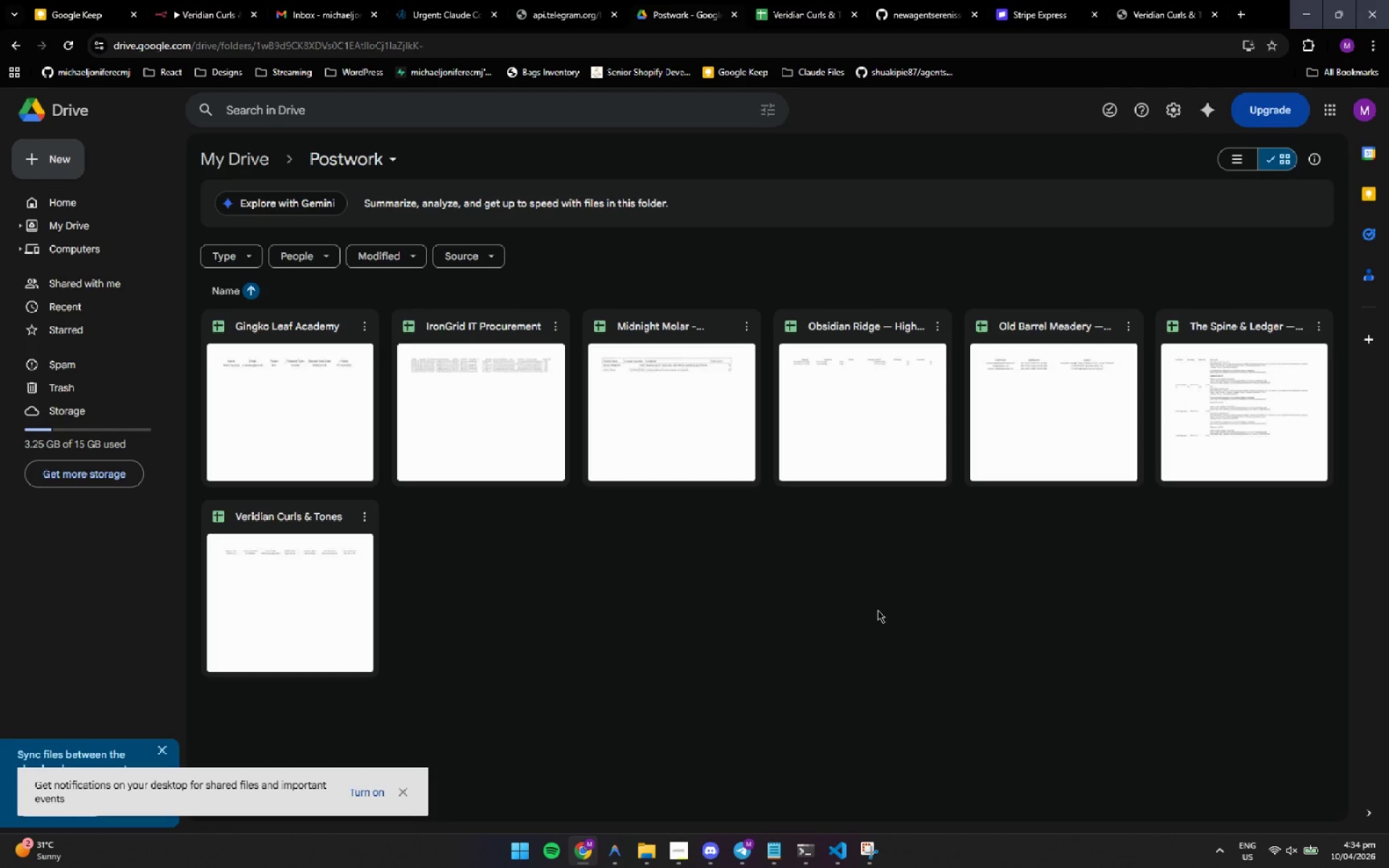 
wait(11.08)
 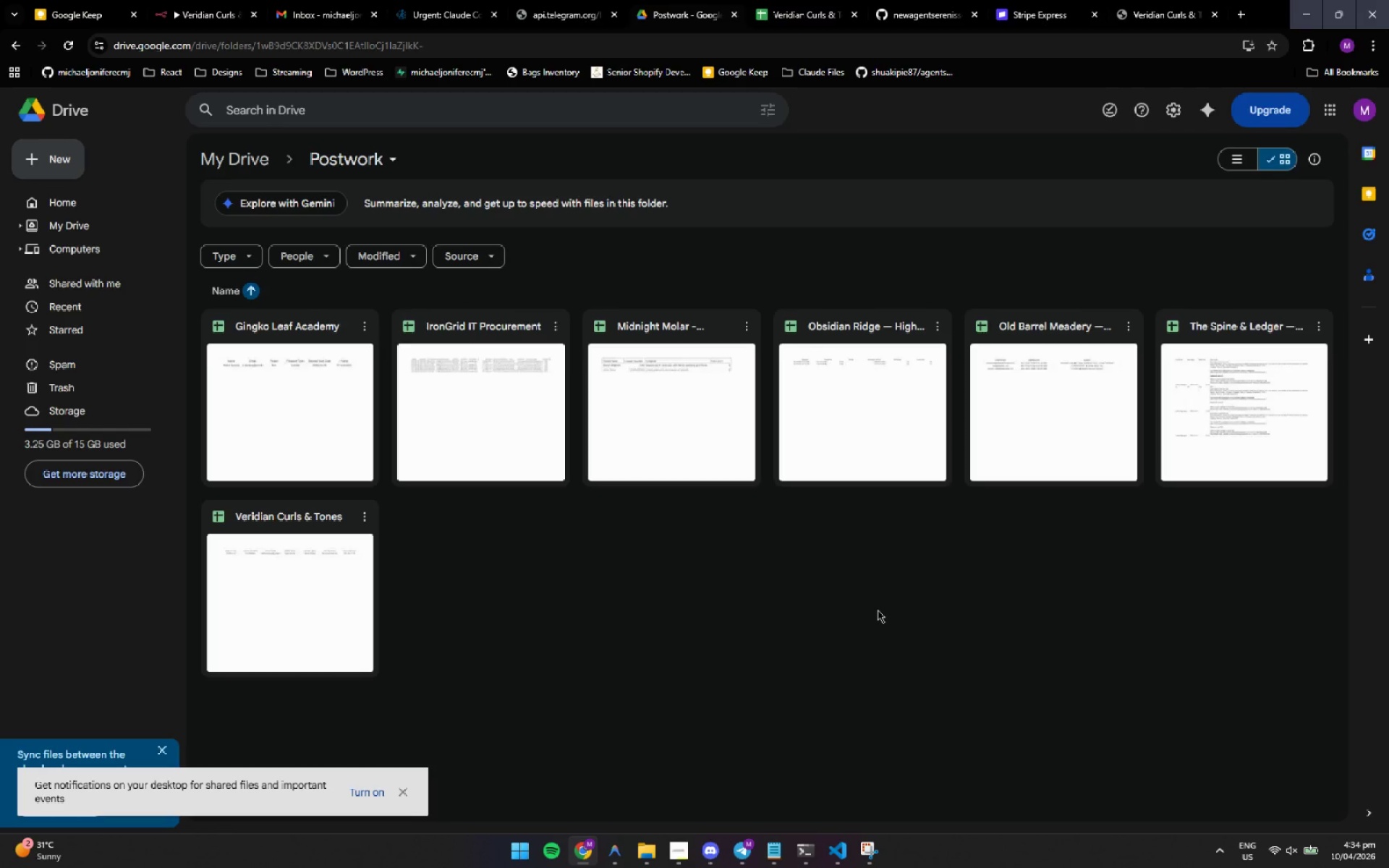 
left_click([796, 856])
 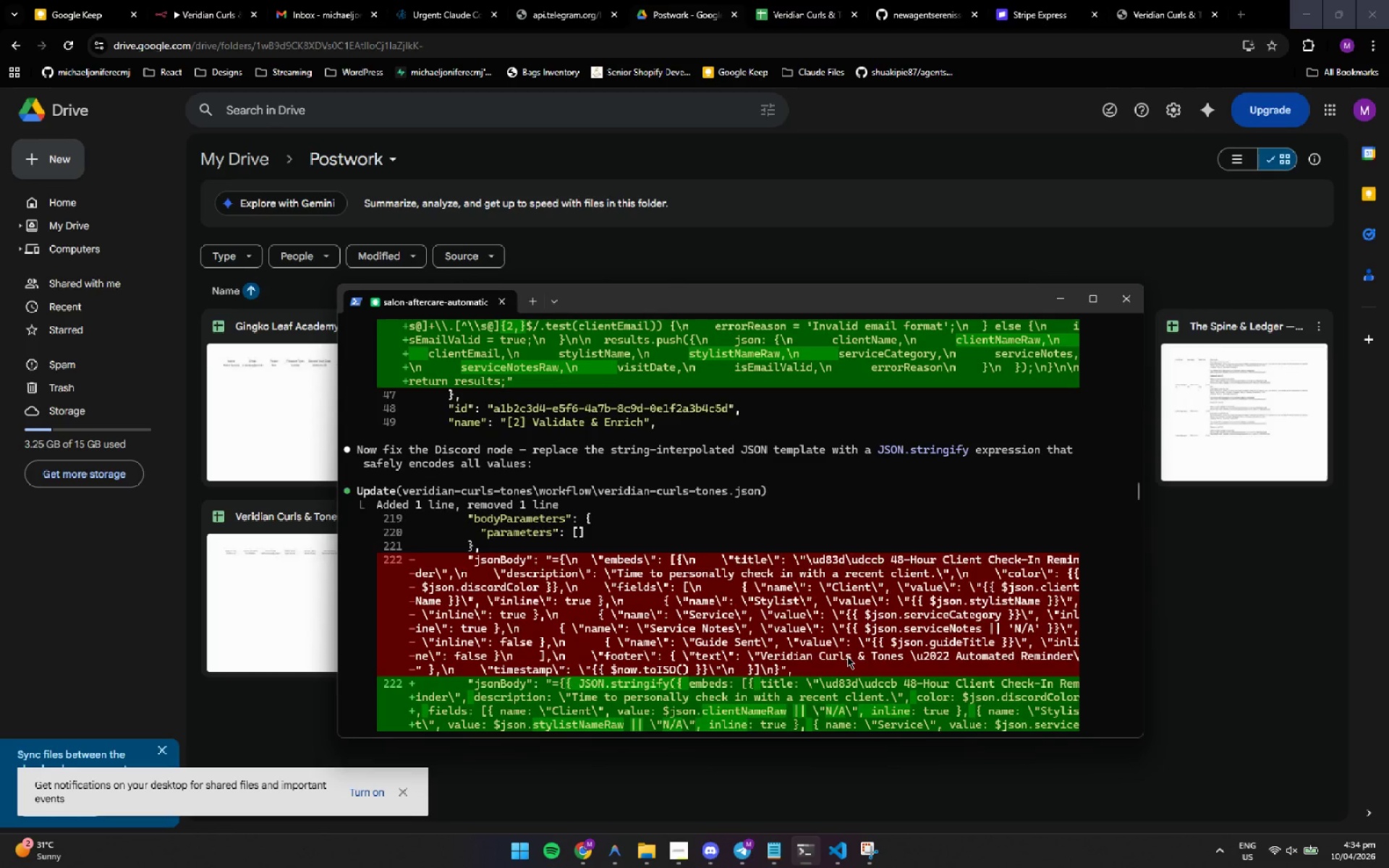 
scroll: coordinate [847, 656], scroll_direction: up, amount: 4.0
 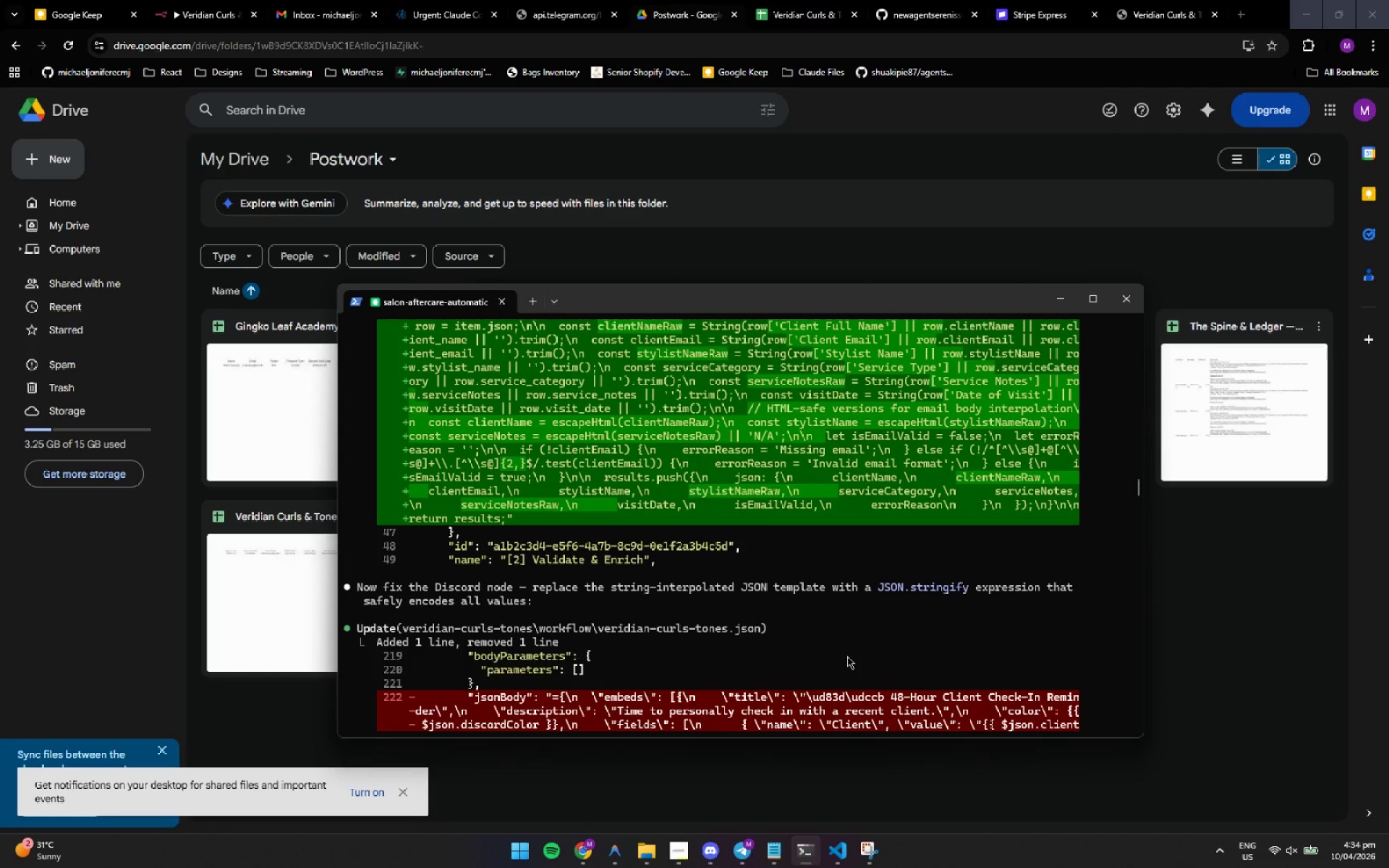 
left_click([847, 656])
 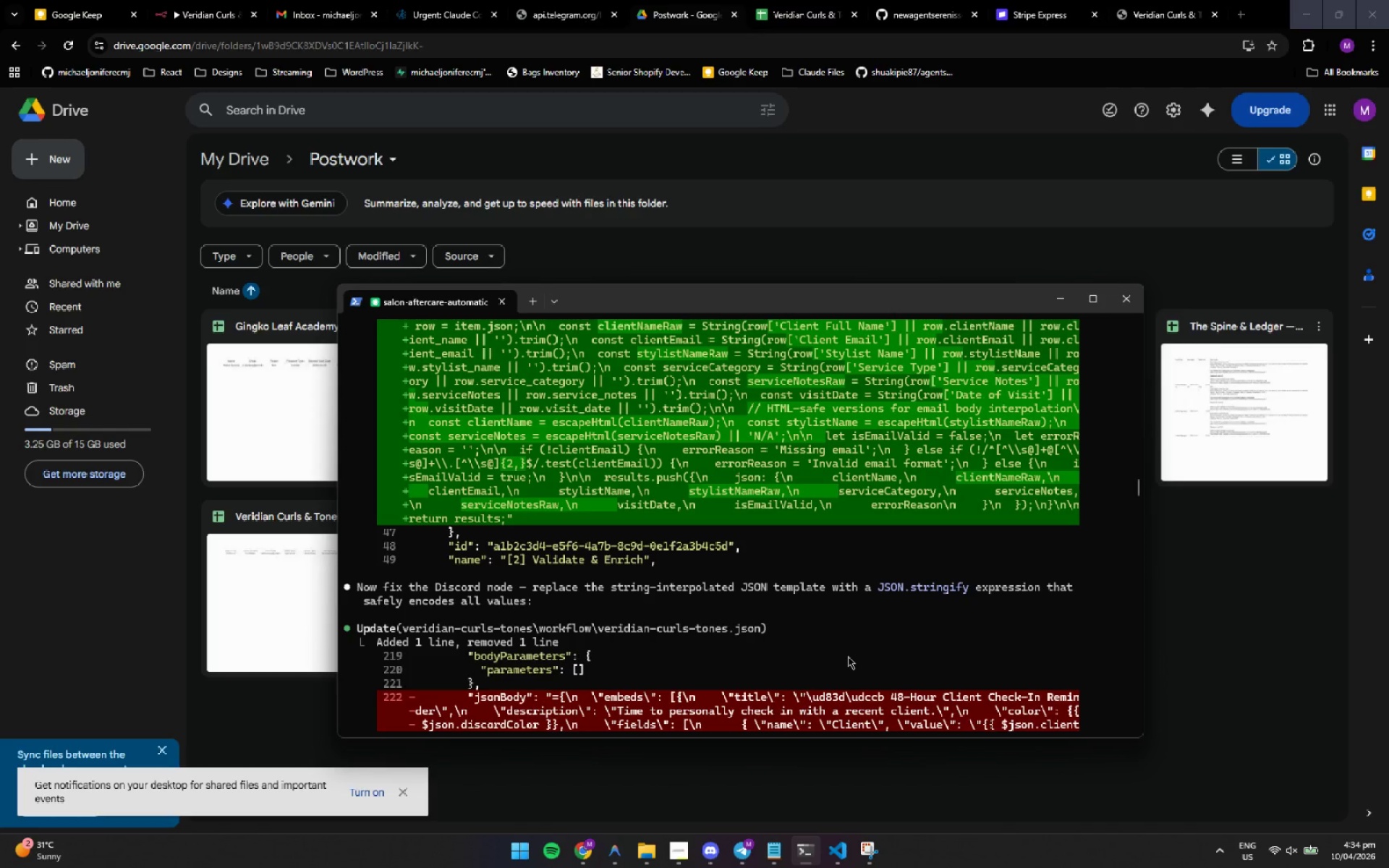 
wait(22.11)
 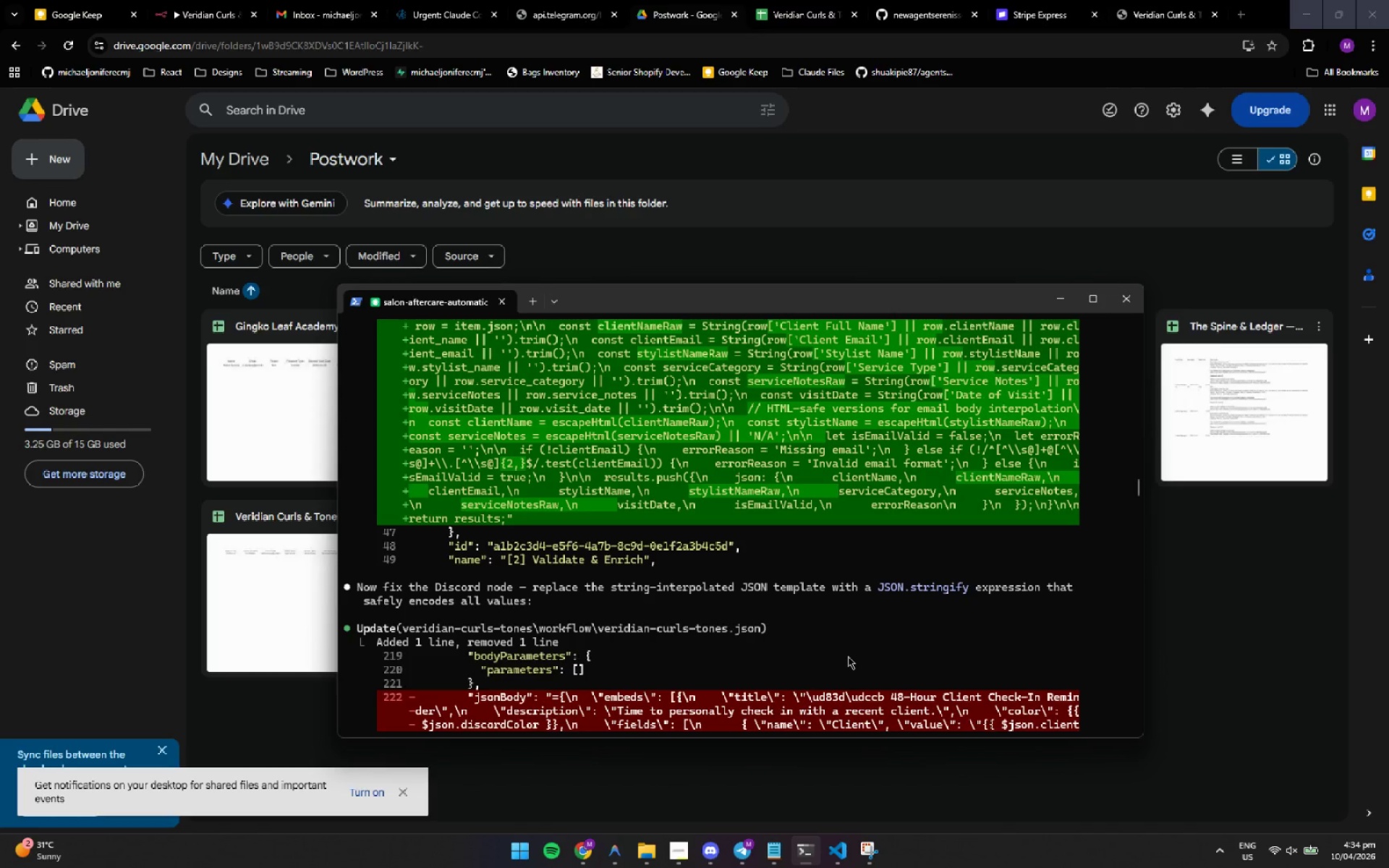 
left_click([931, 604])
 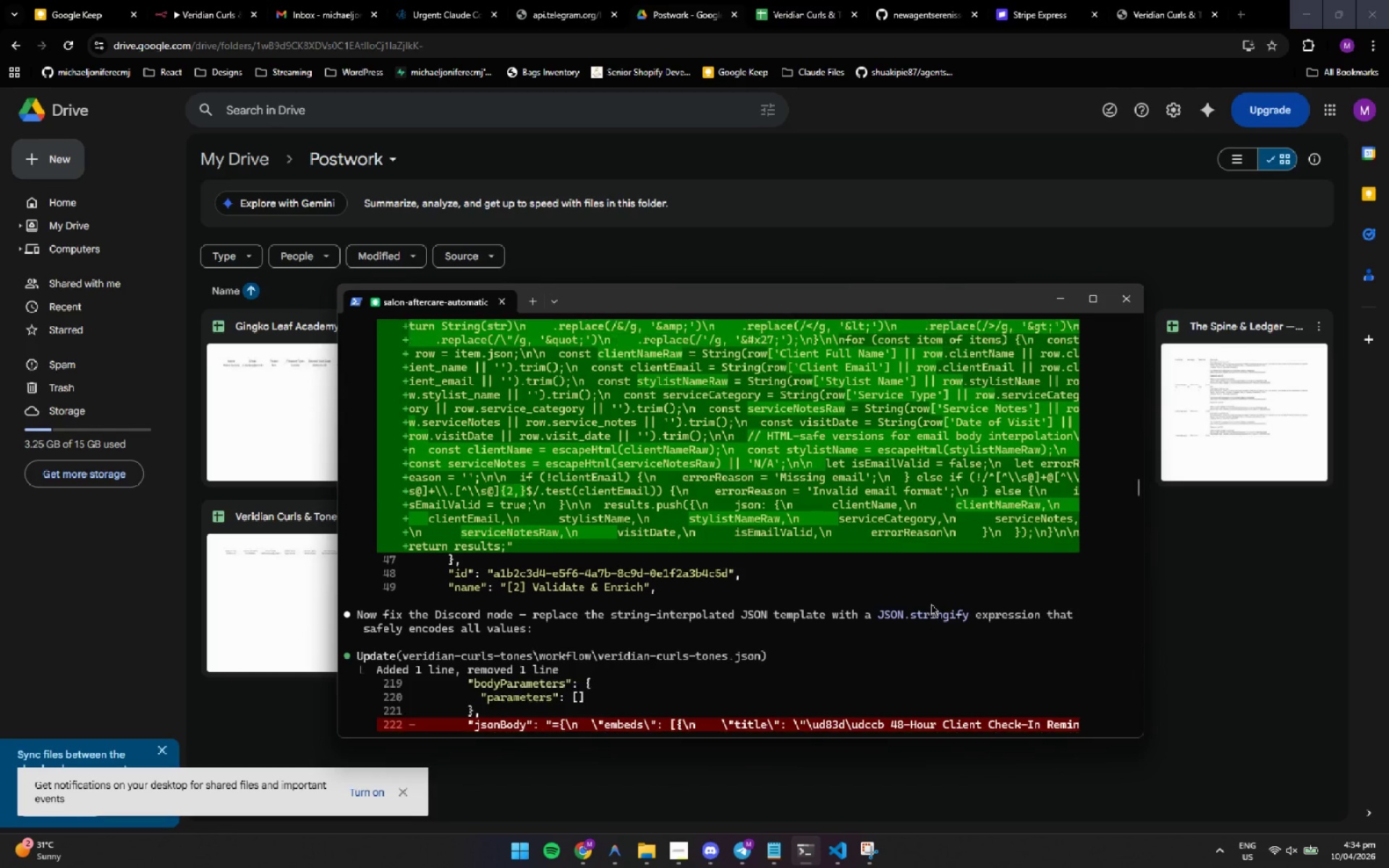 
scroll: coordinate [931, 604], scroll_direction: up, amount: 13.0
 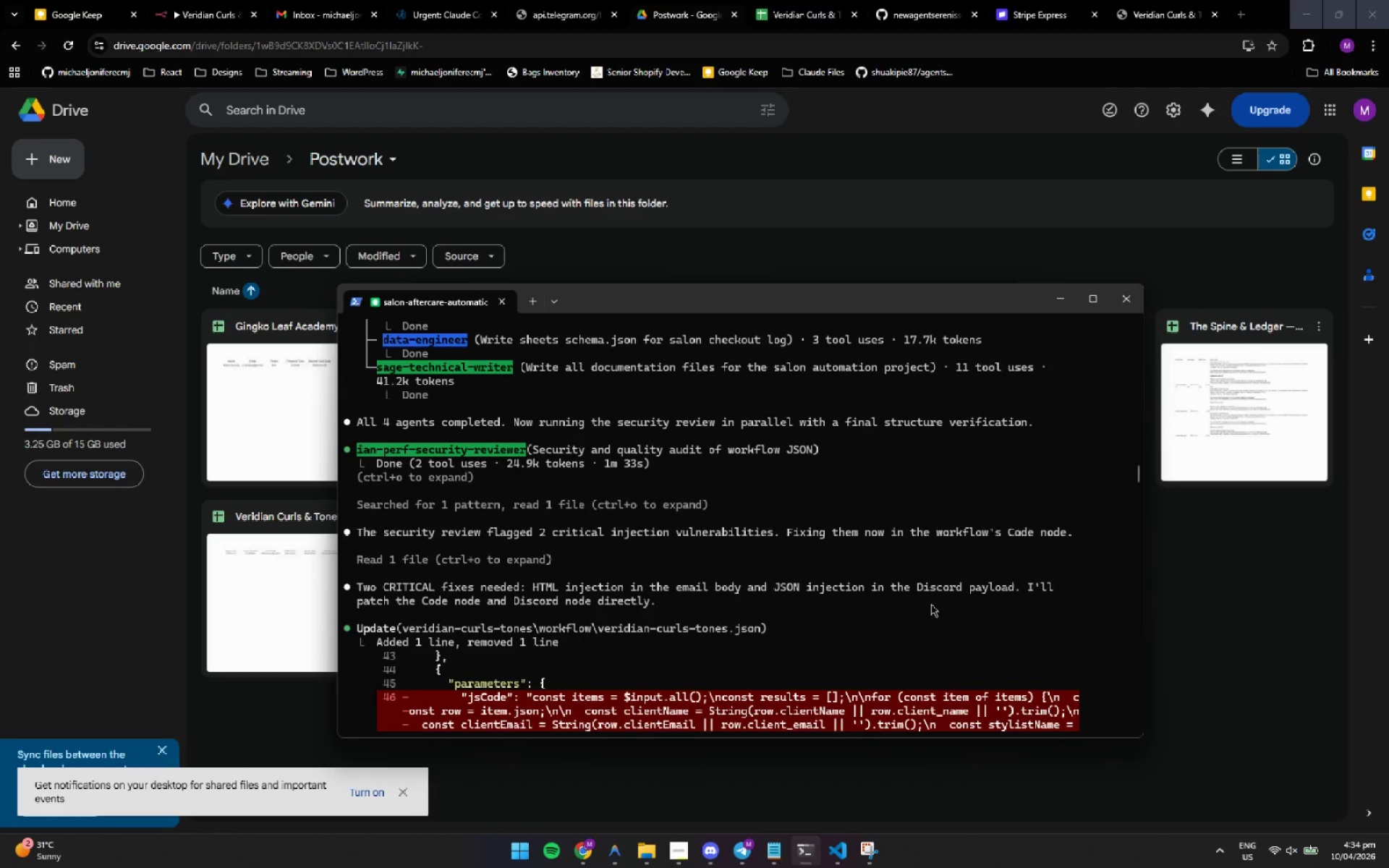 
wait(9.03)
 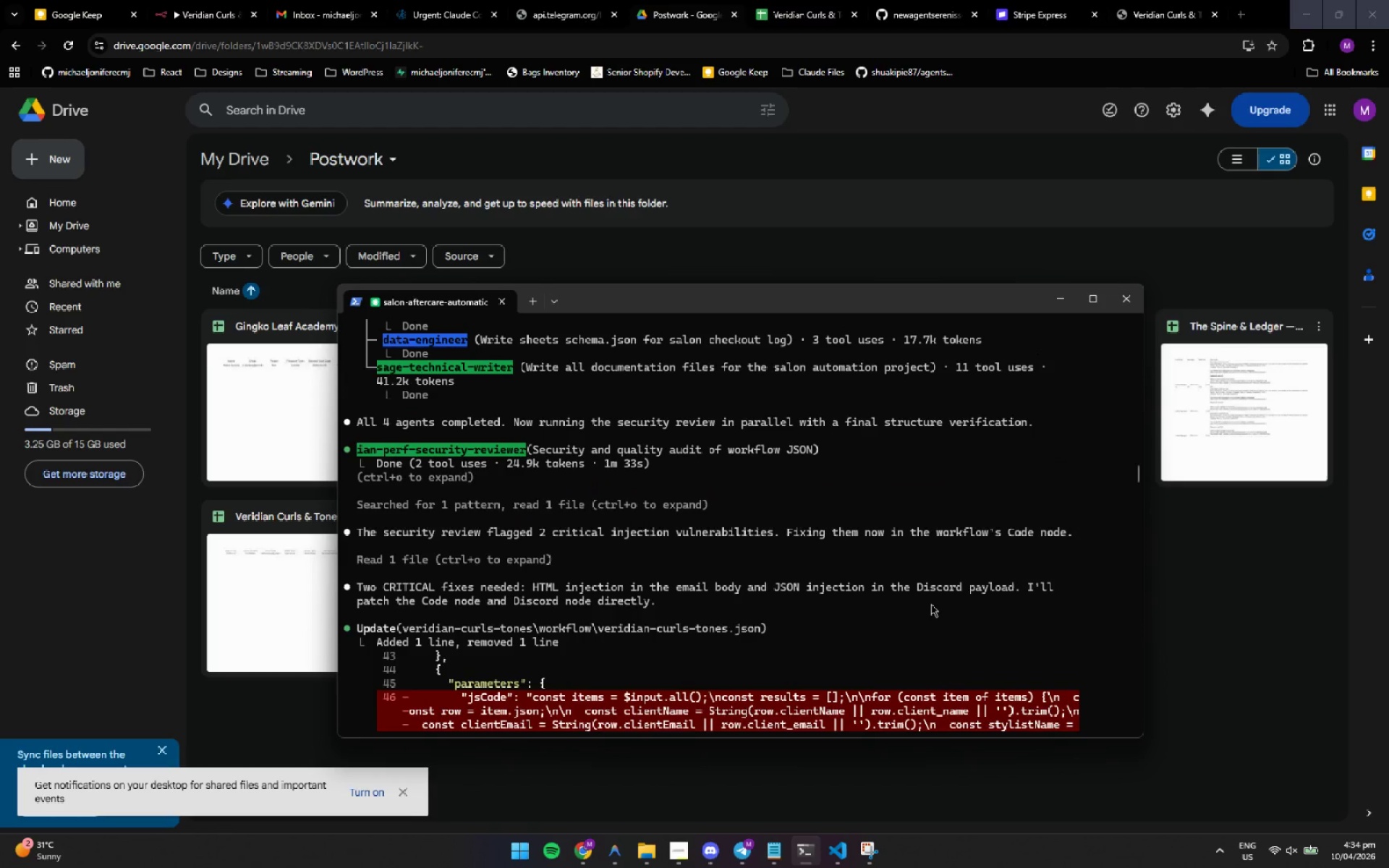 
scroll: coordinate [931, 604], scroll_direction: up, amount: 3.0
 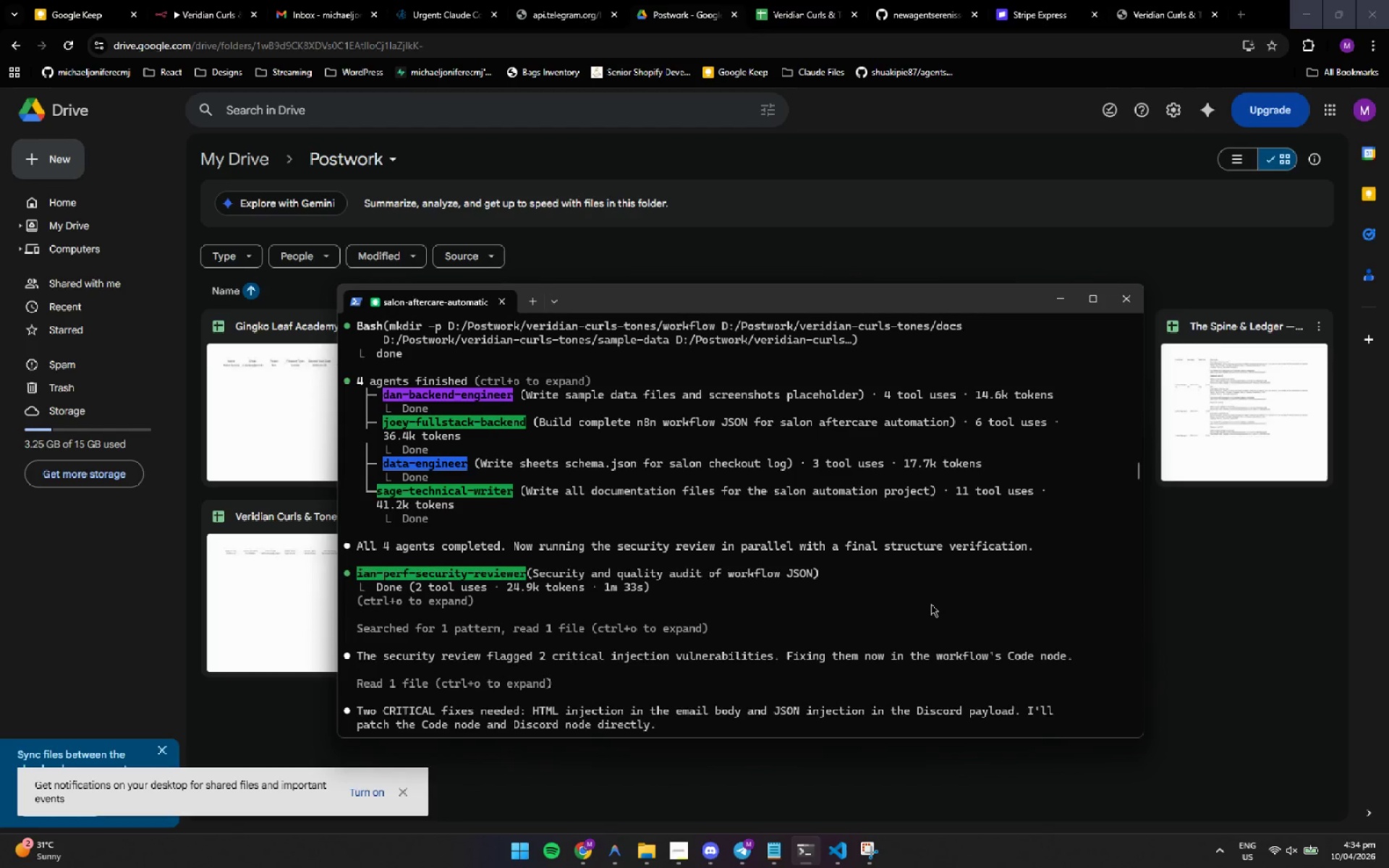 
wait(8.65)
 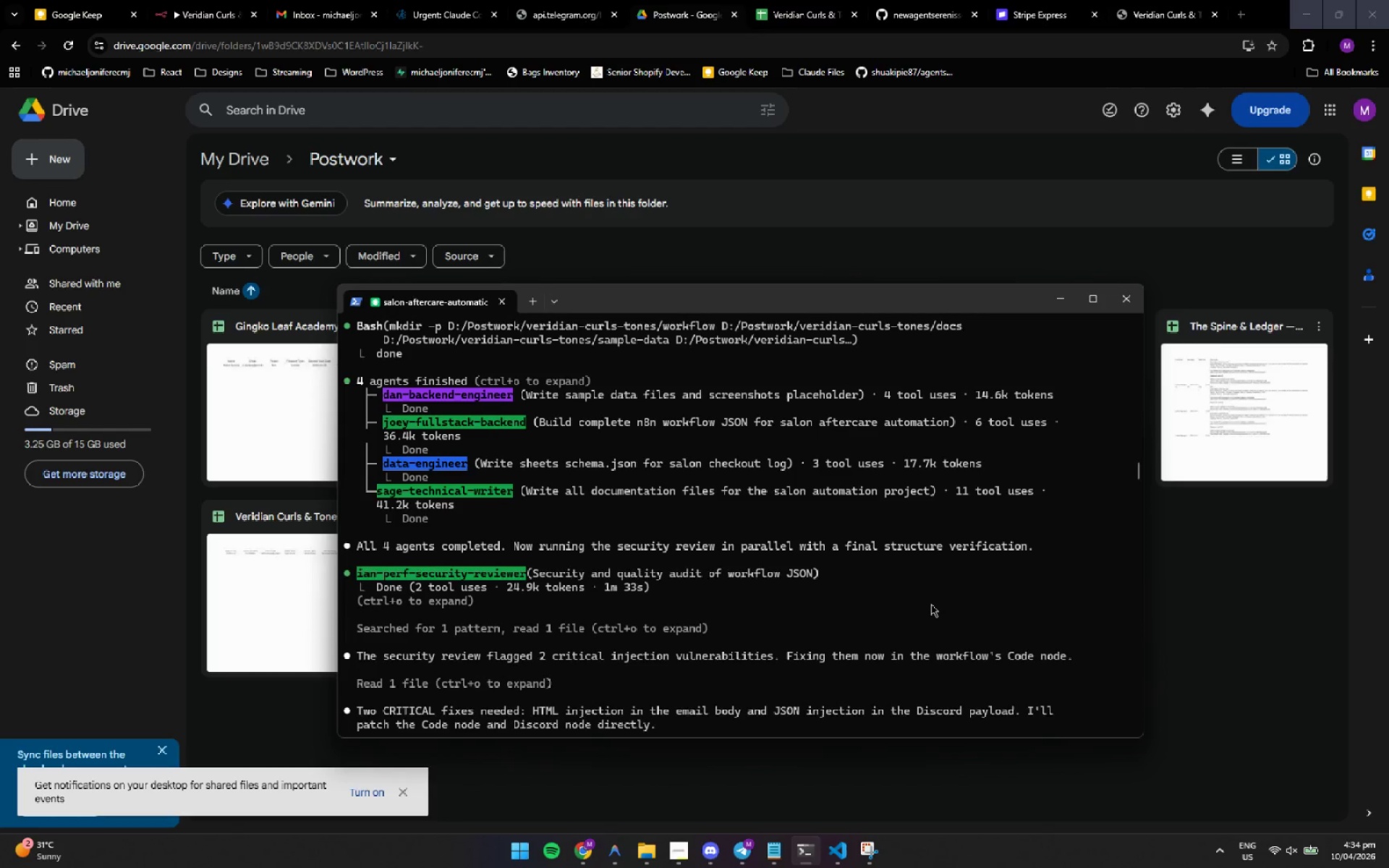 
left_click([930, 604])
 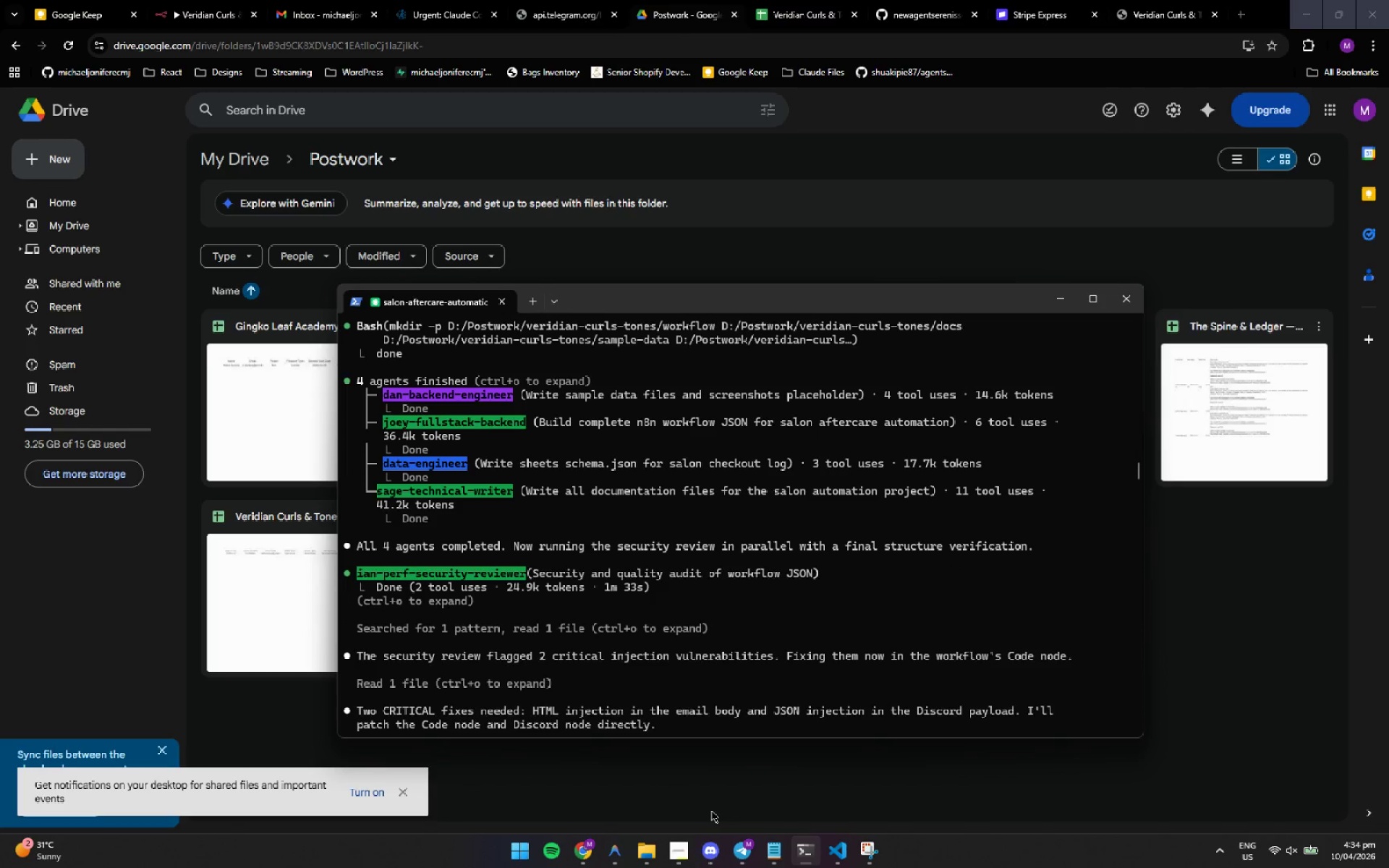 
left_click([676, 854])